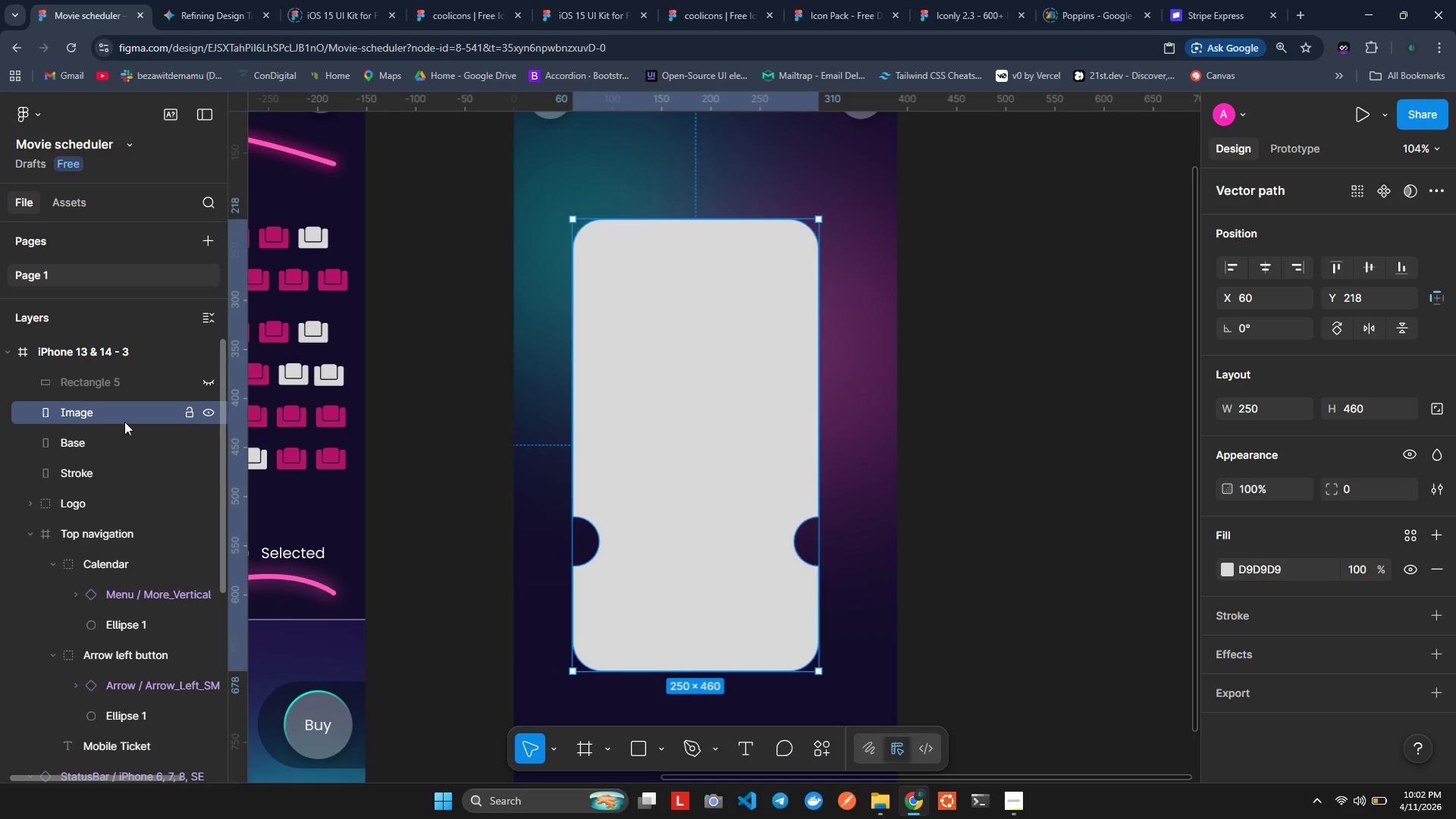 
hold_key(key=ShiftLeft, duration=1.5)
left_click([70, 437])
 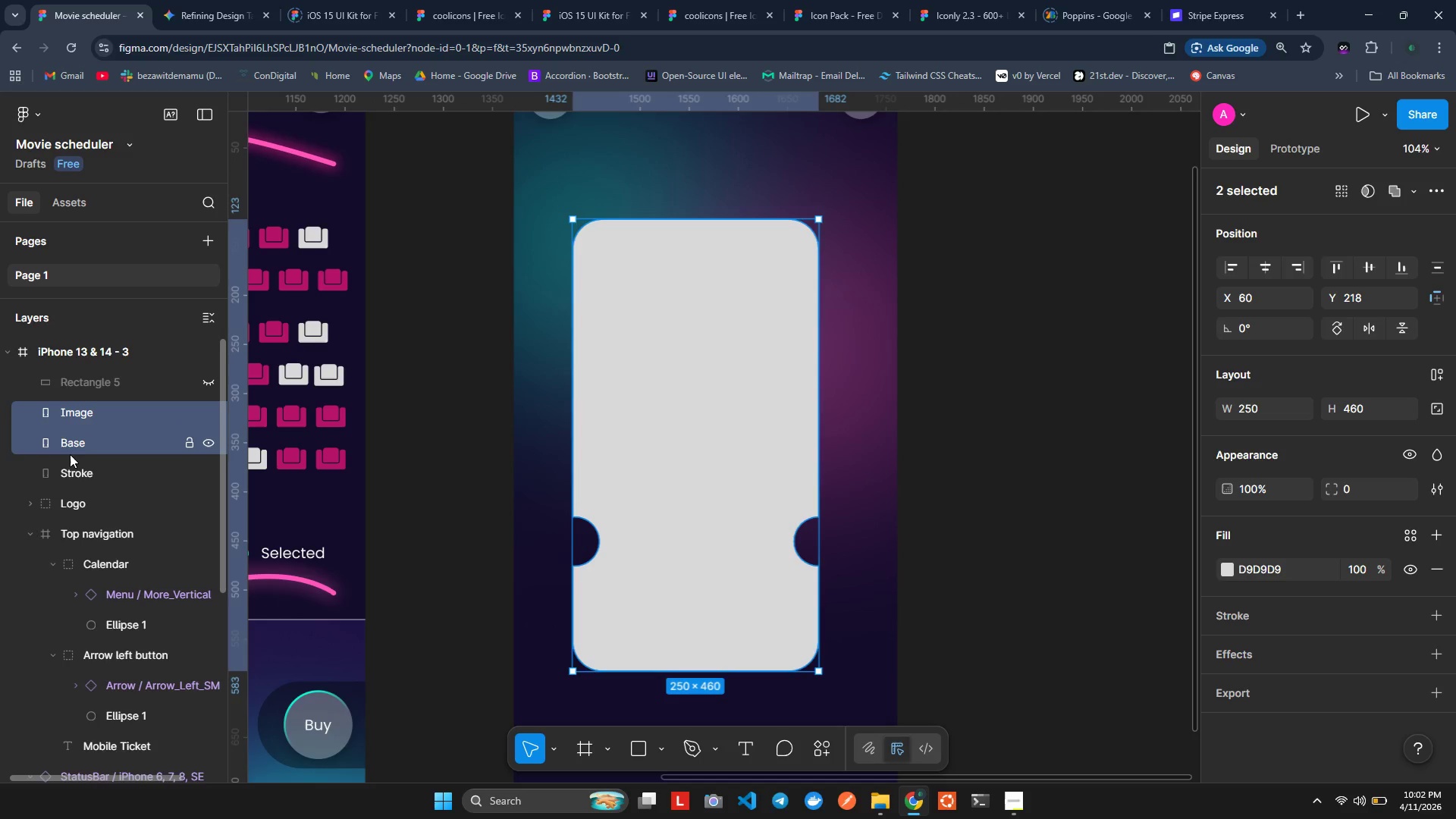 
hold_key(key=ShiftLeft, duration=0.88)
left_click([71, 461])
 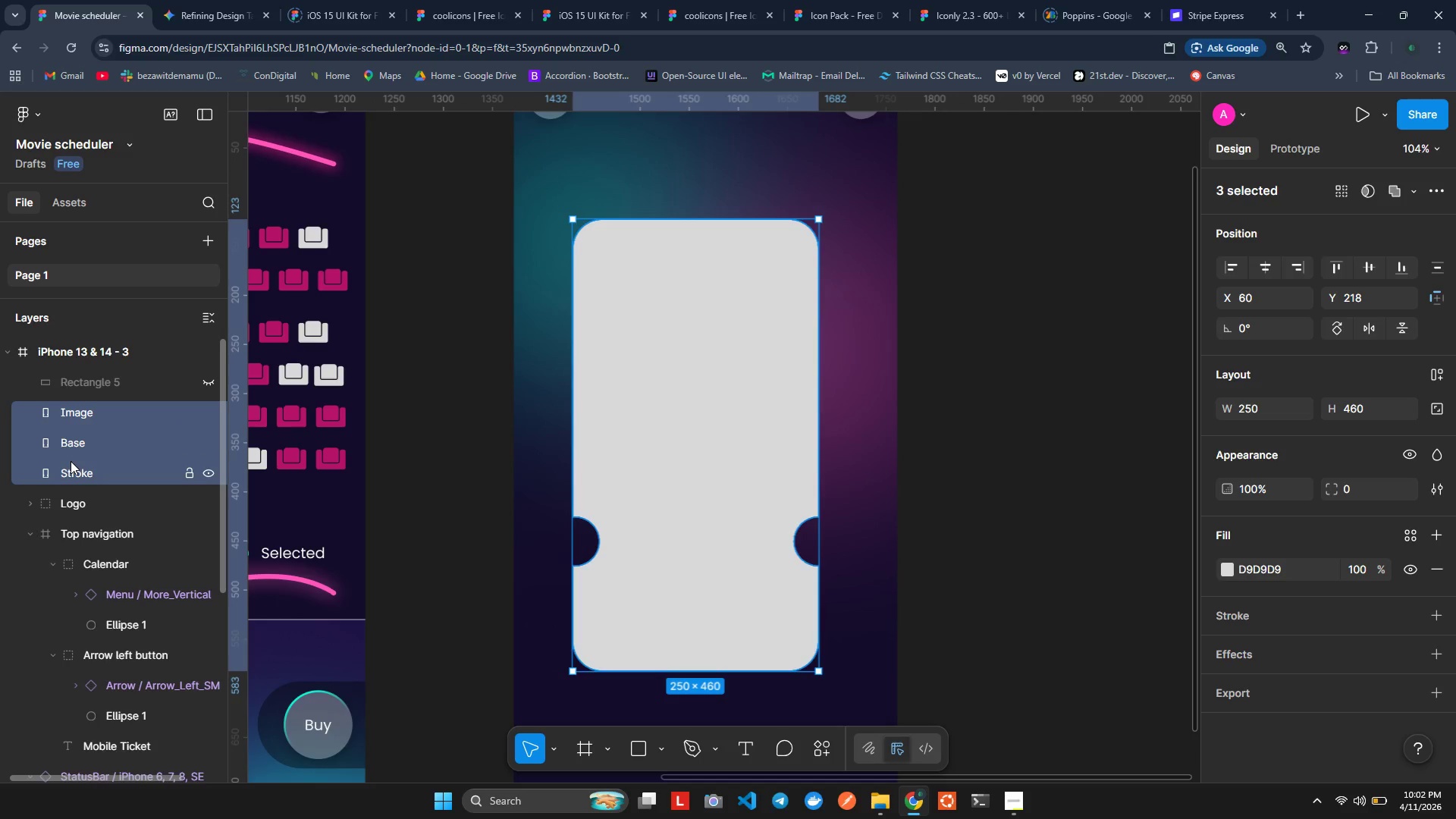 
wait(5.95)
 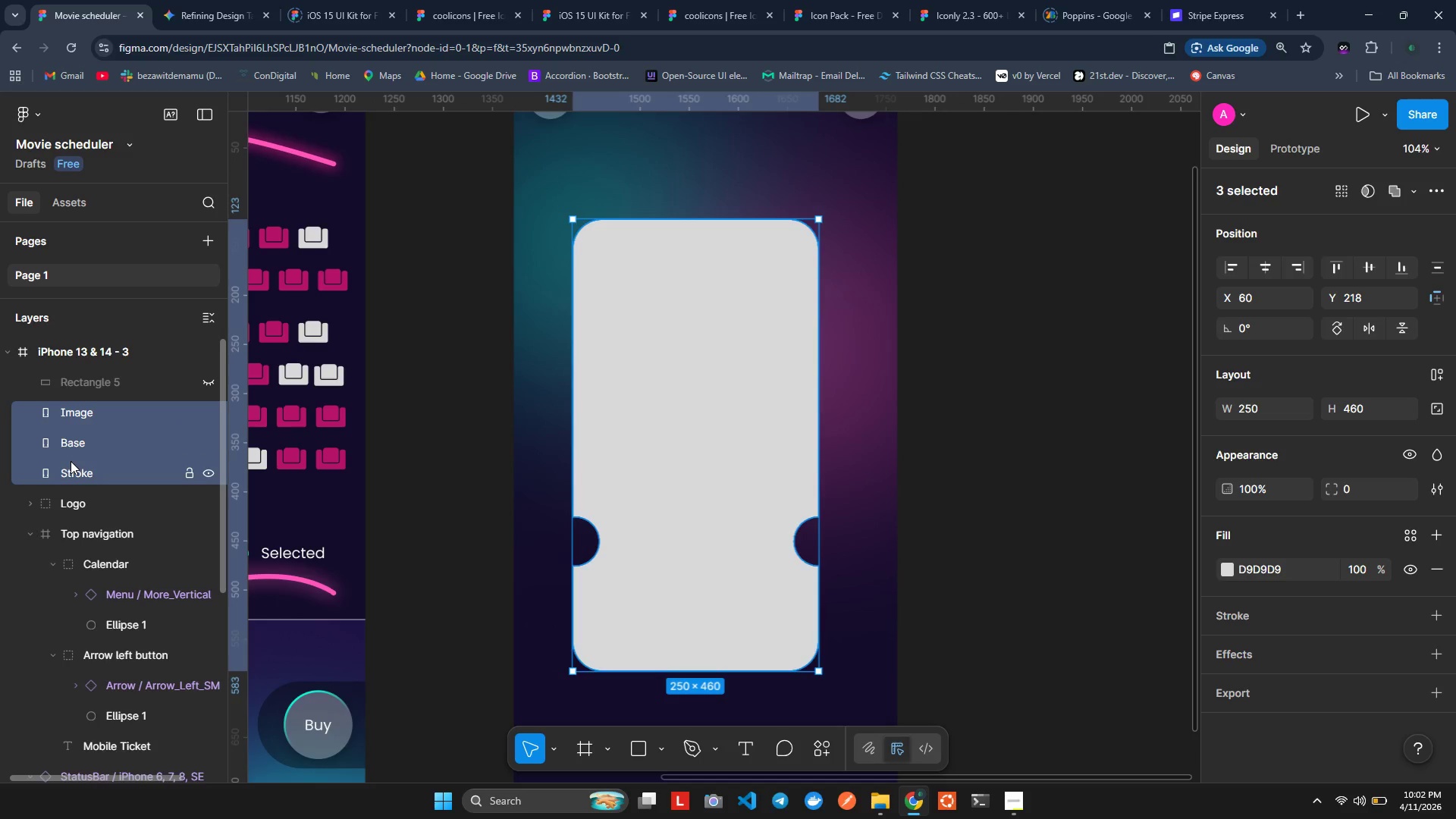 
key(Control+Shift+G)
 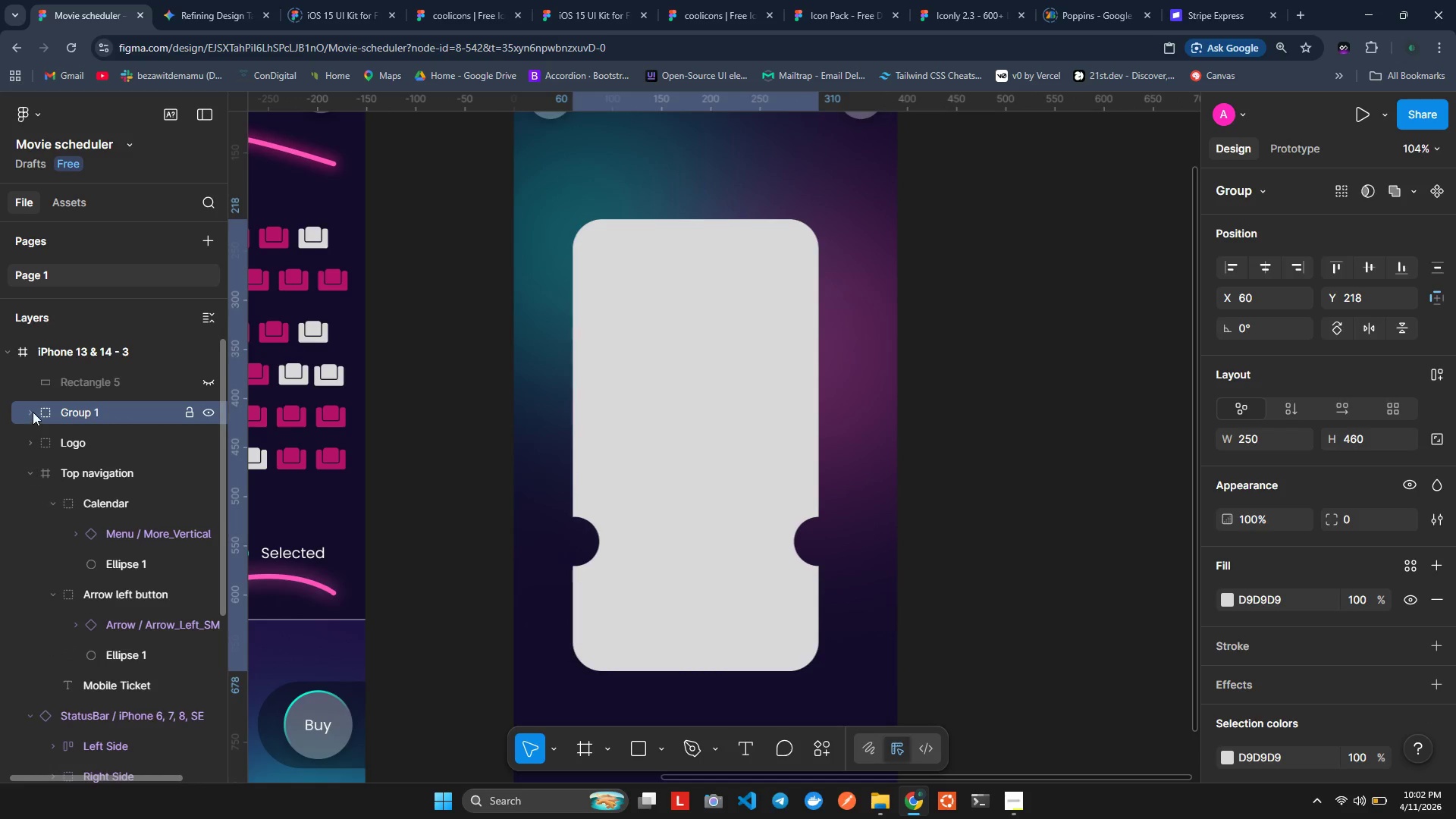 
left_click([30, 406])
 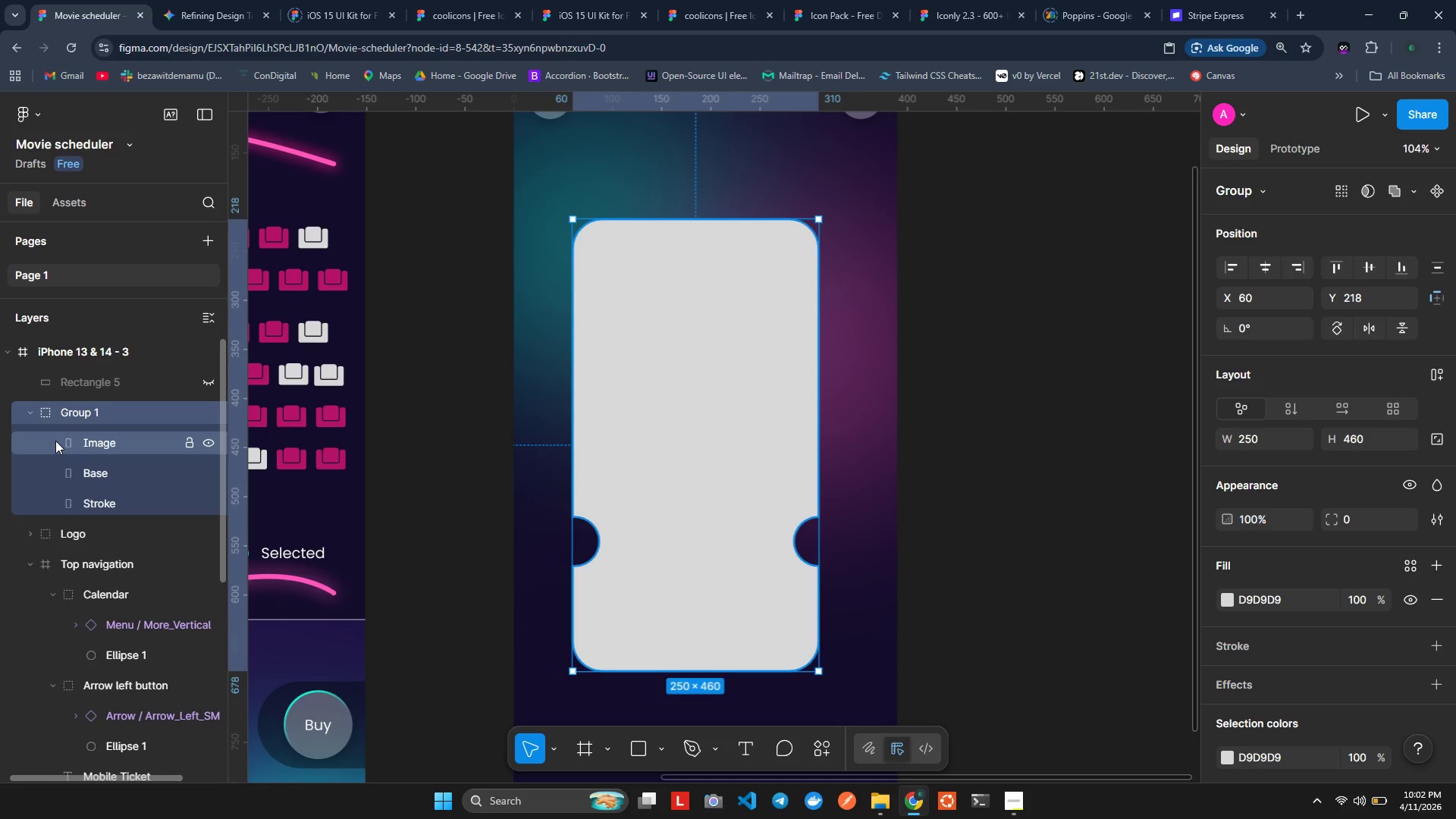 
wait(25.03)
 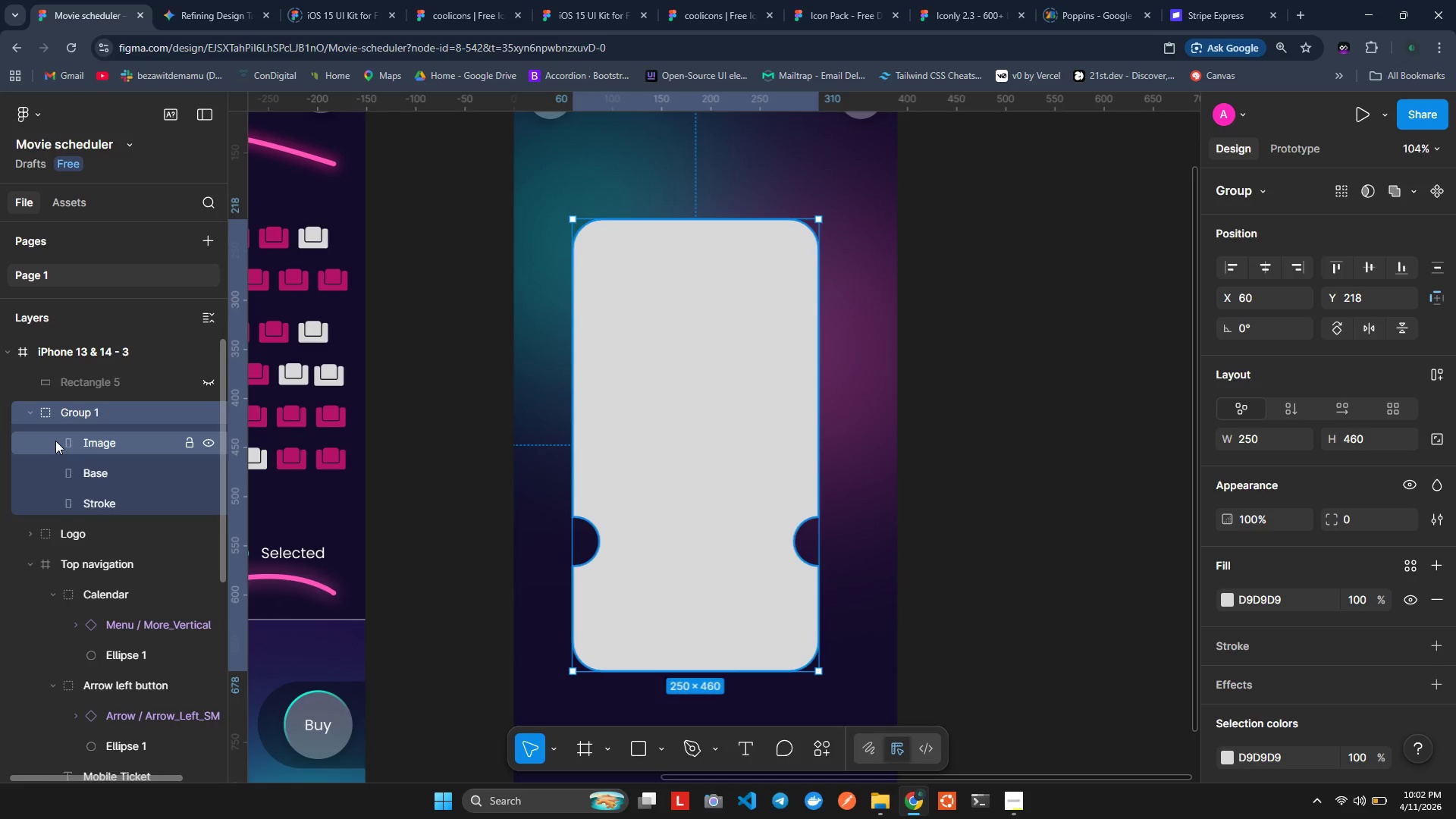 
key(Alt+Control+Tab)
 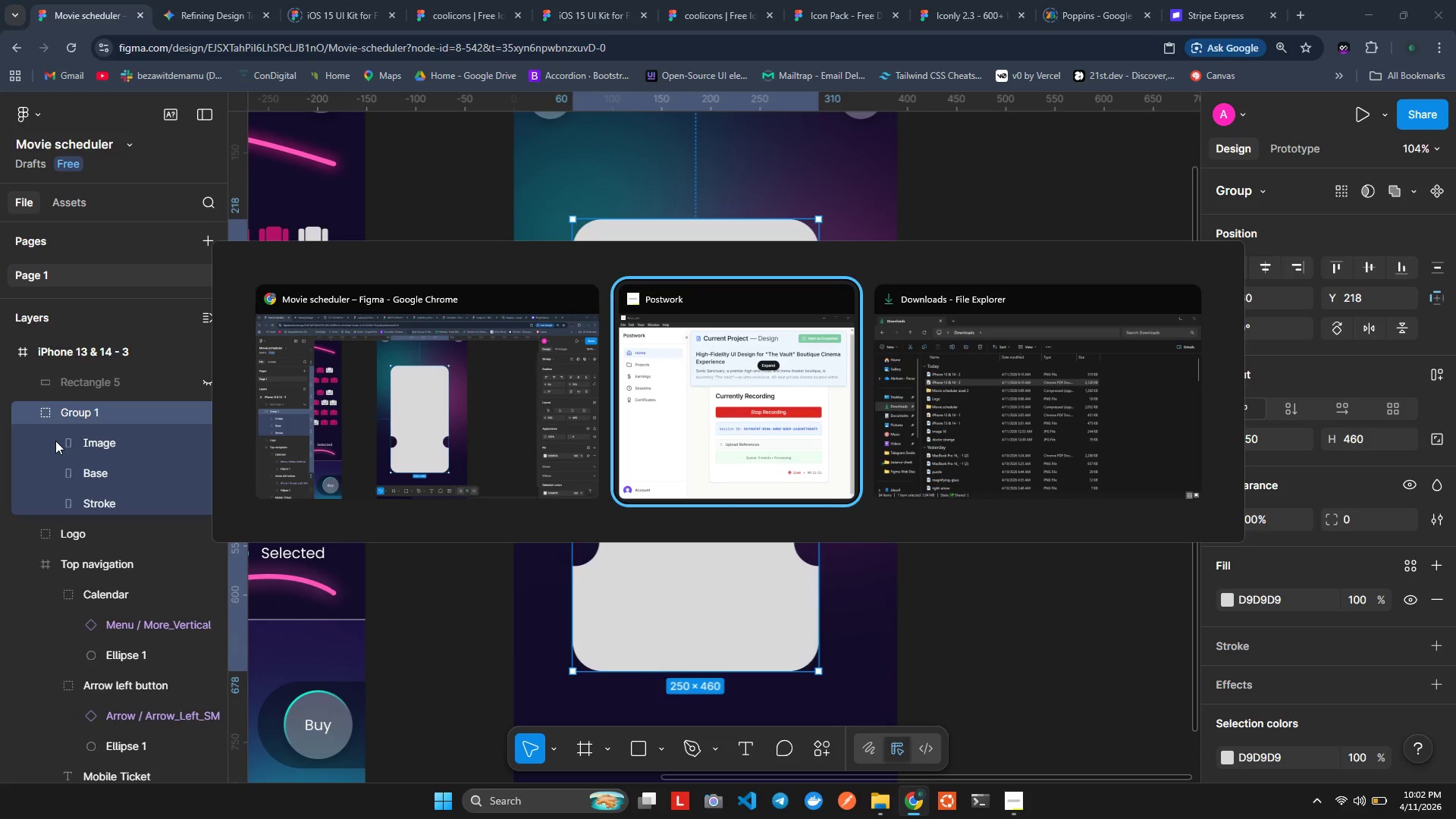 
key(Alt+Control+Tab)
 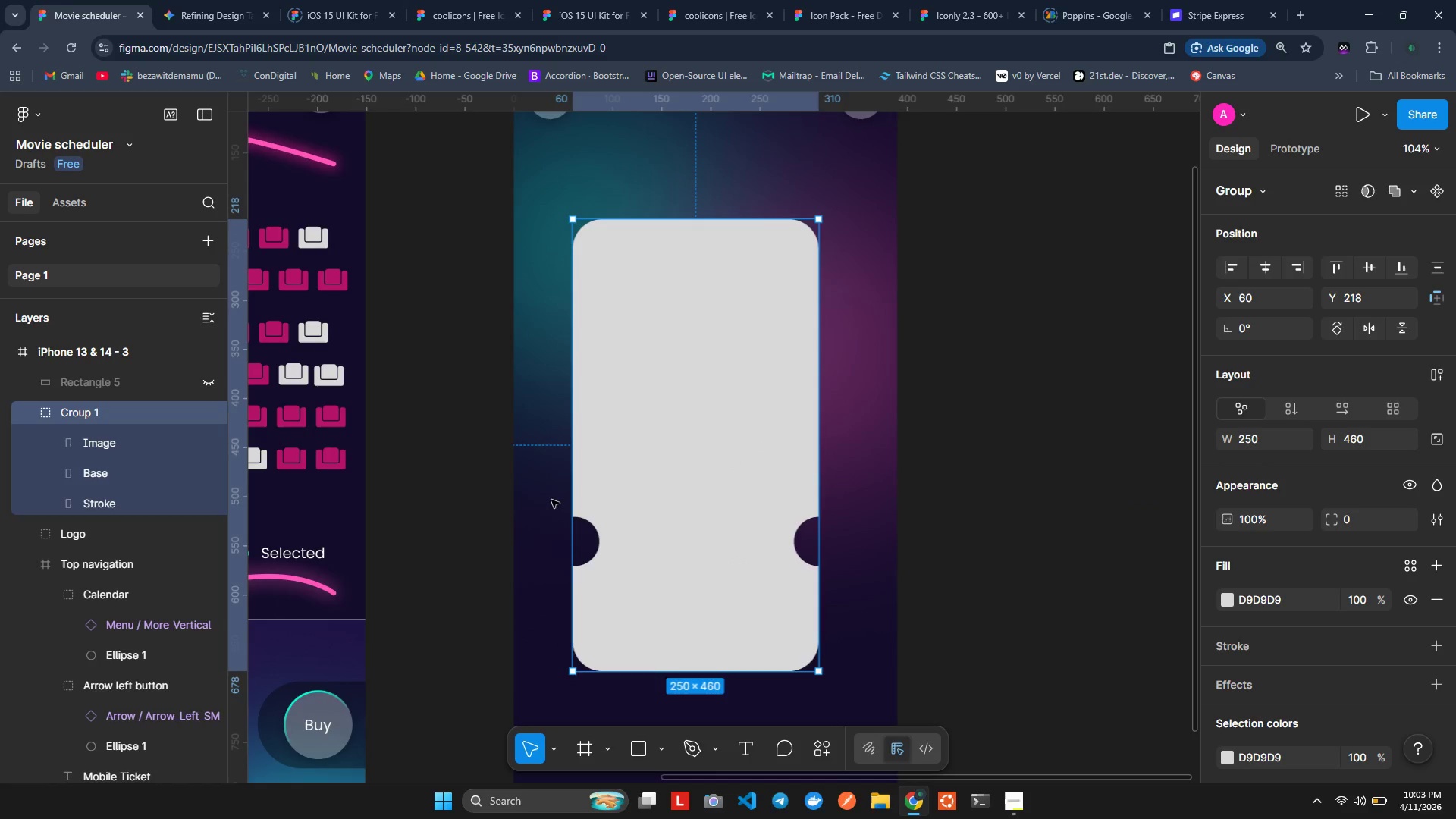 
wait(10.69)
 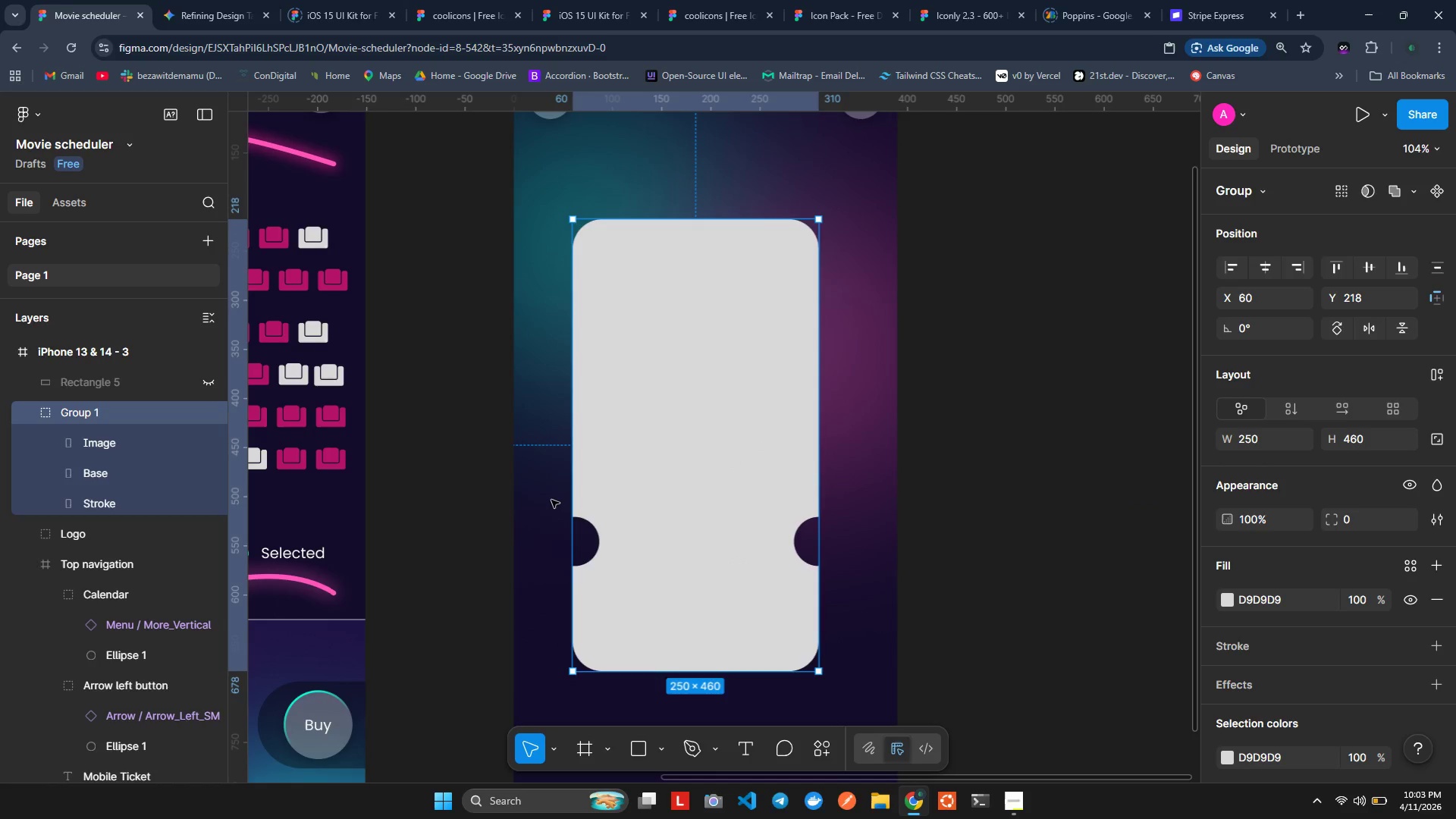 
left_click([97, 446])
 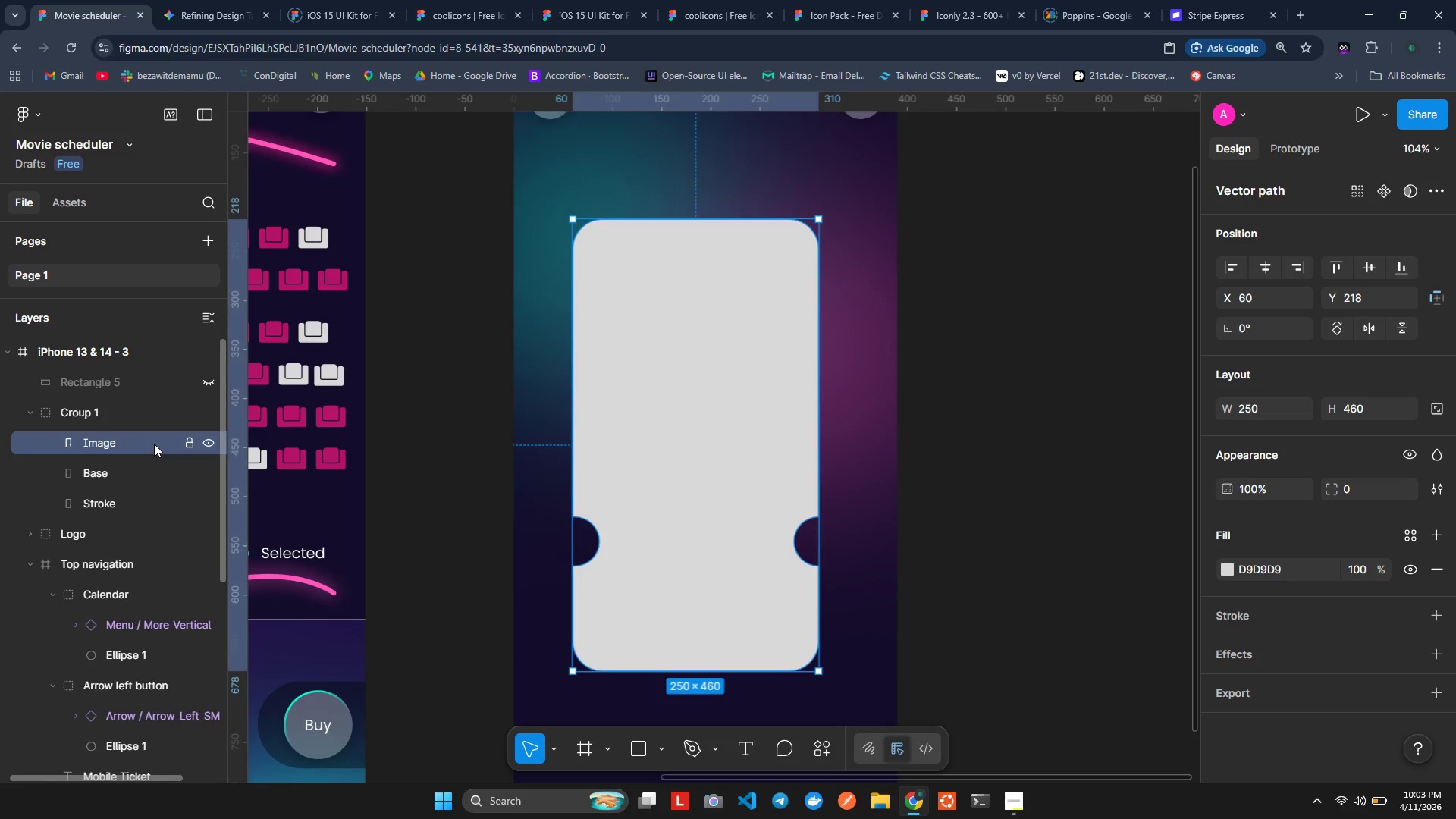 
right_click([154, 442])
 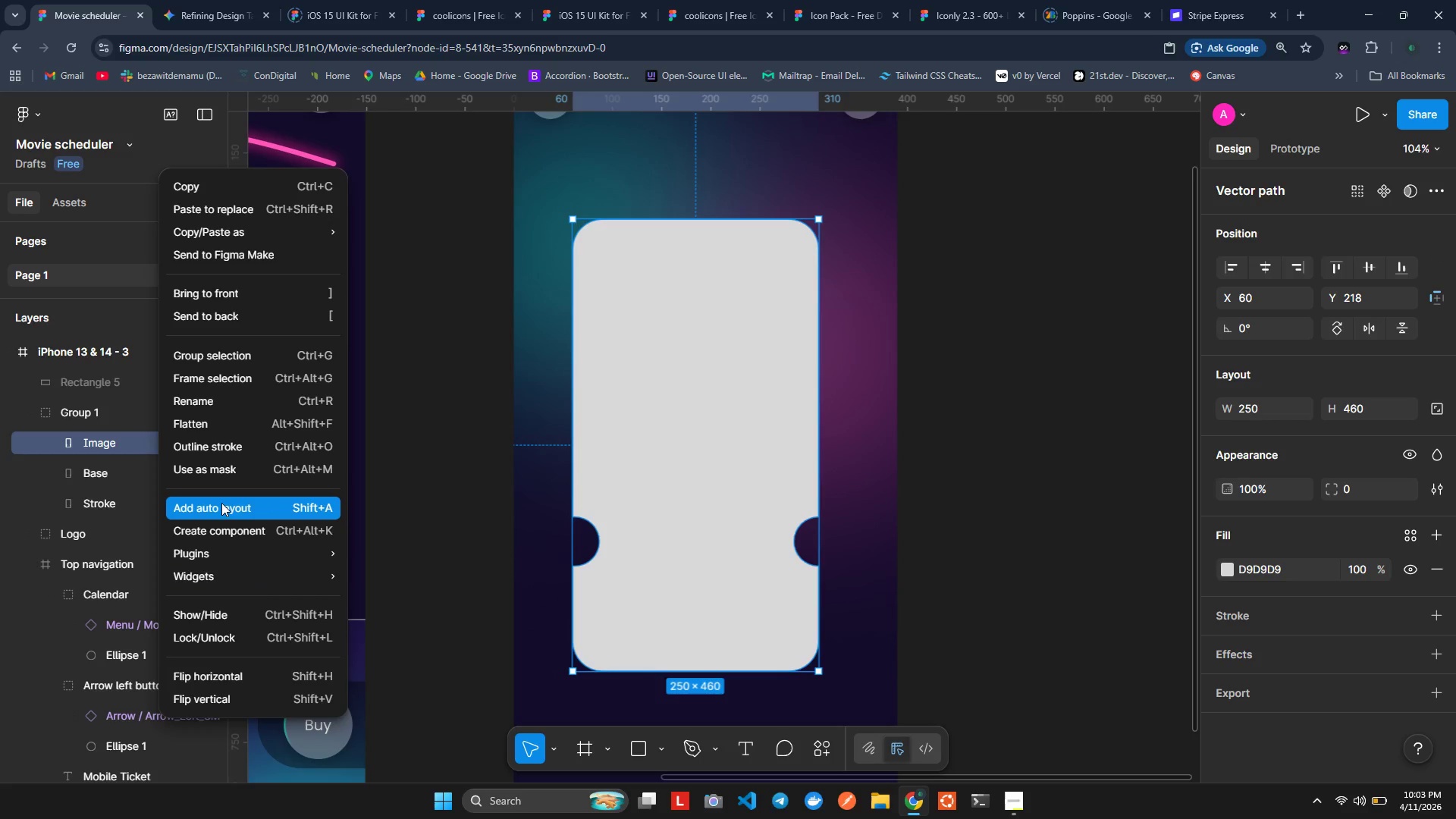 
wait(22.38)
 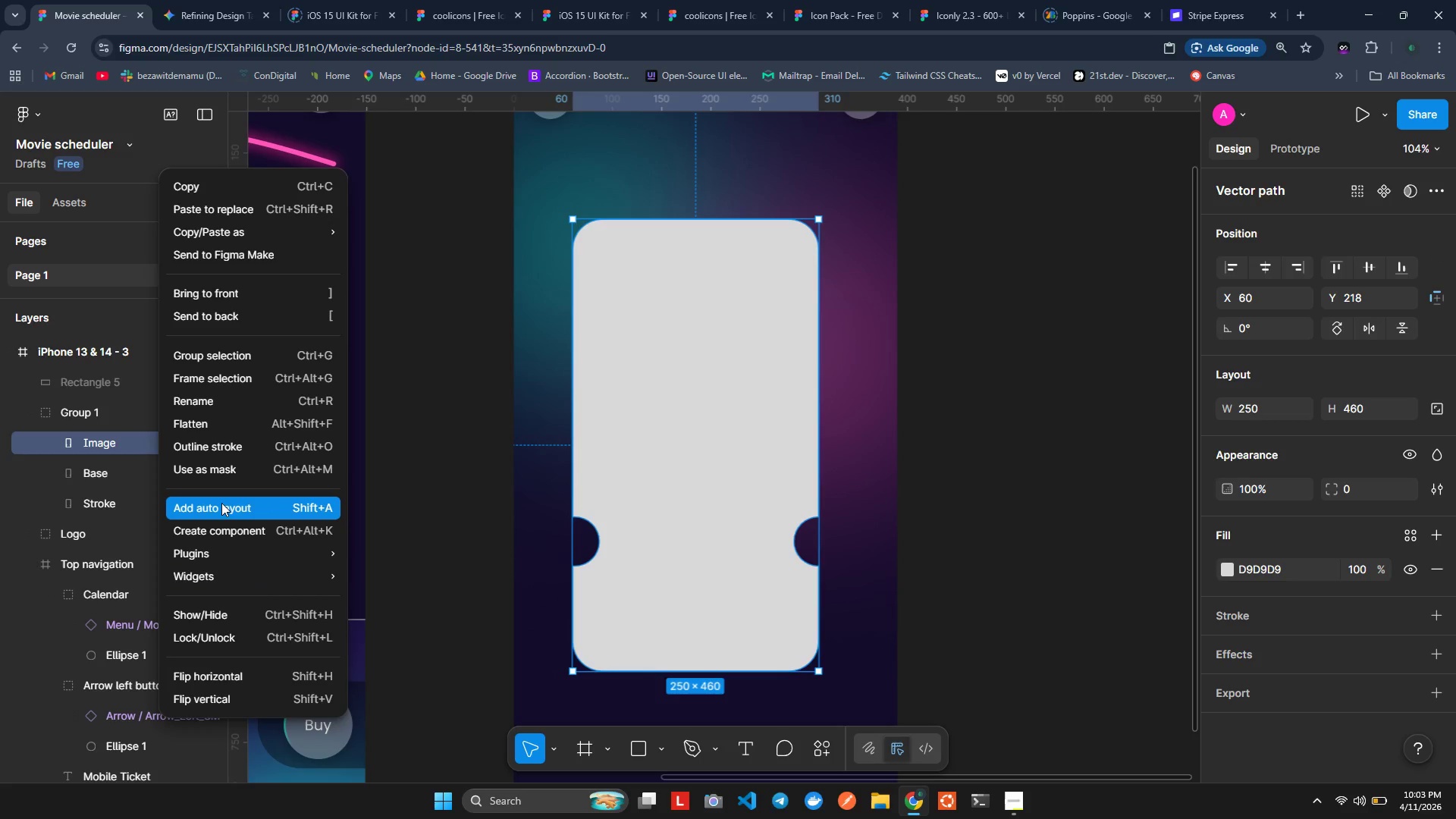 
left_click([1228, 570])
 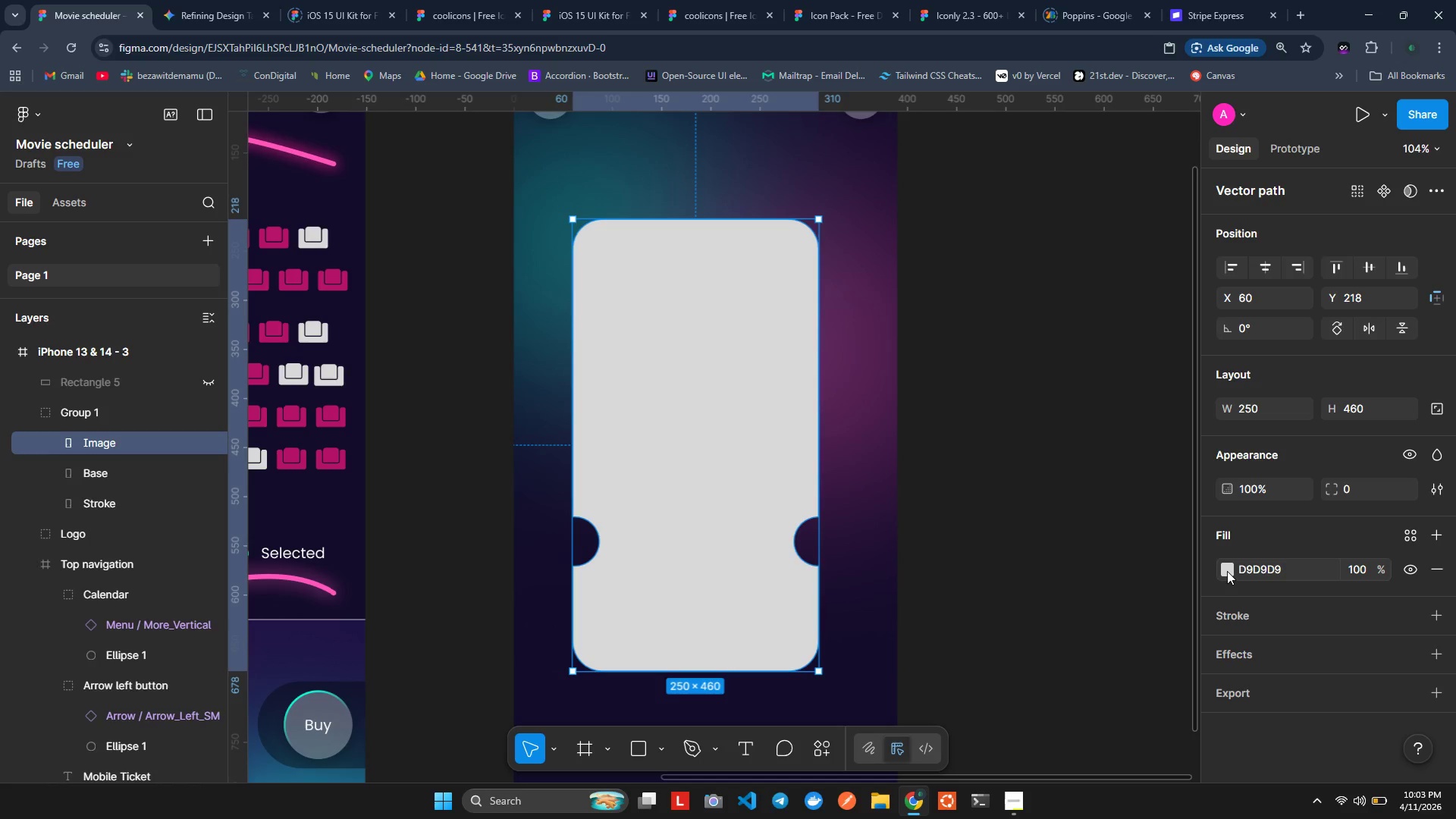 
left_click([1227, 571])
 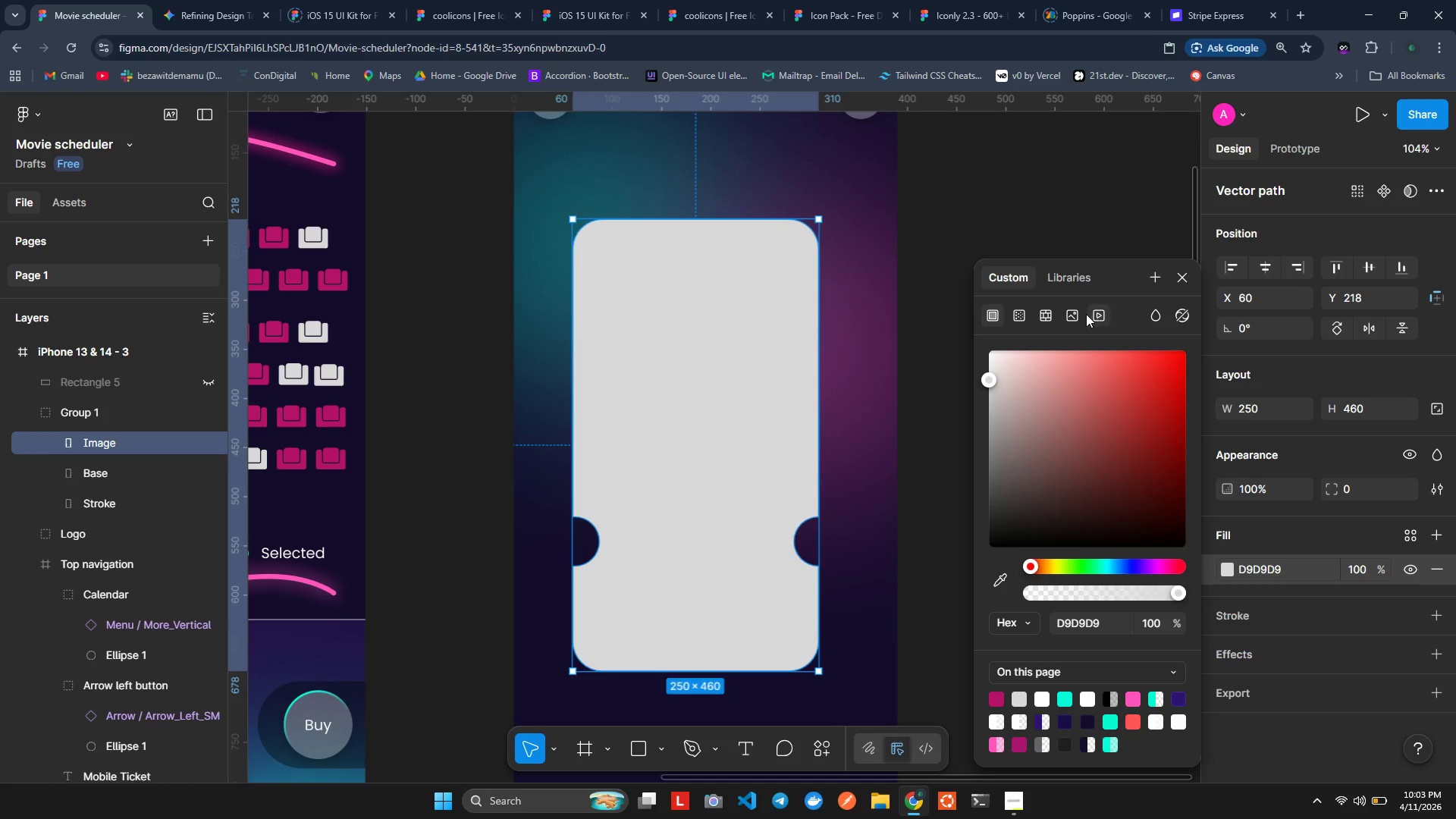 
left_click([1075, 315])
 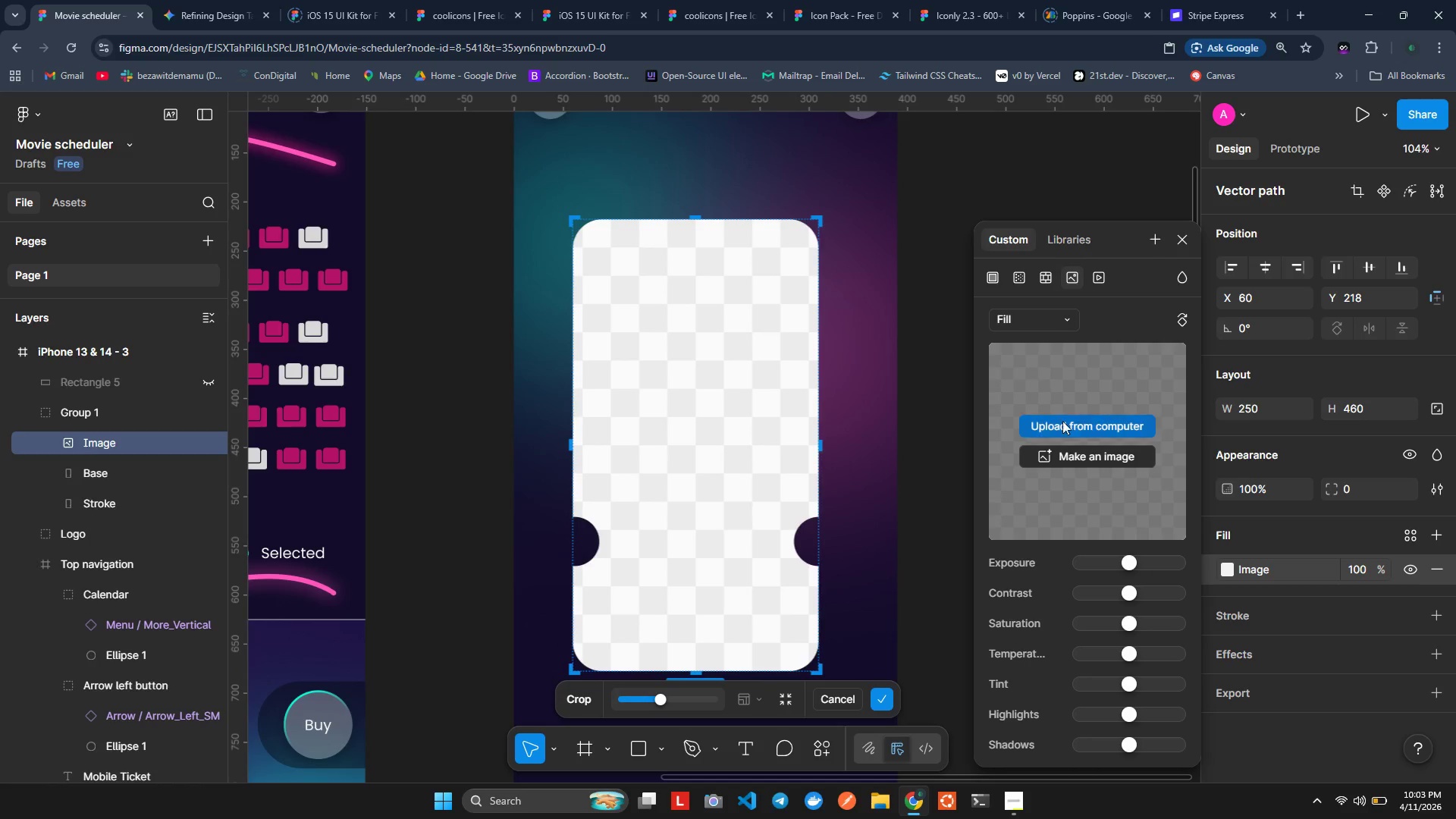 
left_click([1067, 429])
 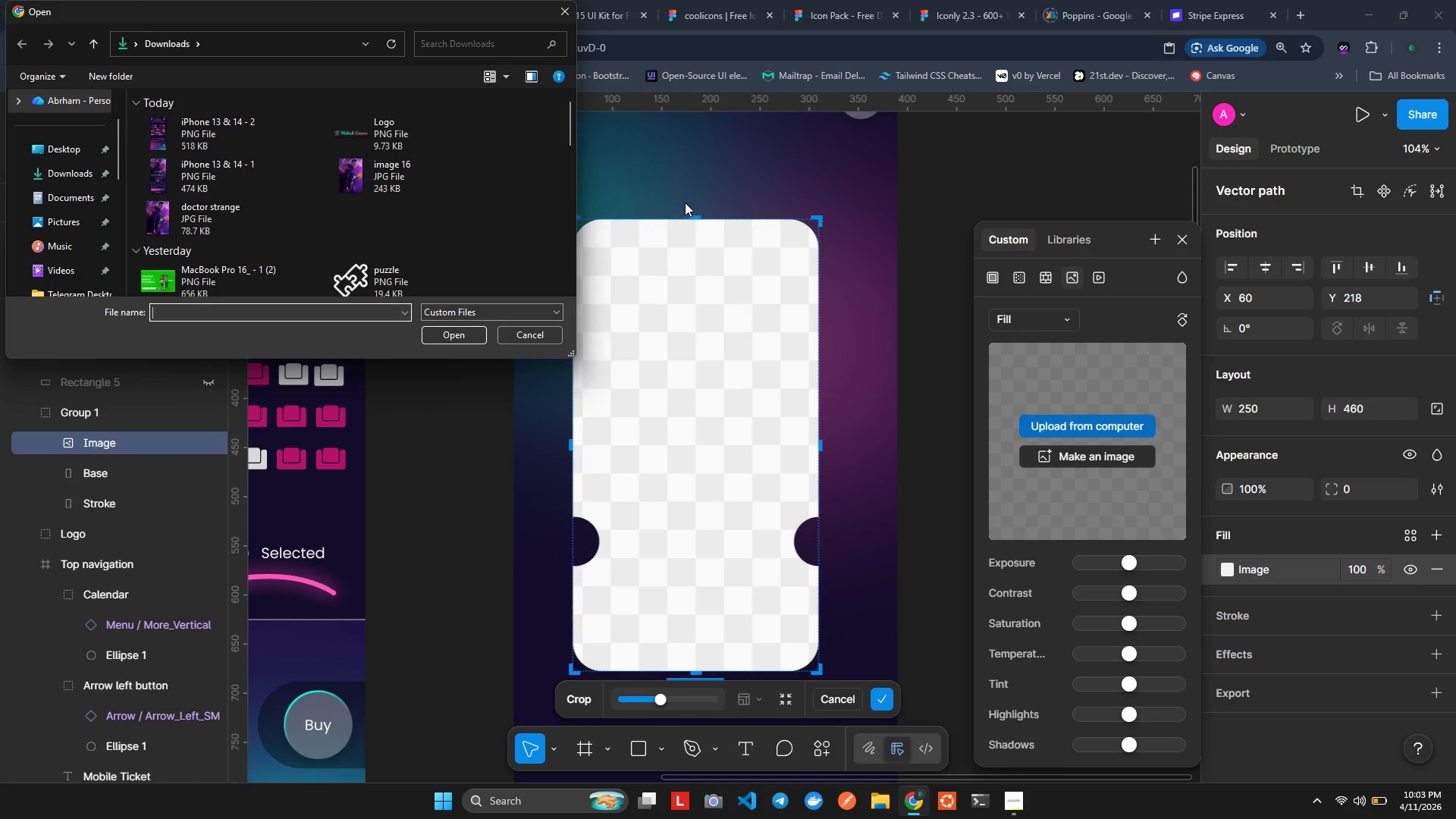 
left_click([556, 14])
 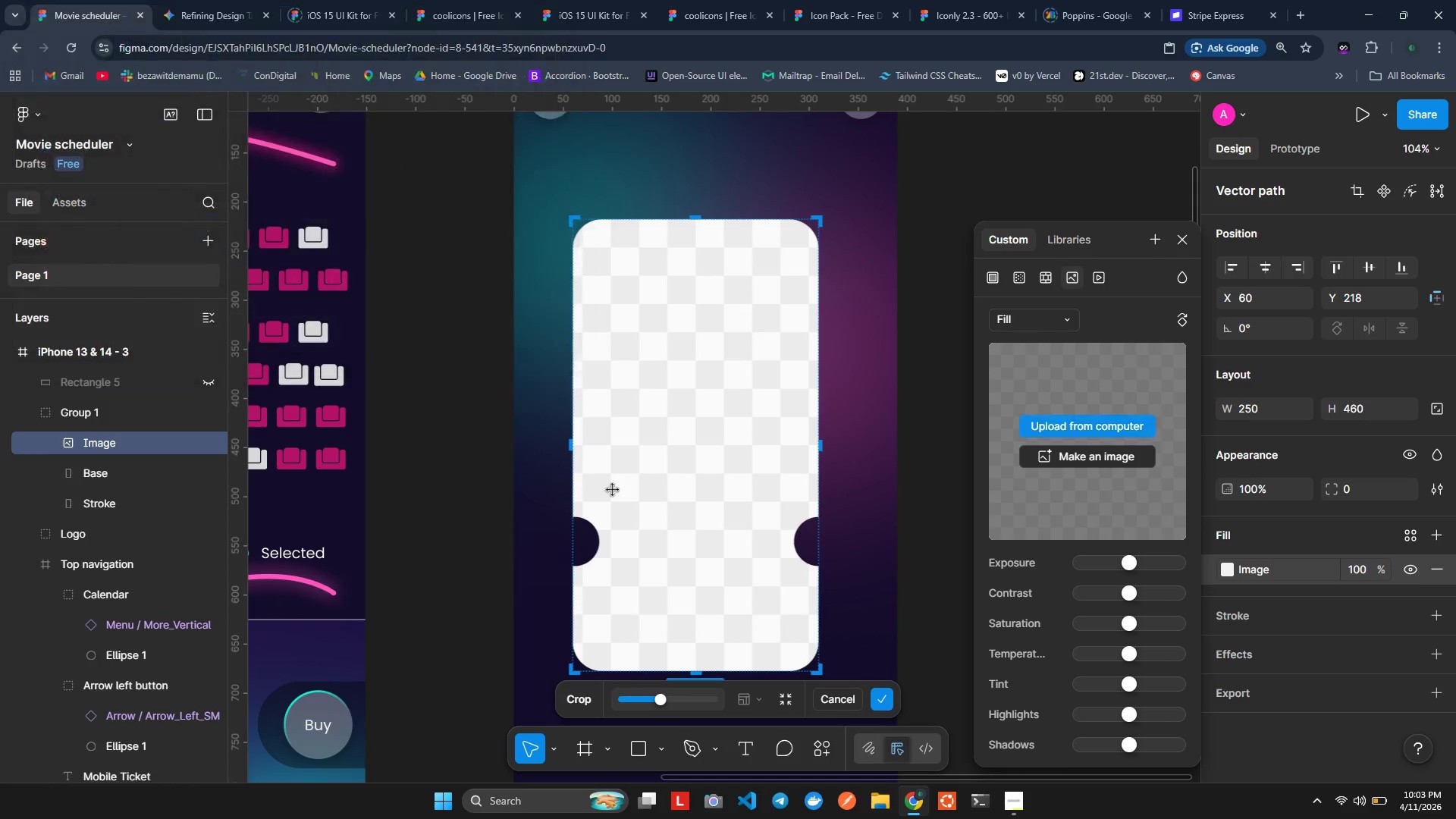 
hold_key(key=ShiftLeft, duration=1.05)
scroll: coordinate [609, 499], scroll_direction: up, amount: 8.0
 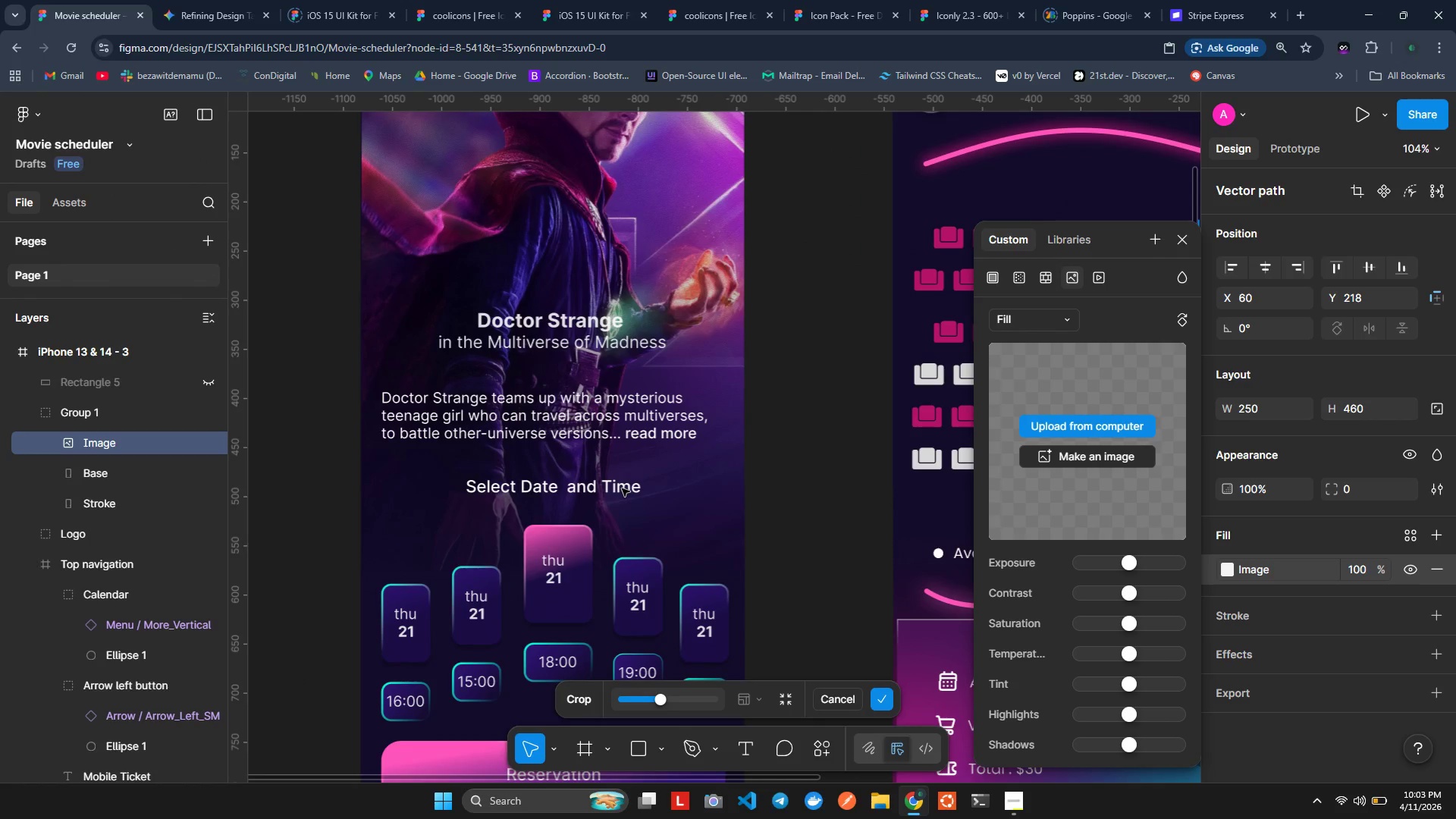 
hold_key(key=ControlLeft, duration=0.59)
scroll: coordinate [622, 488], scroll_direction: down, amount: 3.0
 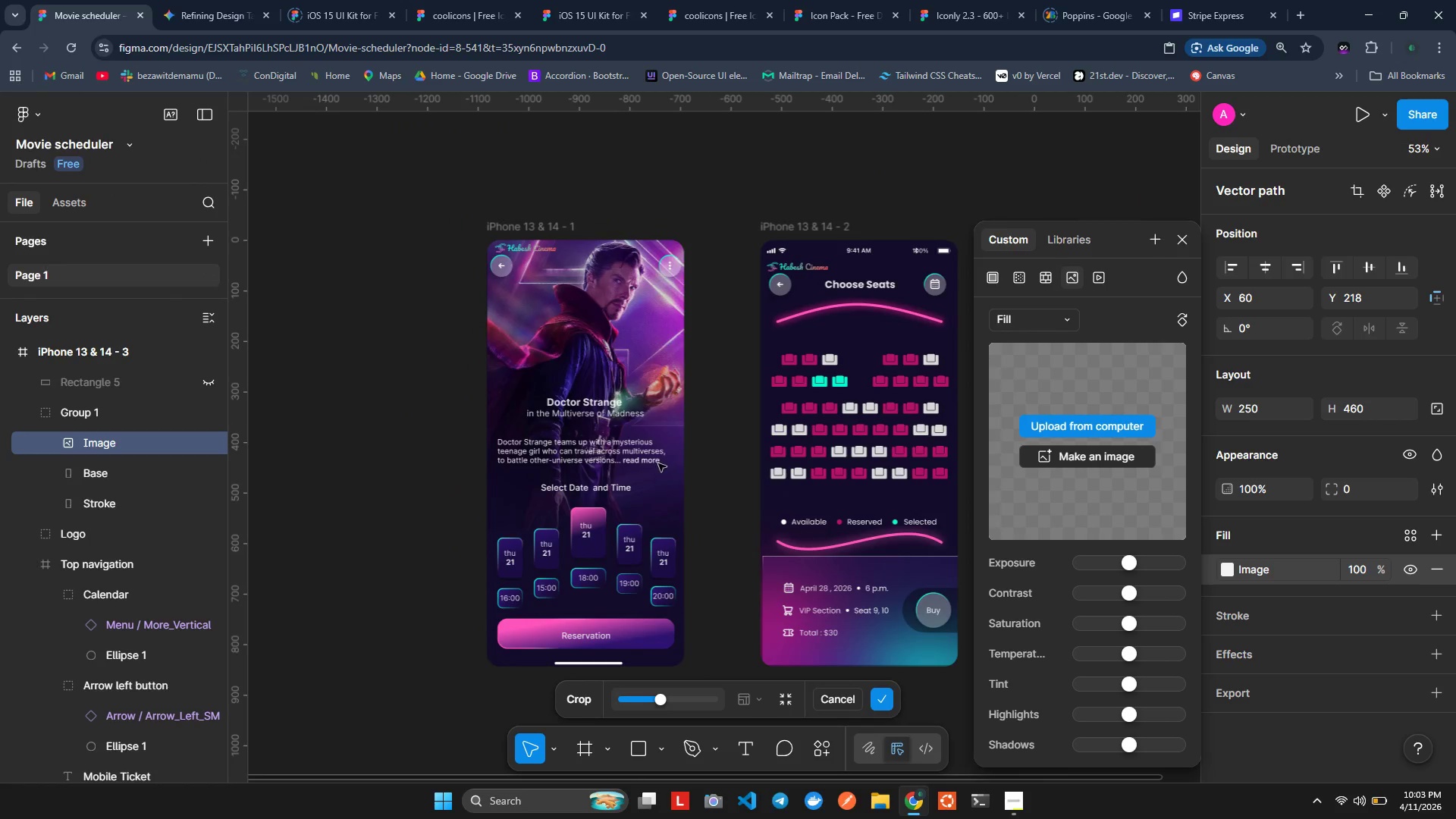 
hold_key(key=ShiftLeft, duration=1.42)
scroll: coordinate [692, 457], scroll_direction: down, amount: 3.0
 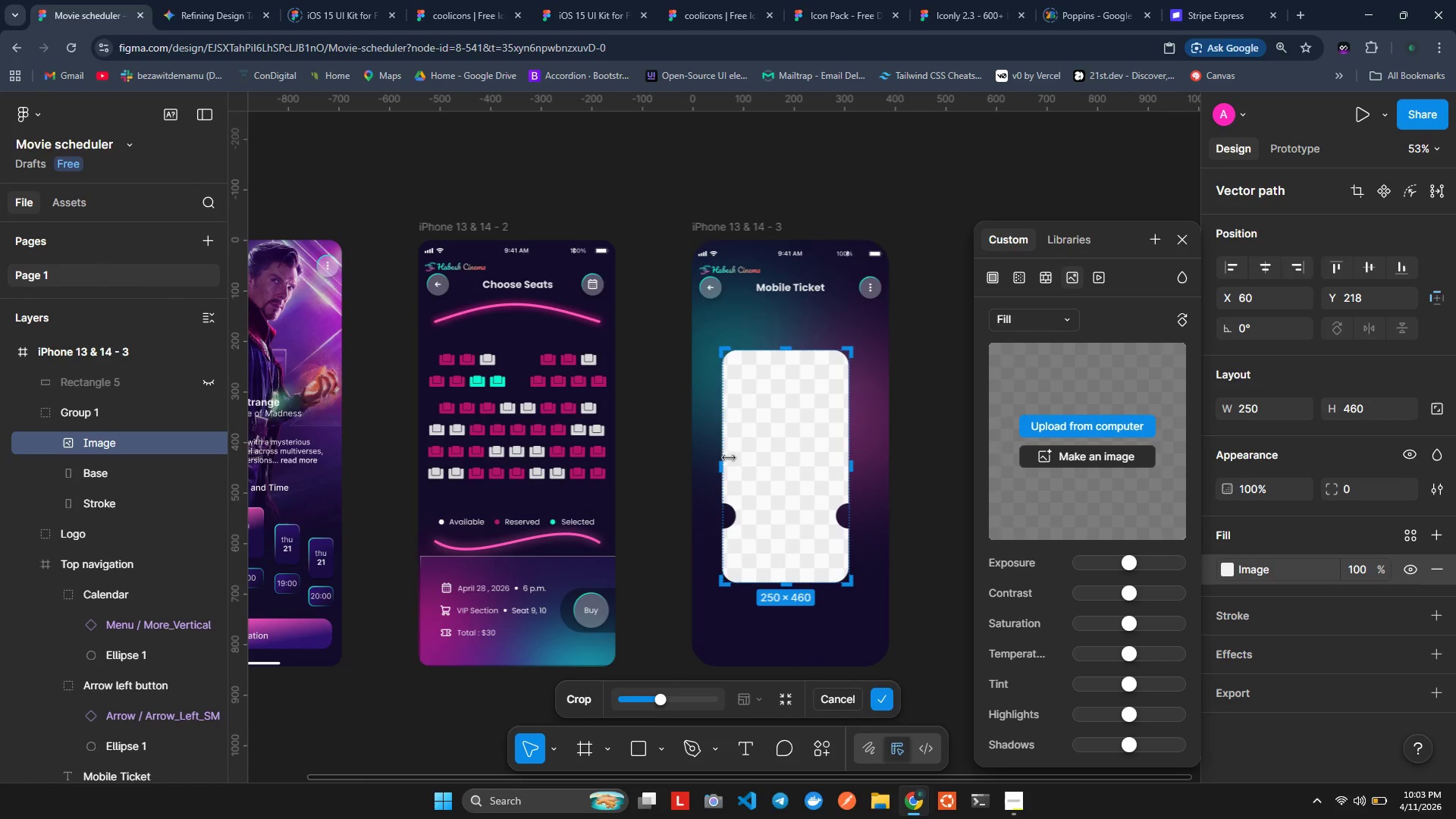 
hold_key(key=ShiftLeft, duration=0.5)
 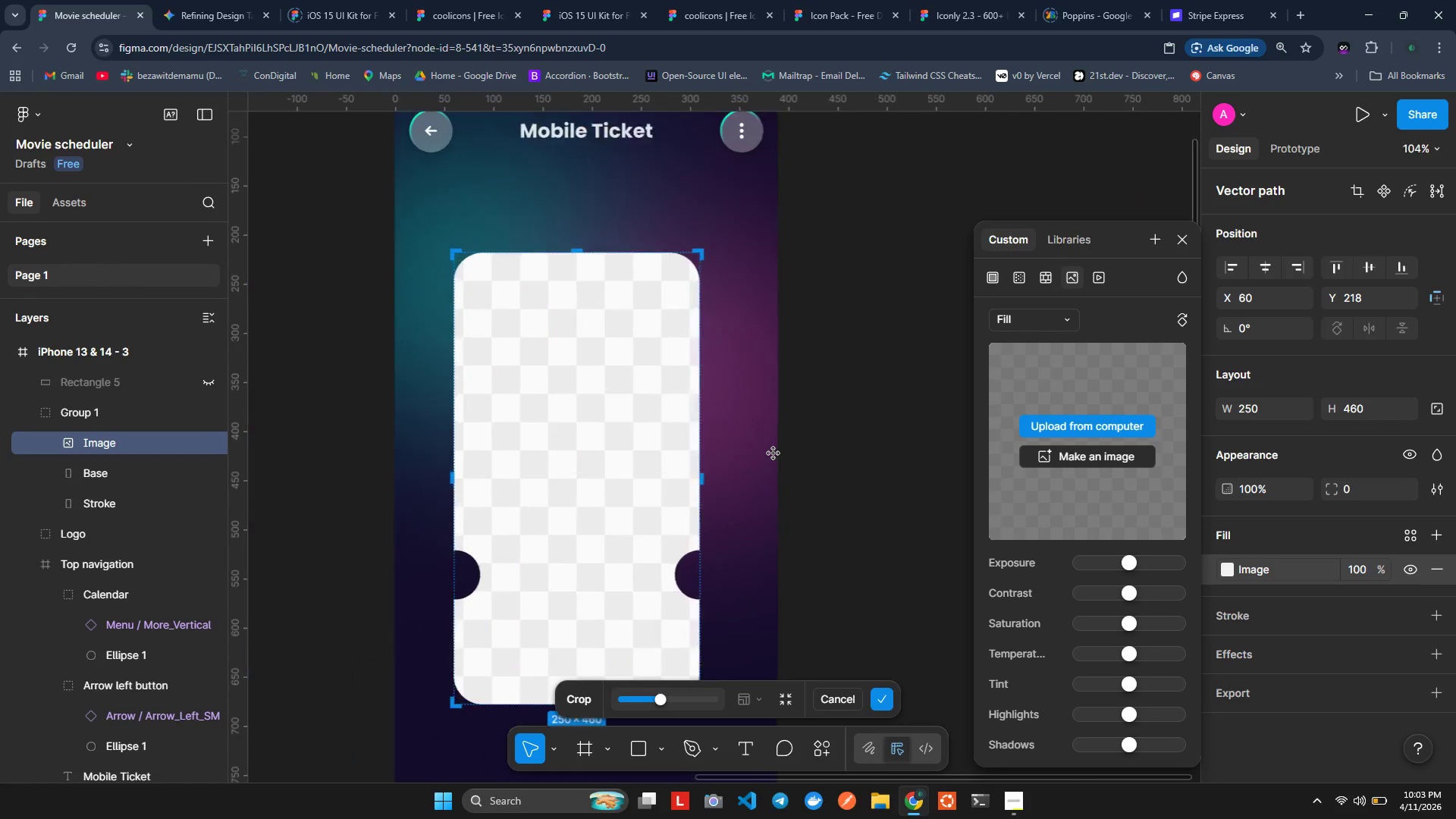 
hold_key(key=ControlLeft, duration=0.56)
 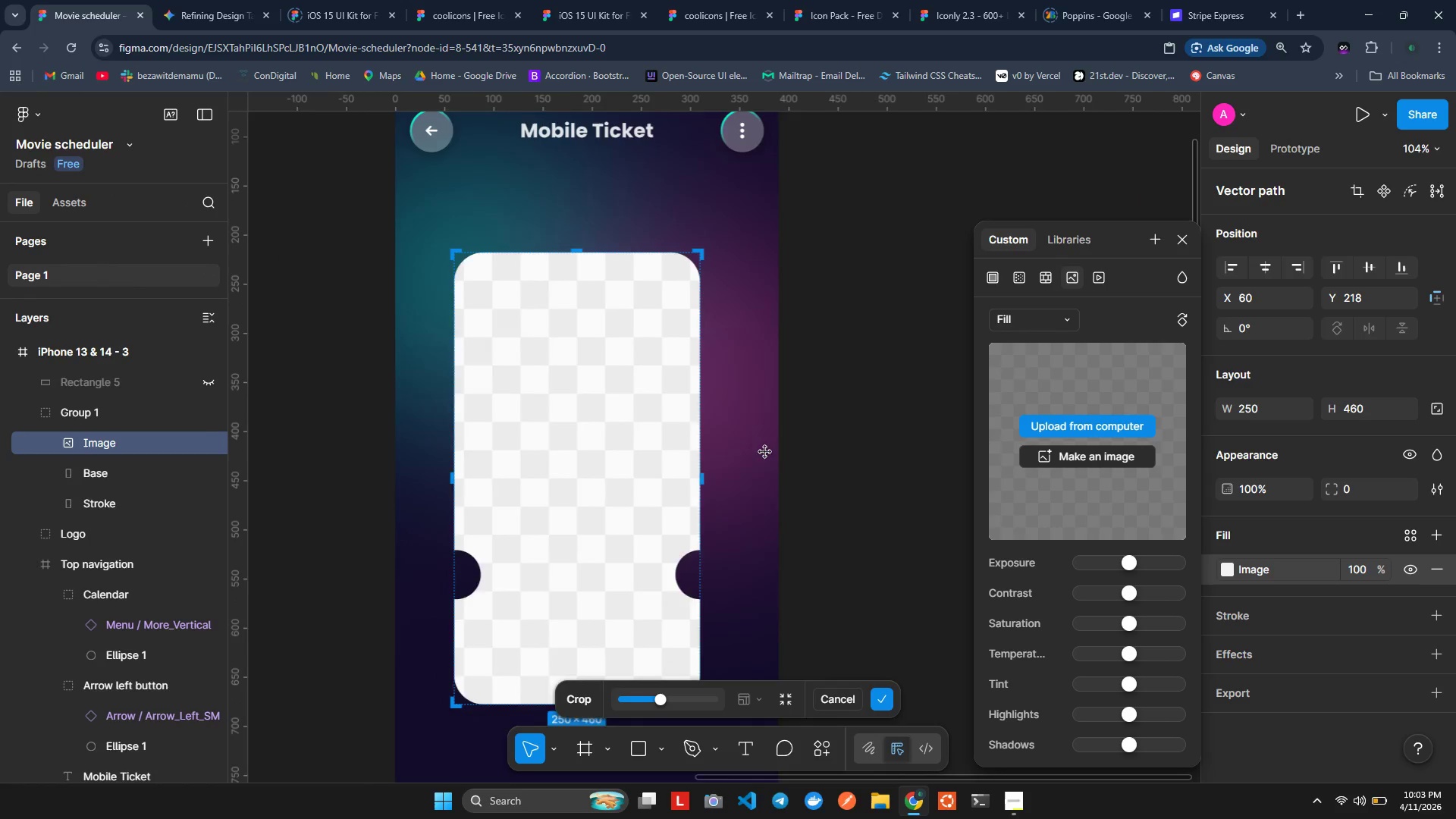 
scroll: coordinate [816, 438], scroll_direction: down, amount: 1.0
 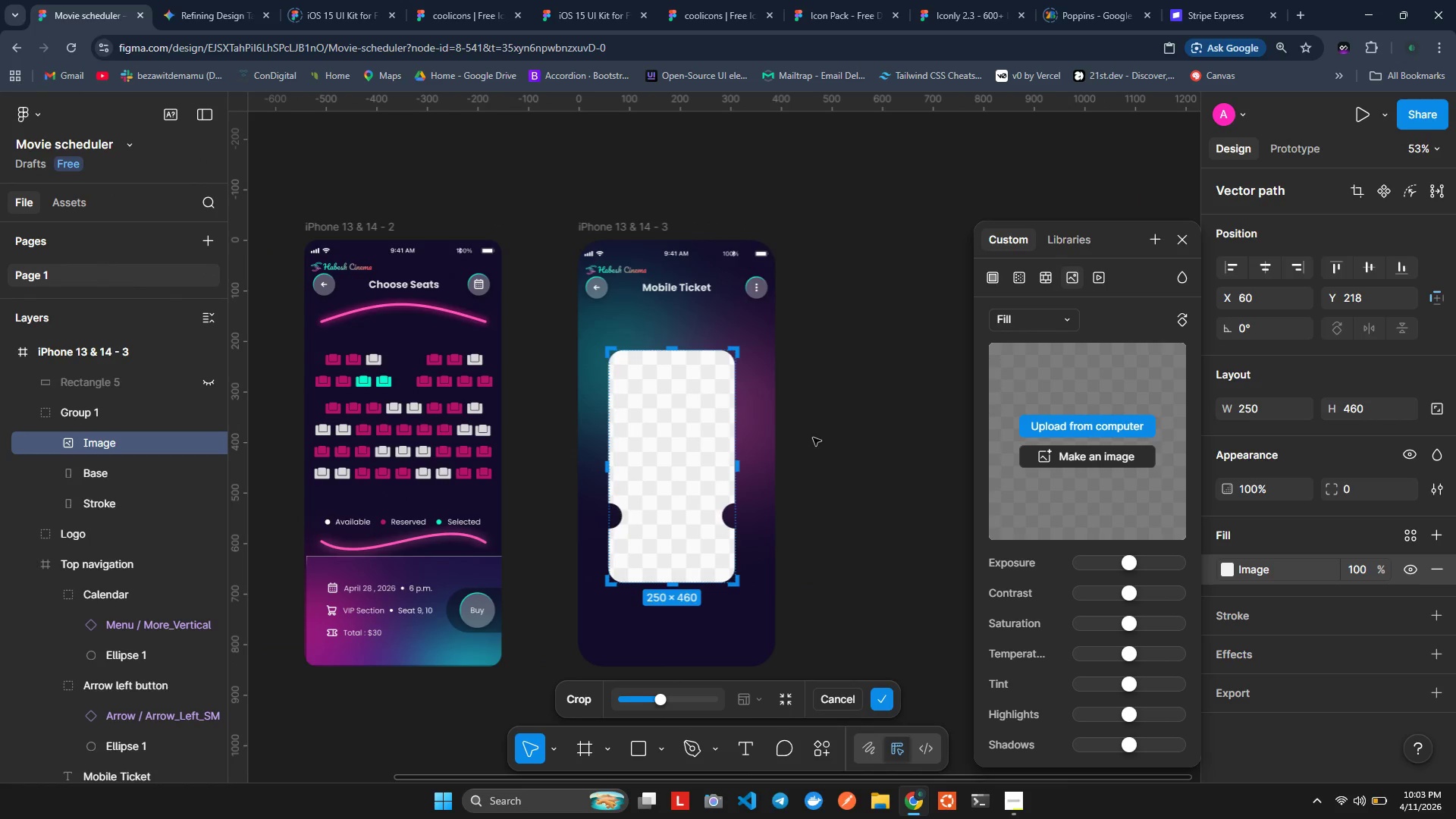 
scroll: coordinate [774, 453], scroll_direction: up, amount: 3.0
 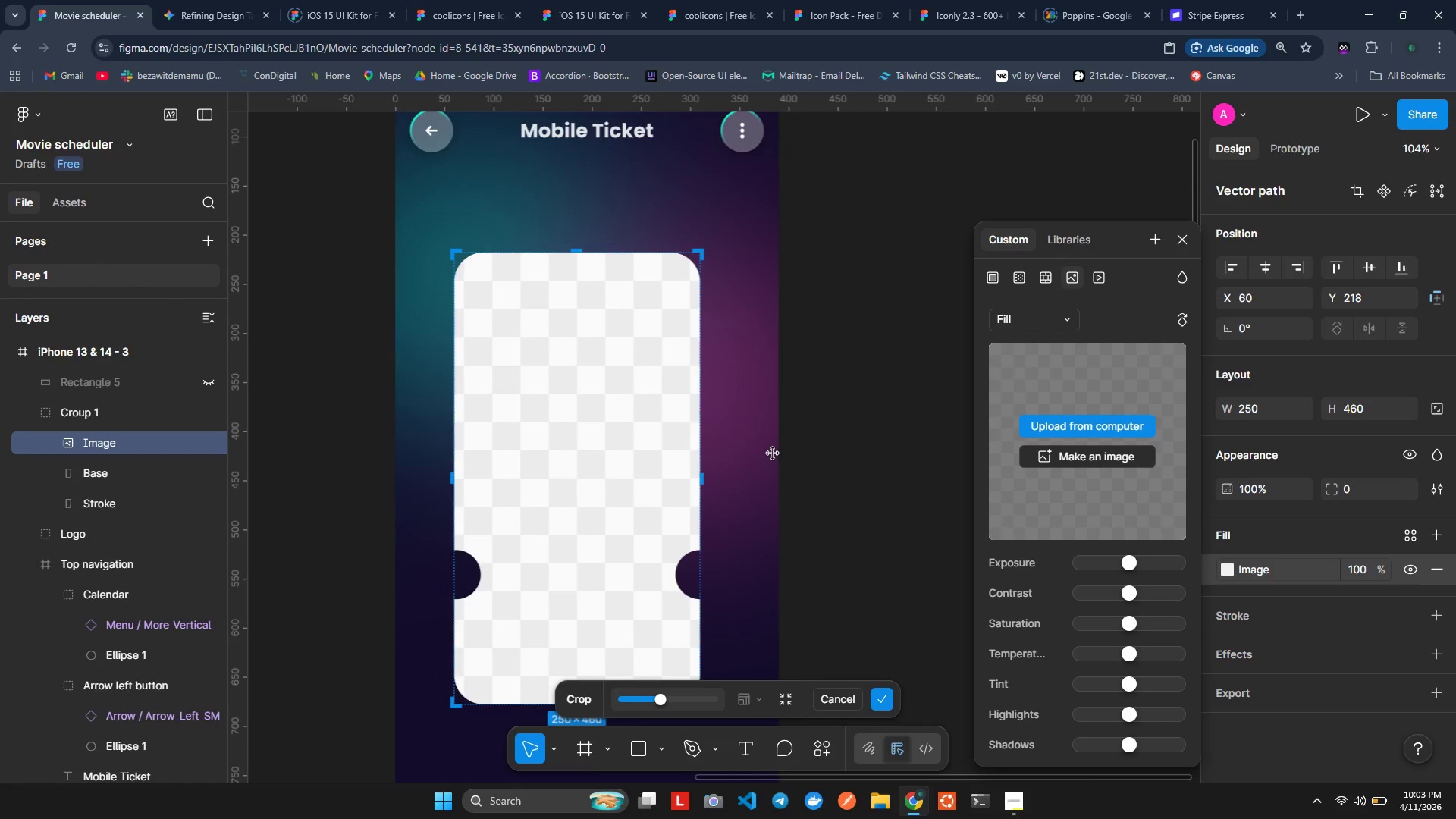 
hold_key(key=ShiftLeft, duration=0.48)
scroll: coordinate [765, 452], scroll_direction: up, amount: 1.0
 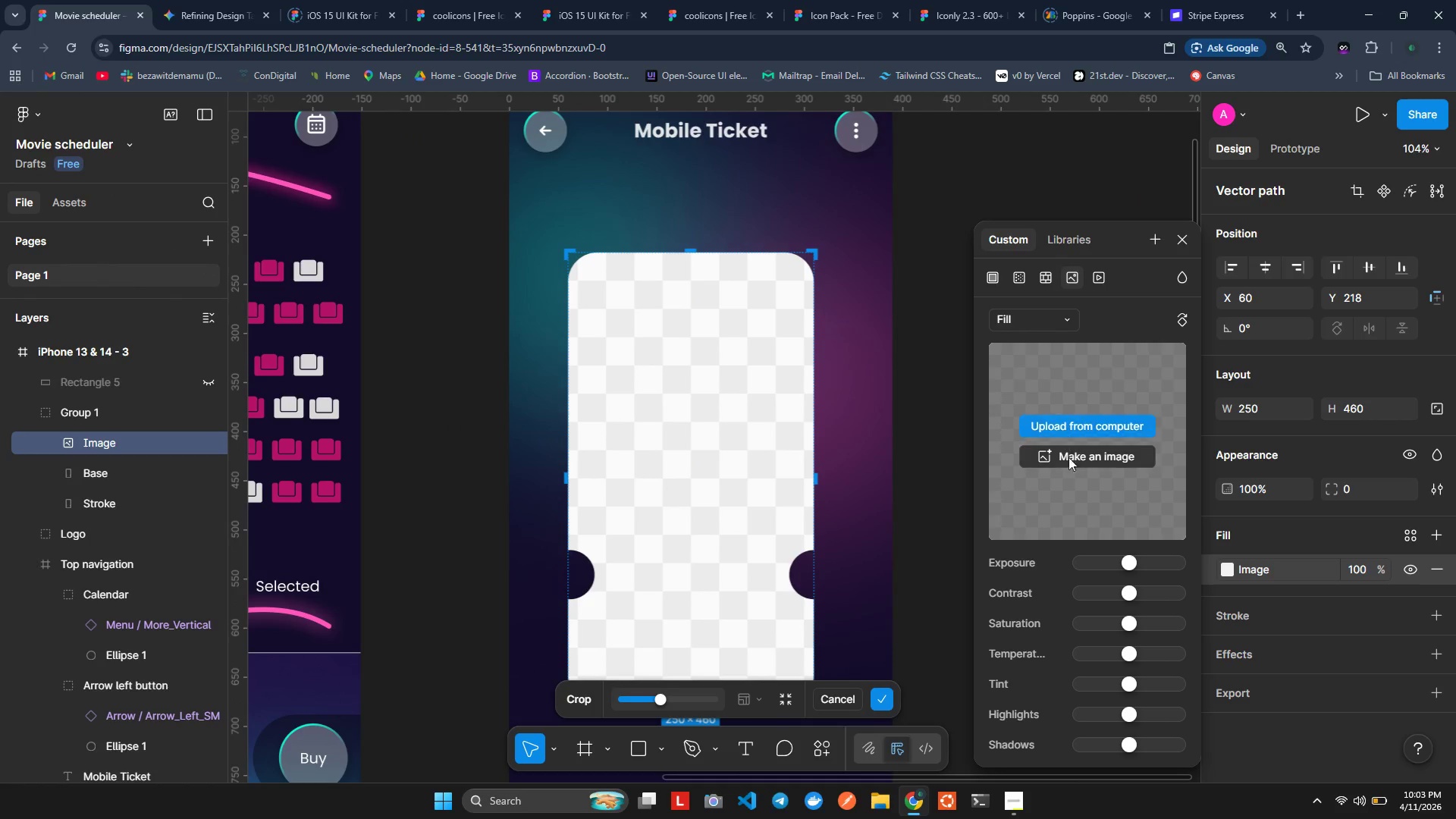 
left_click([1075, 421])
 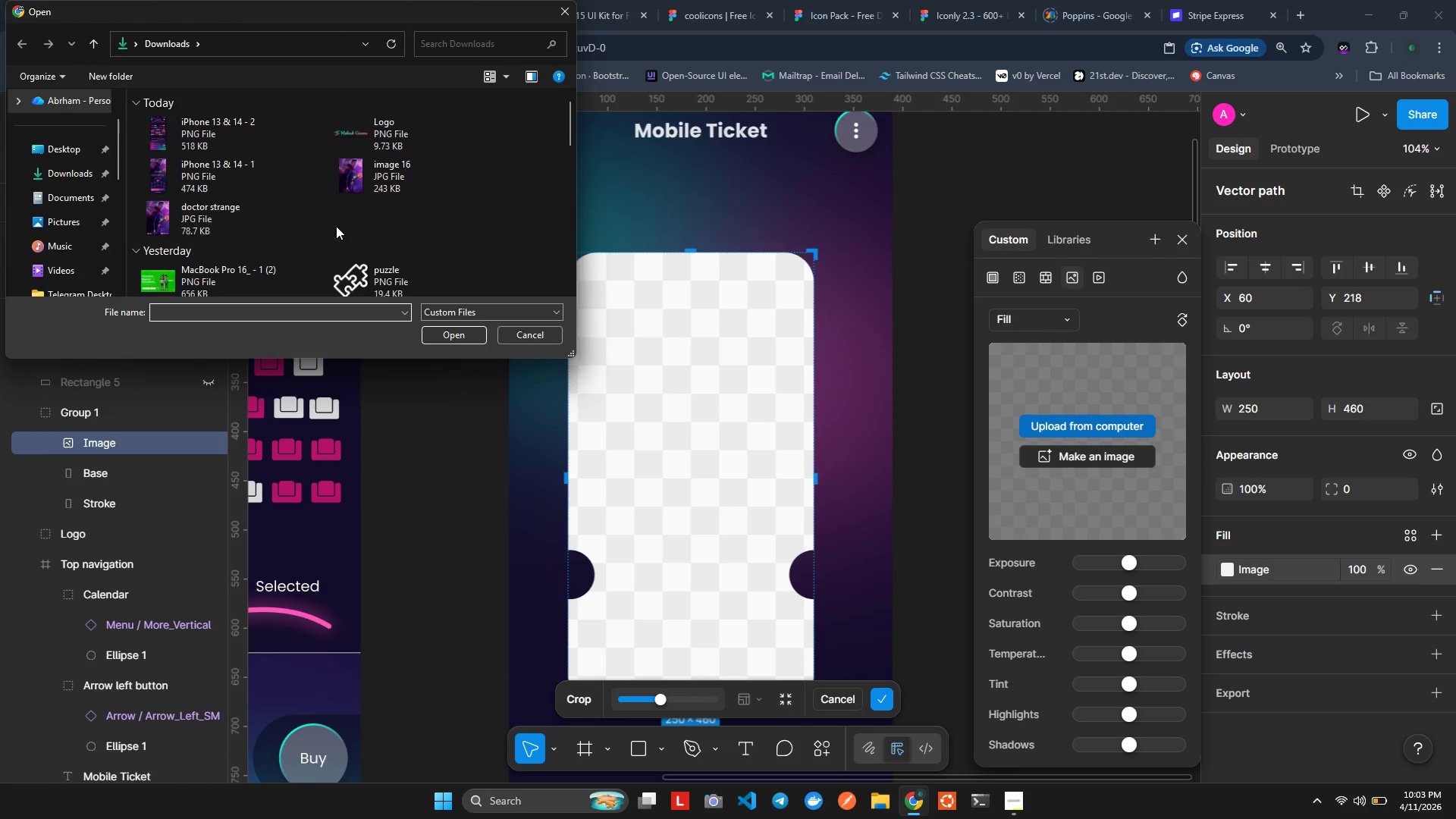 
scroll: coordinate [353, 190], scroll_direction: down, amount: 5.0
 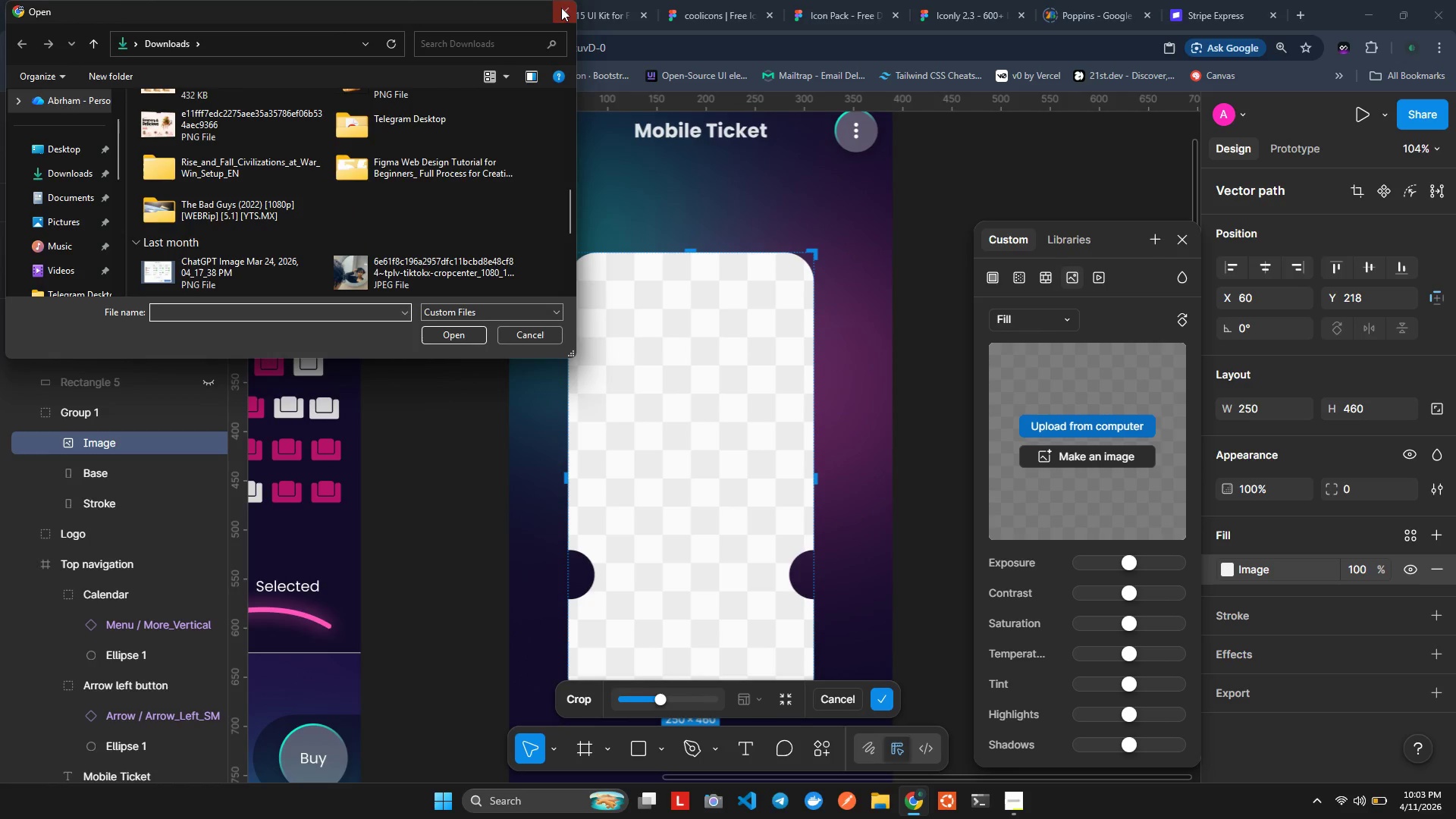 
left_click([561, 8])
 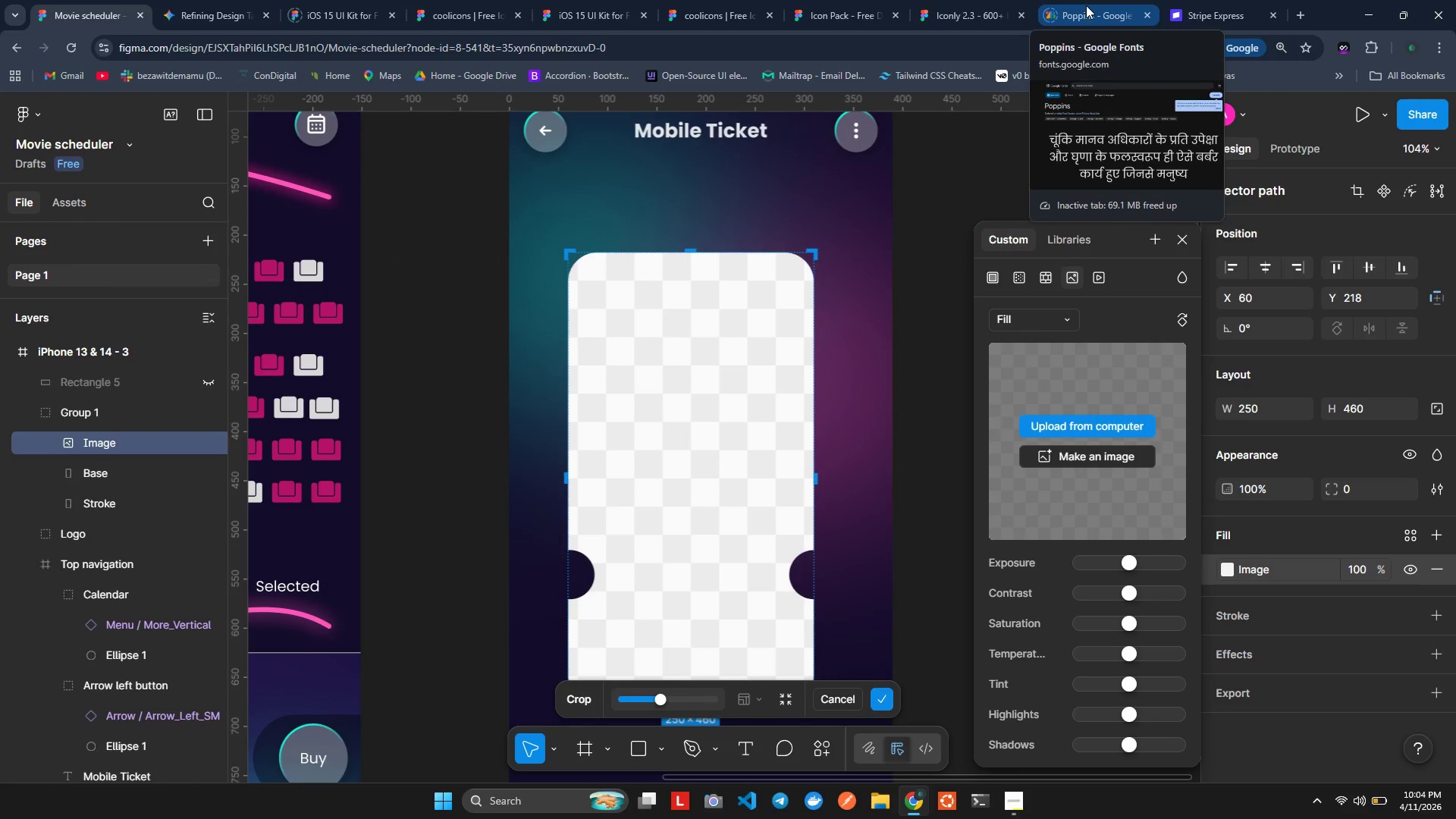 
wait(5.02)
 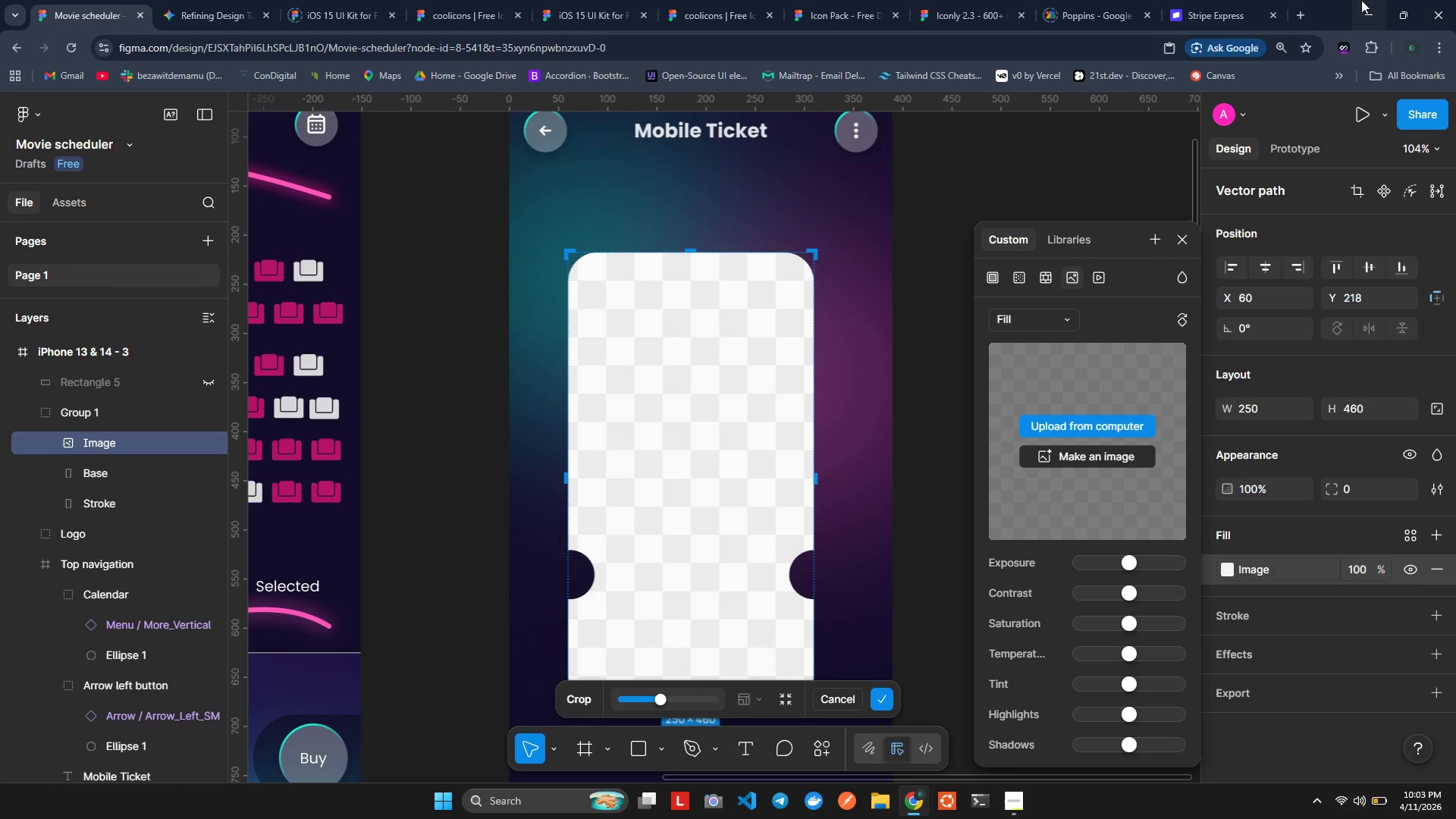 
left_click([1086, 5])
 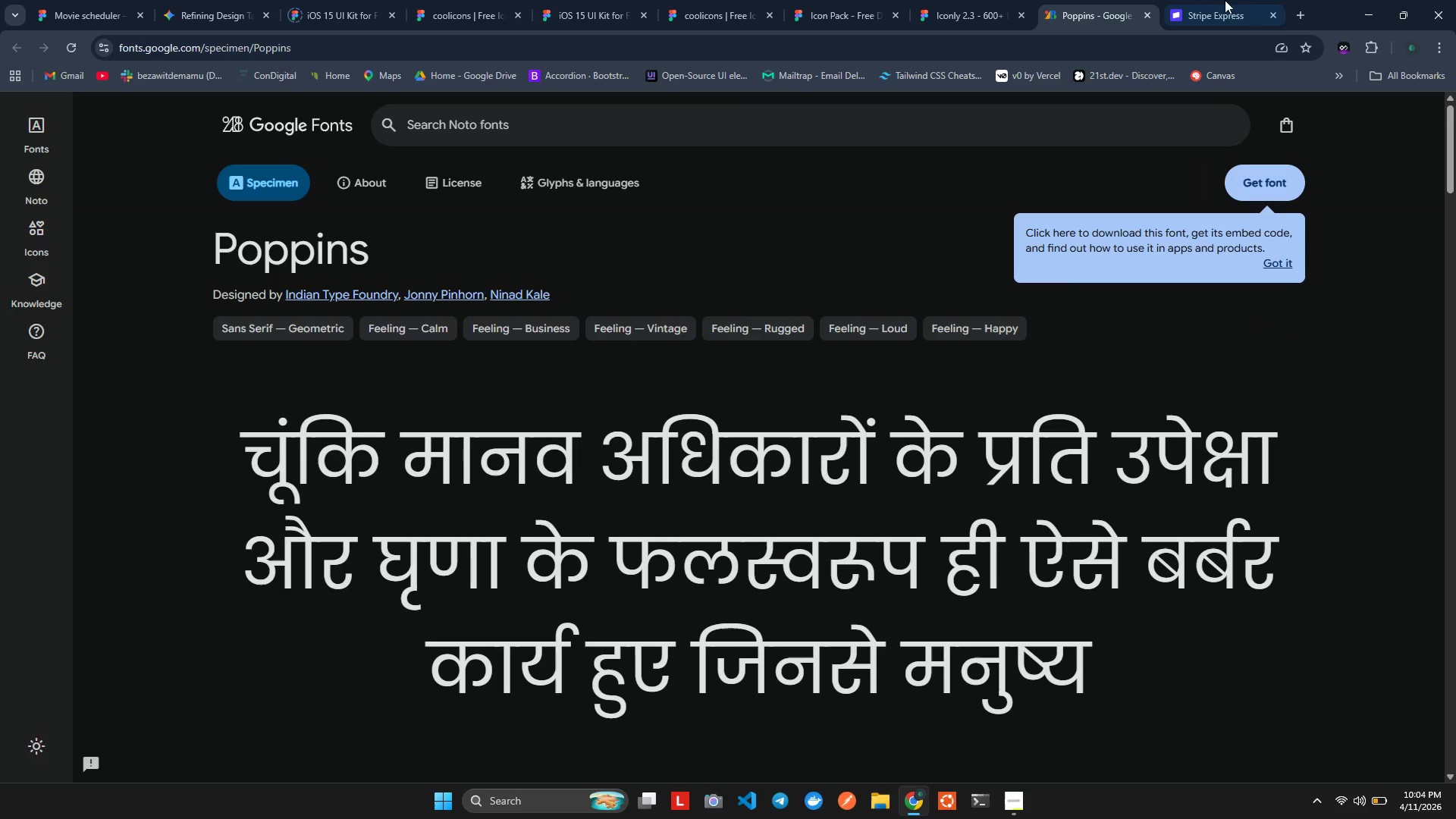 
left_click([1292, 11])
 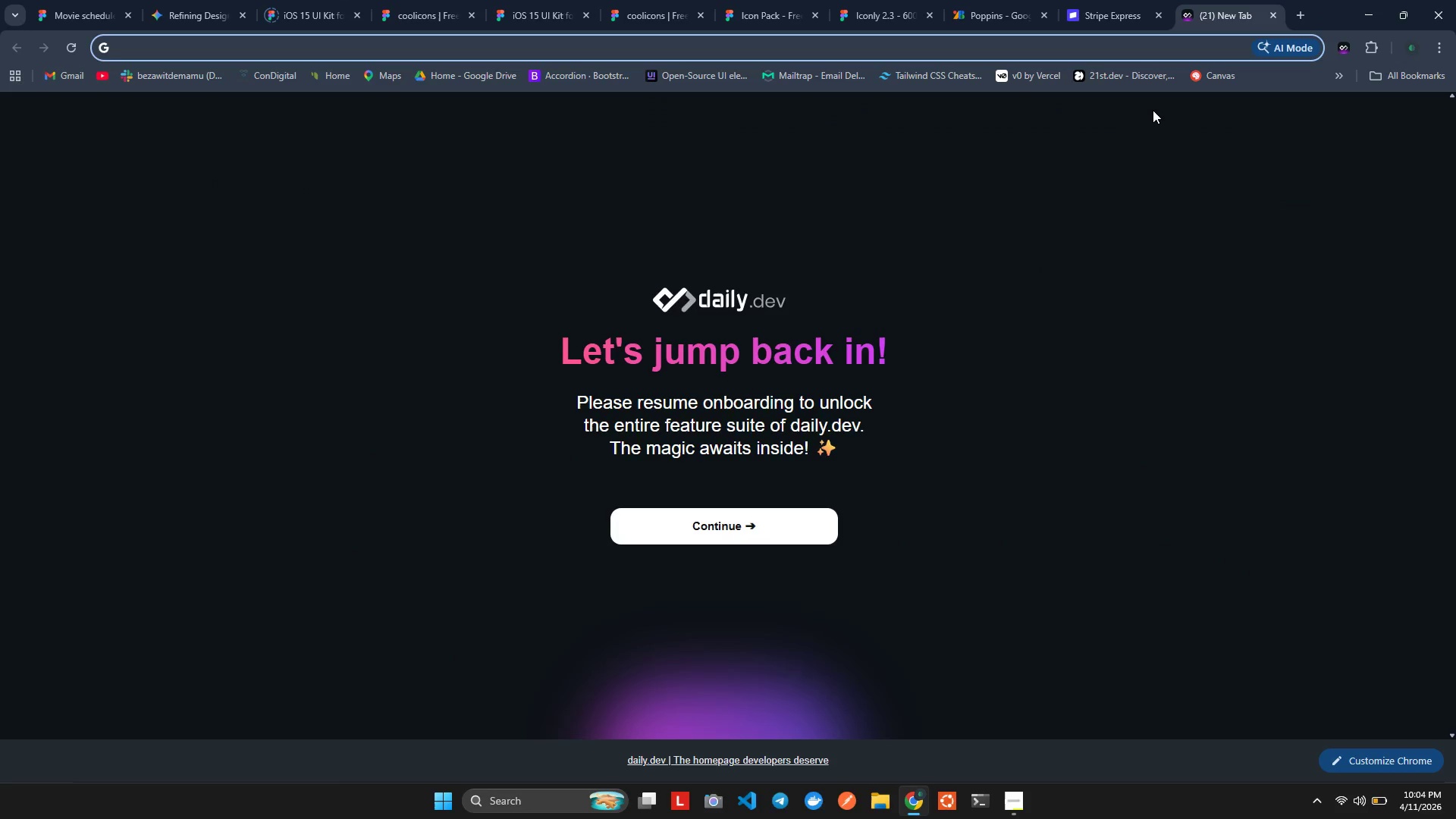 
type(ima)
key(Backspace)
key(Backspace)
key(Backspace)
key(Backspace)
key(Backspace)
key(Backspace)
type(program)
 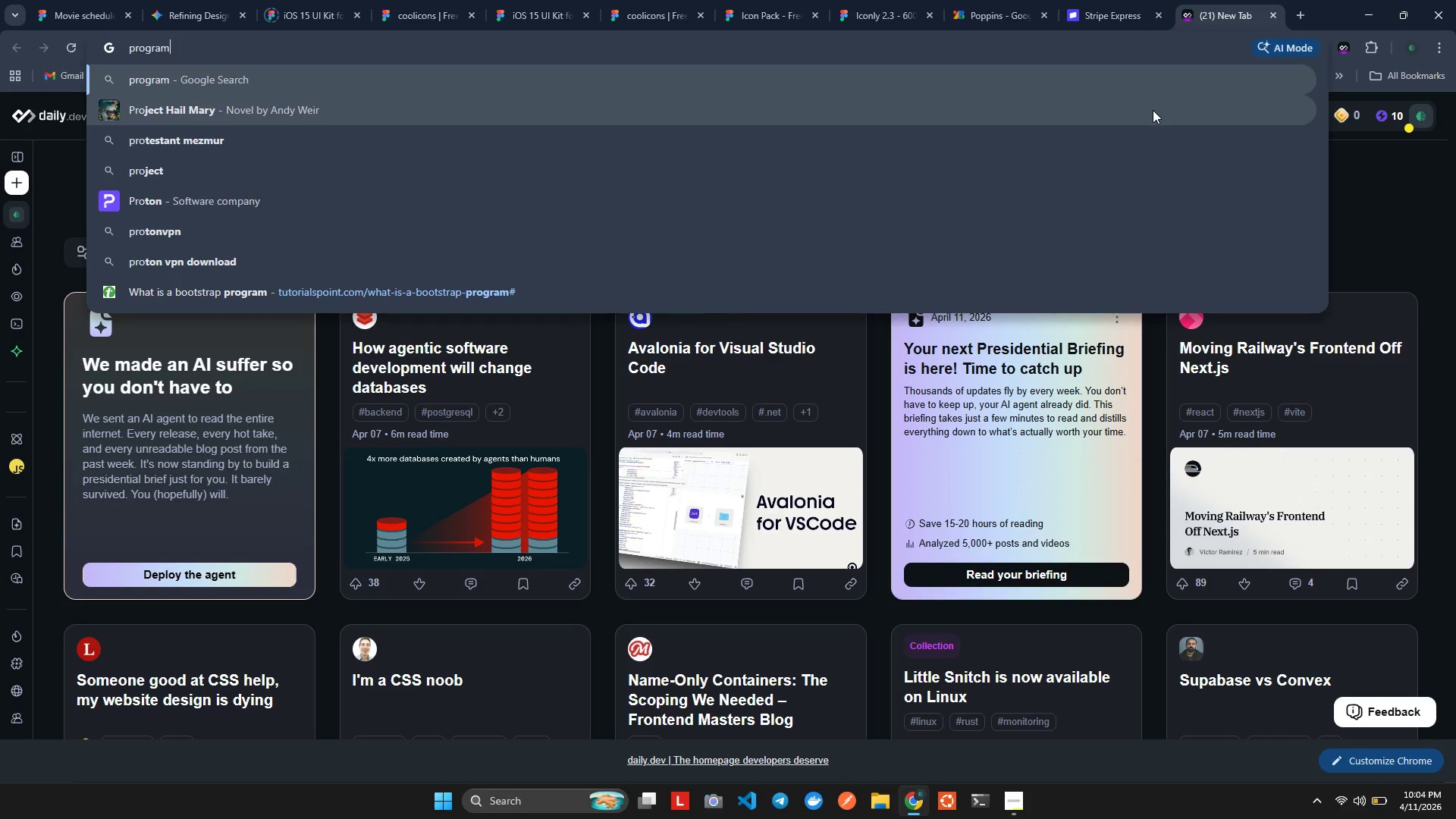 
hold_key(key=Backspace, duration=0.94)
 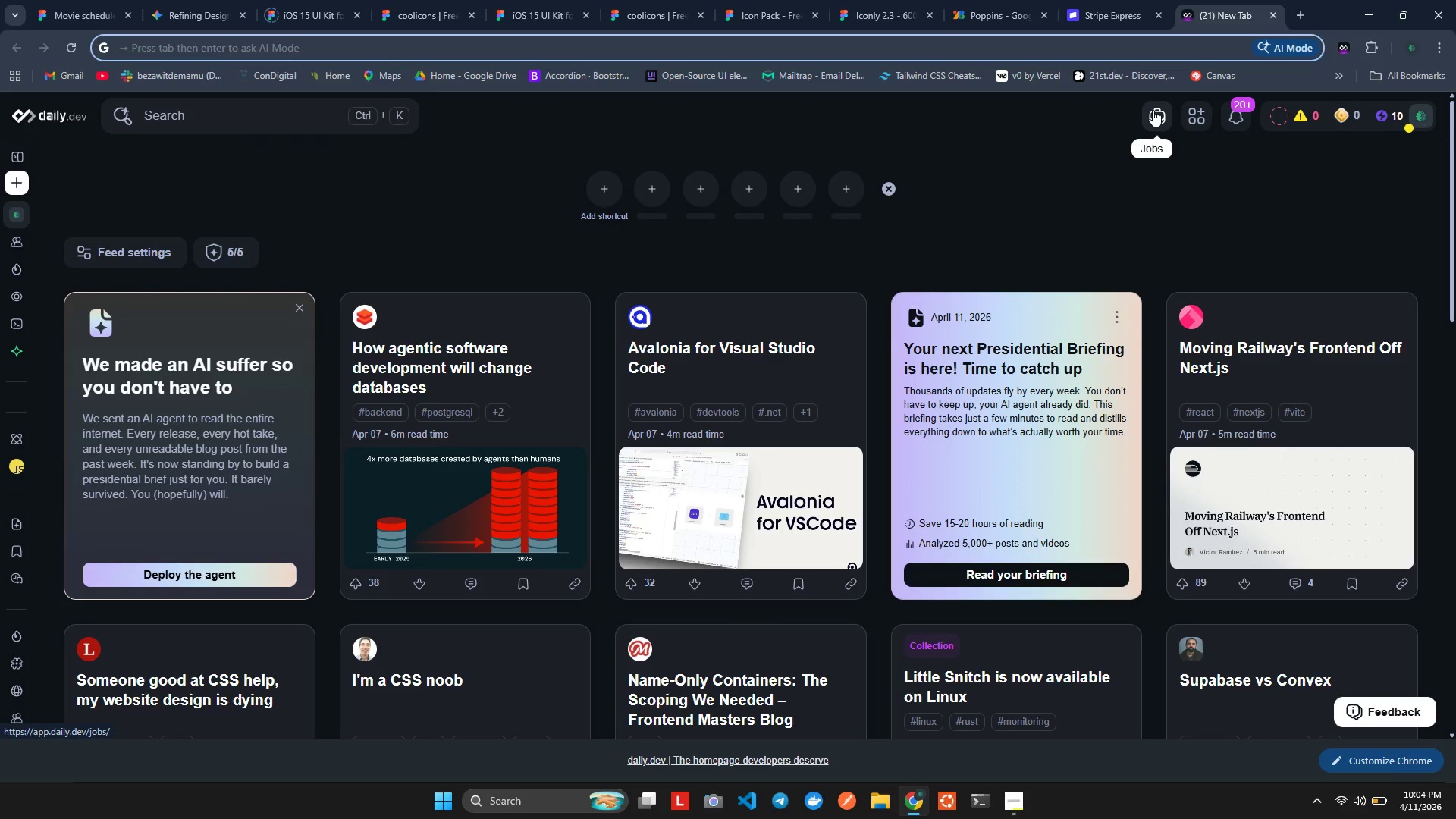 
key(Alt+AltLeft)
 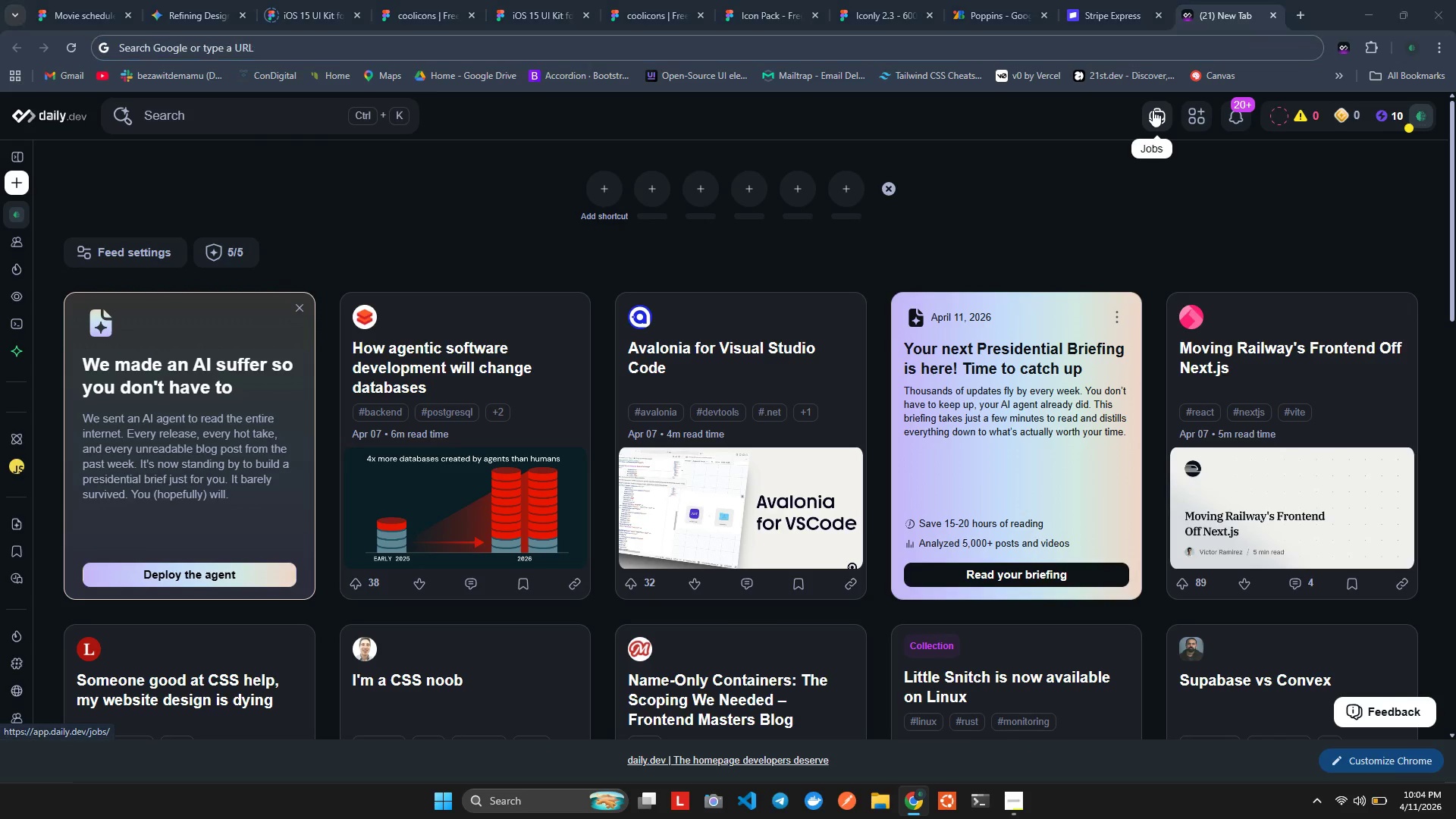 
key(Alt+Tab)
 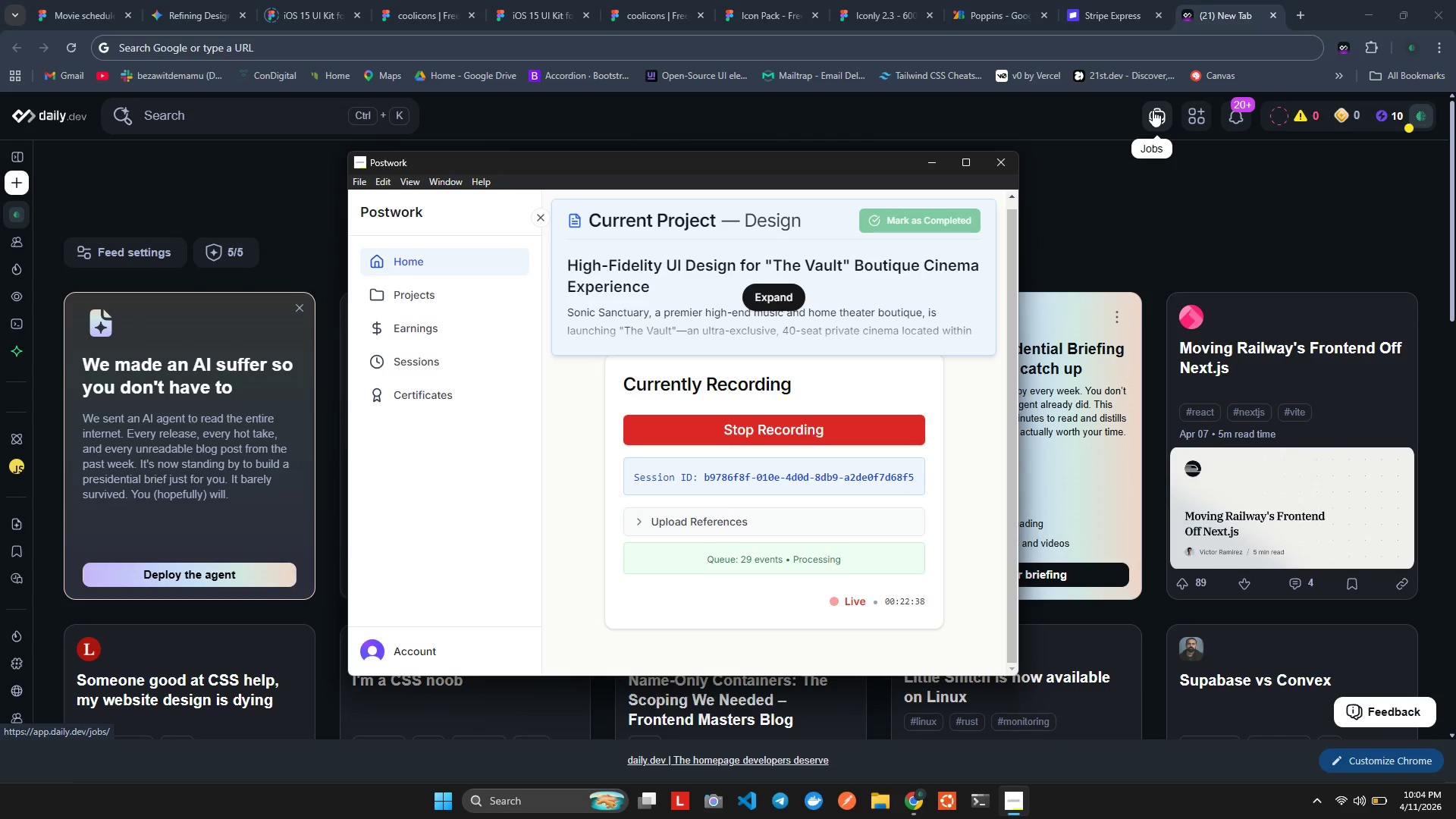 
key(Alt+Tab)
 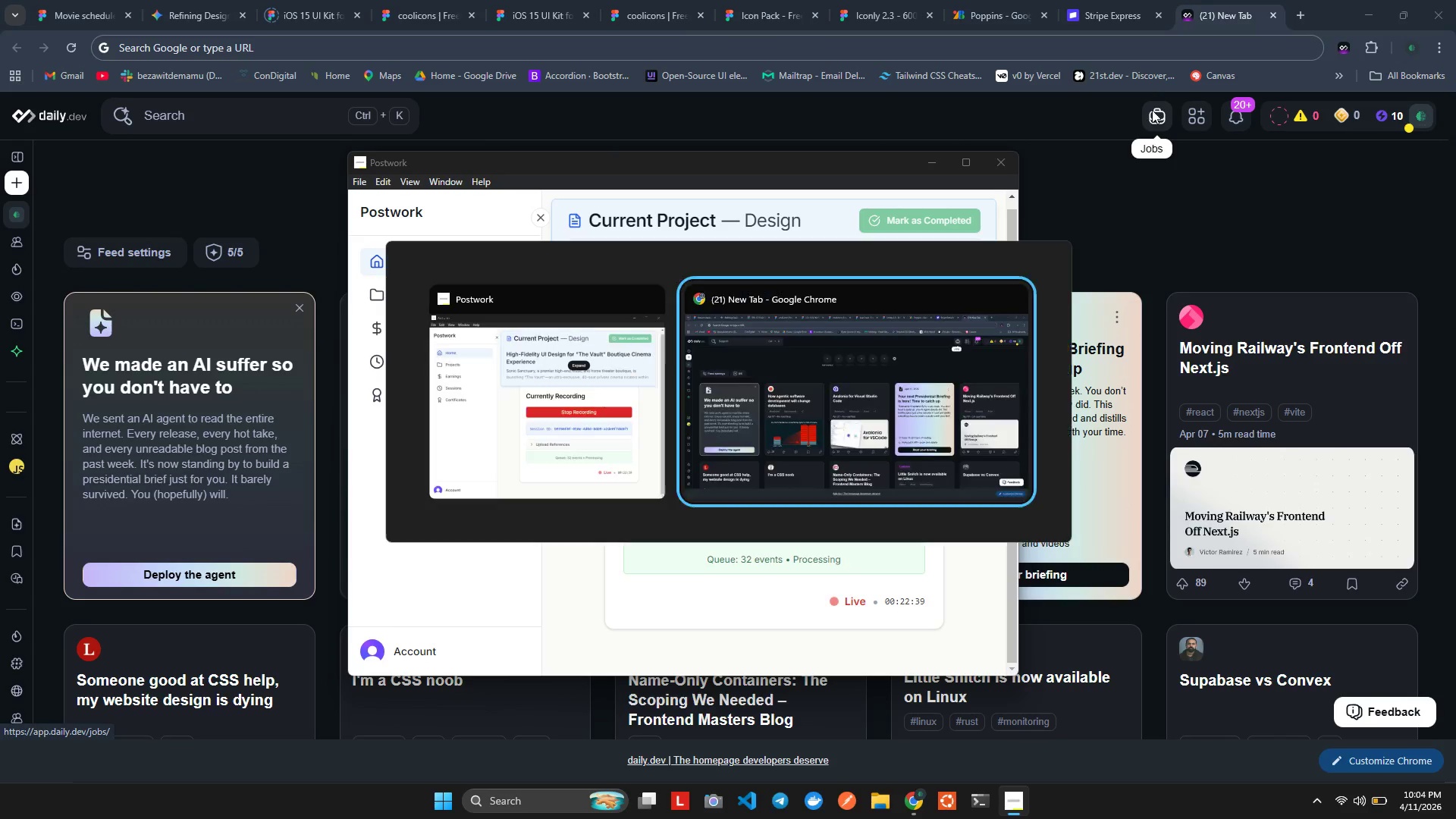 
key(Alt+Tab)
 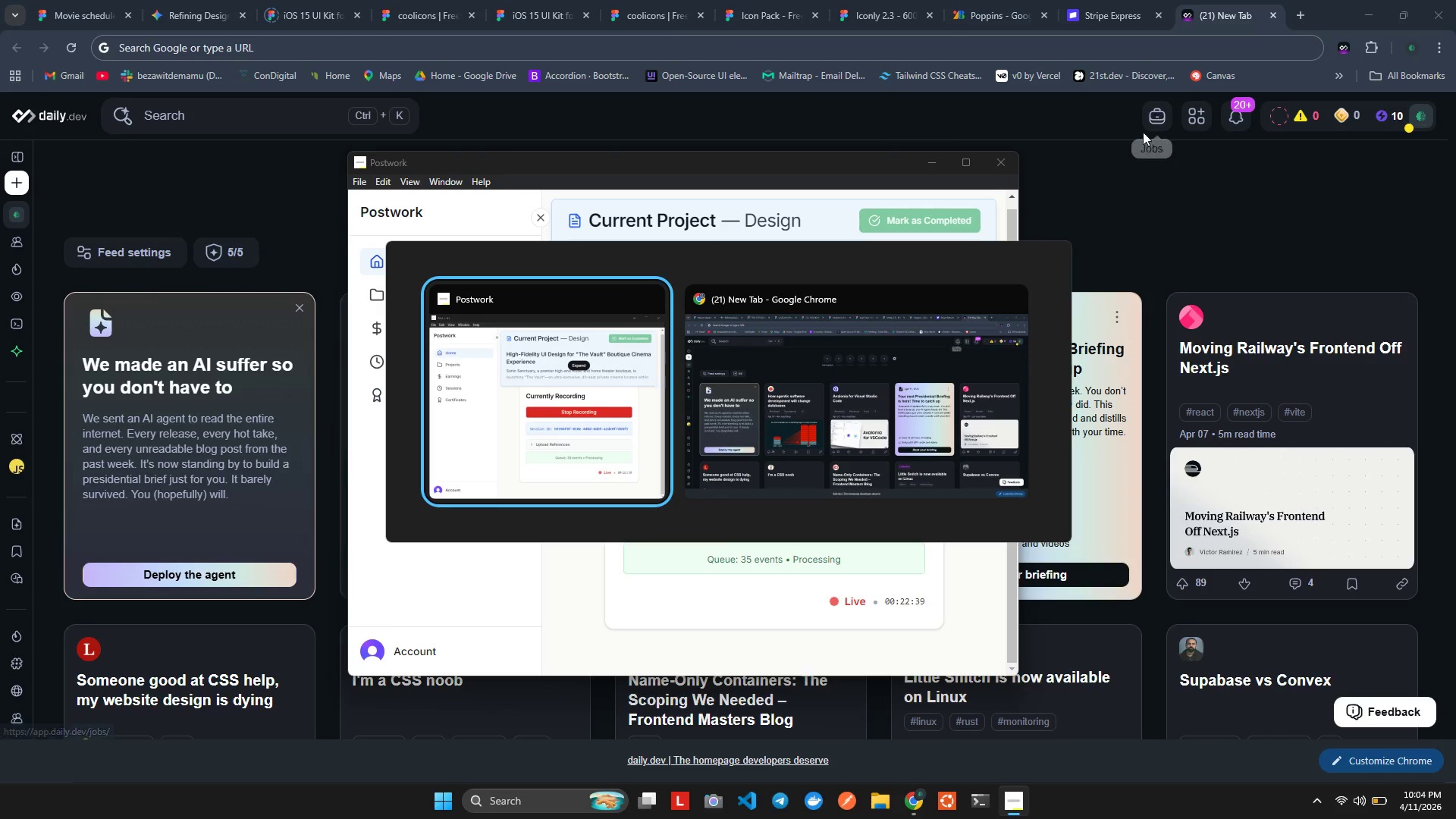 
key(Alt+Tab)
 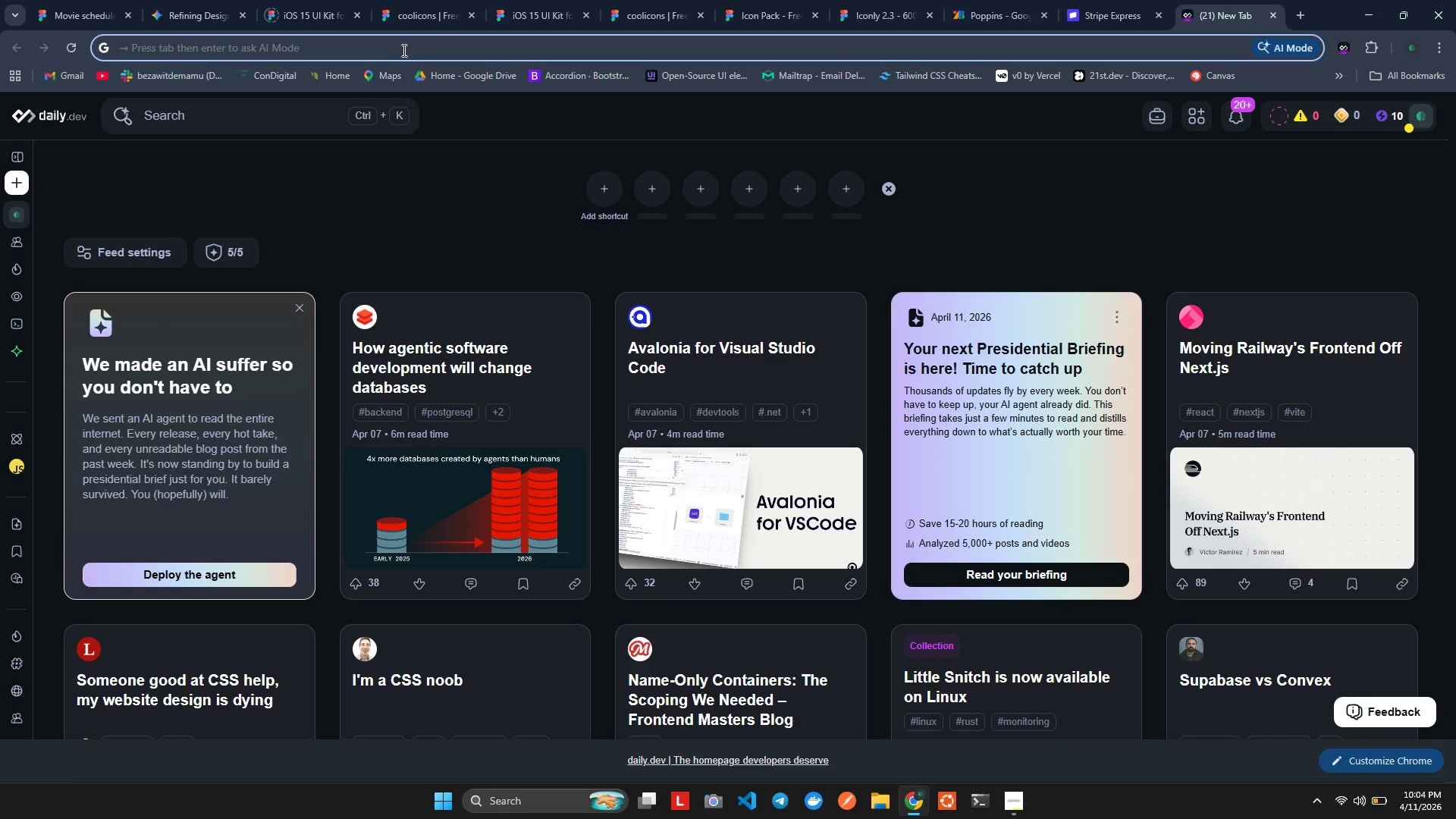 
left_click([63, 0])
 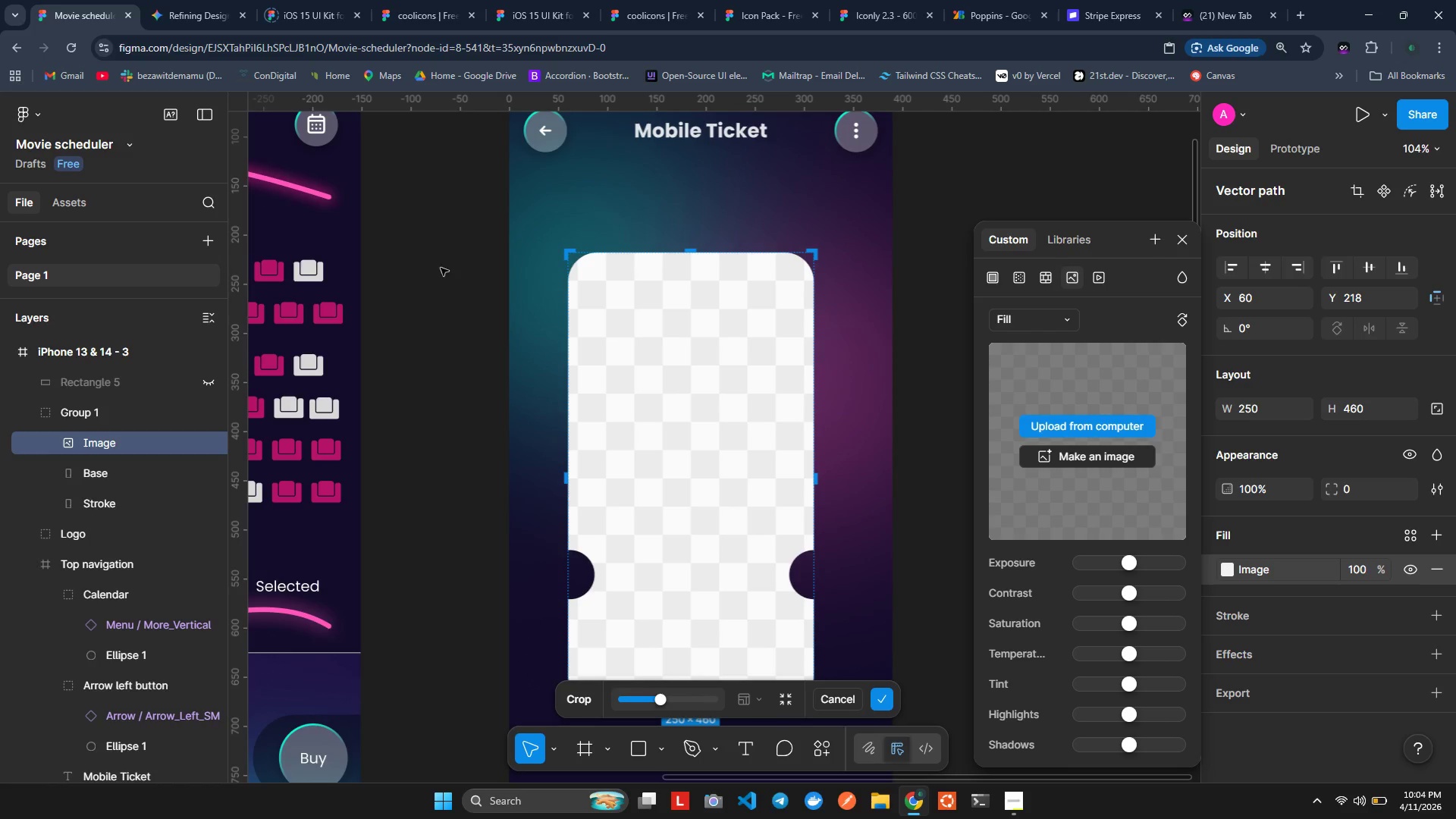 
hold_key(key=ShiftLeft, duration=0.91)
scroll: coordinate [604, 295], scroll_direction: up, amount: 8.0
 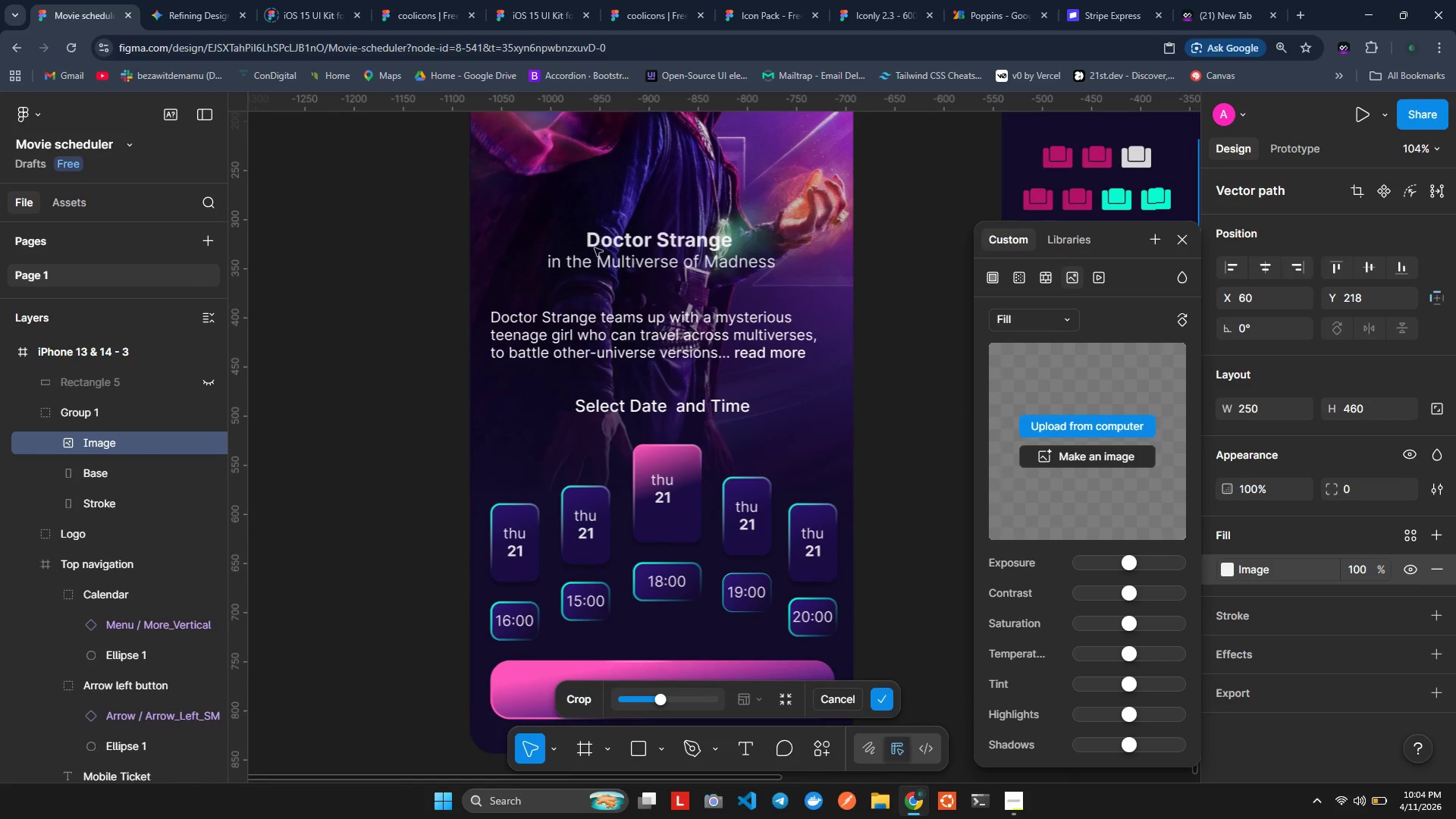 
double_click([604, 243])
 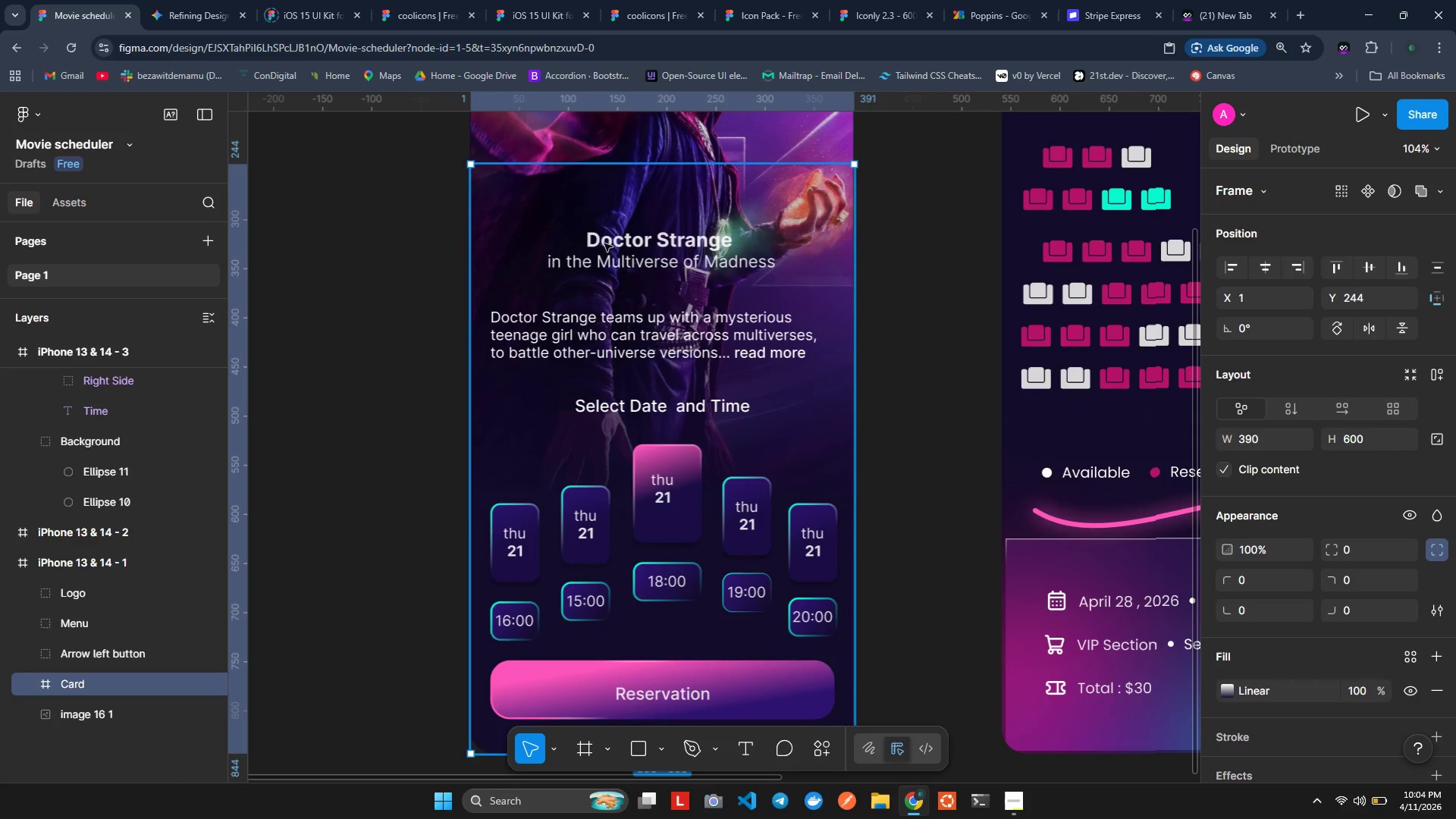 
triple_click([604, 243])
 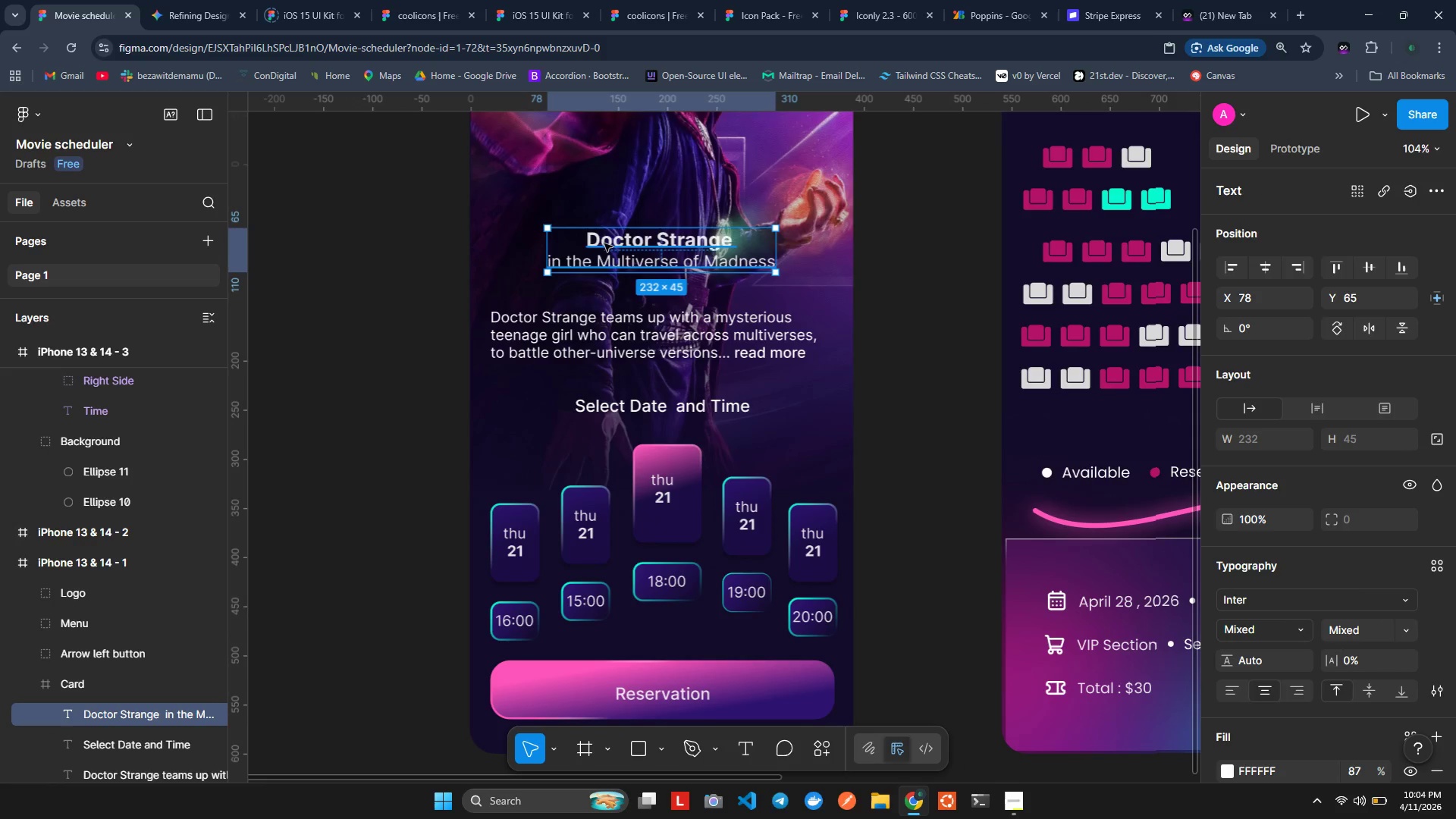 
triple_click([604, 243])
 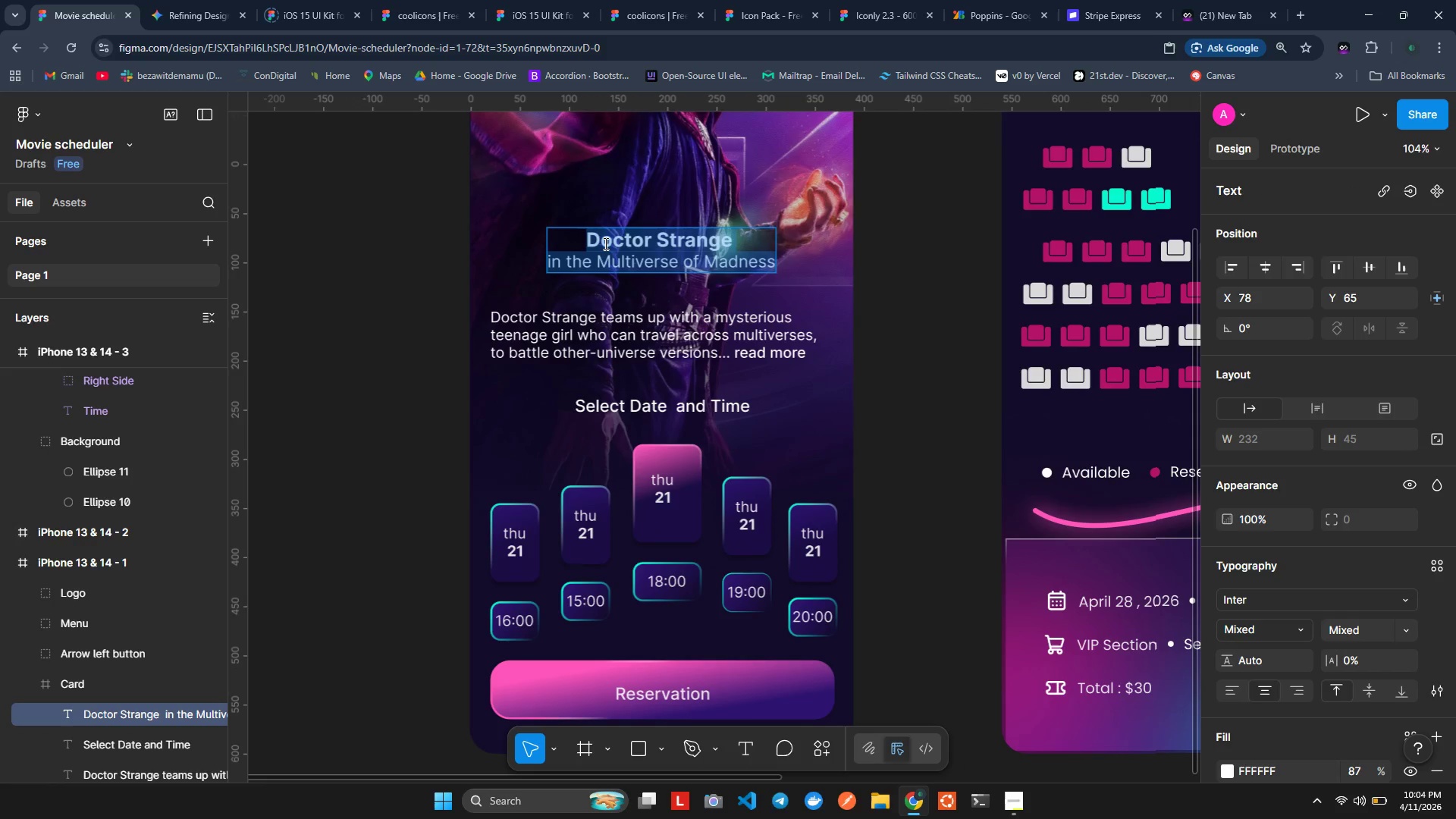 
key(Control+C)
 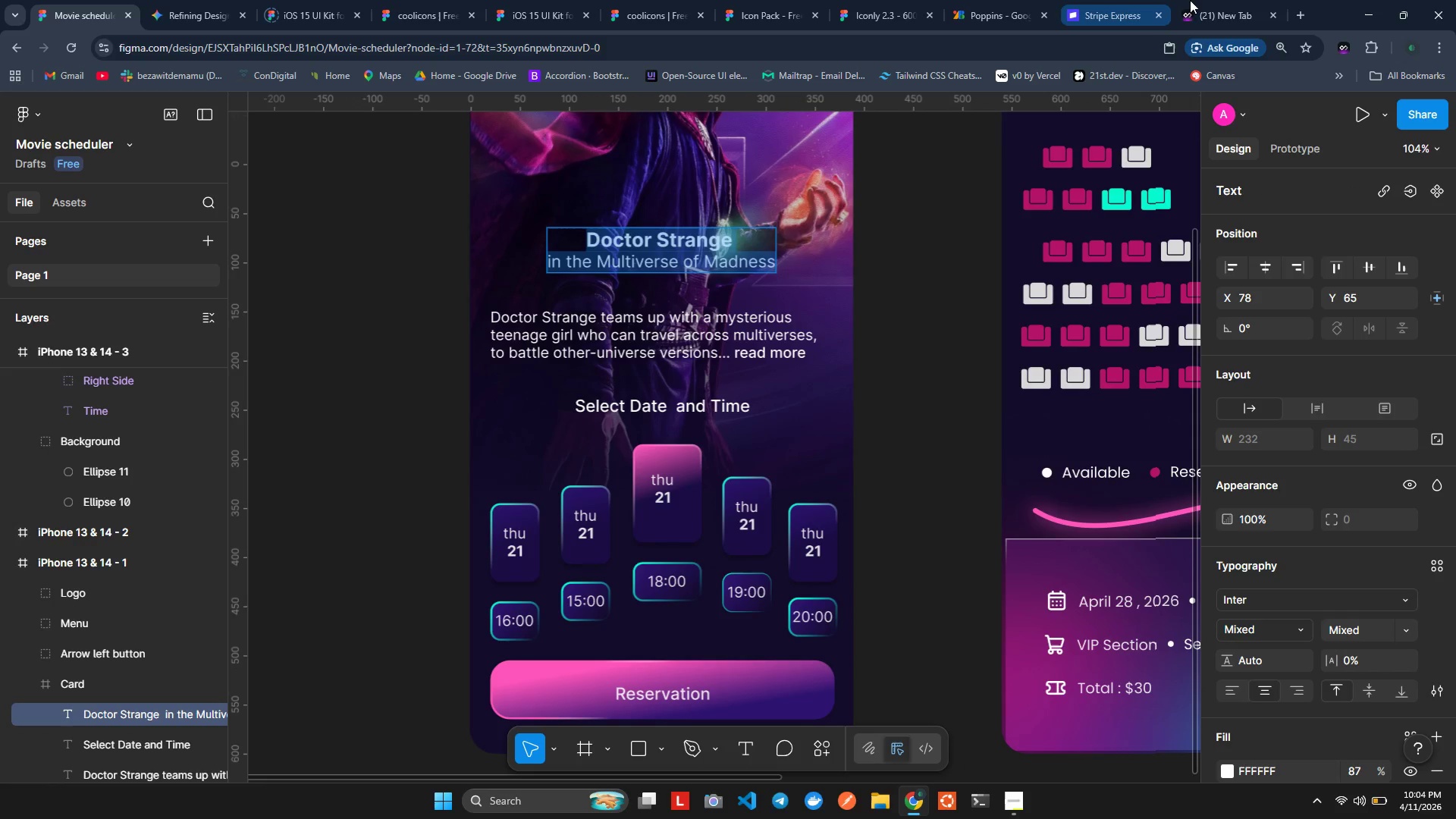 
left_click([1226, 0])
 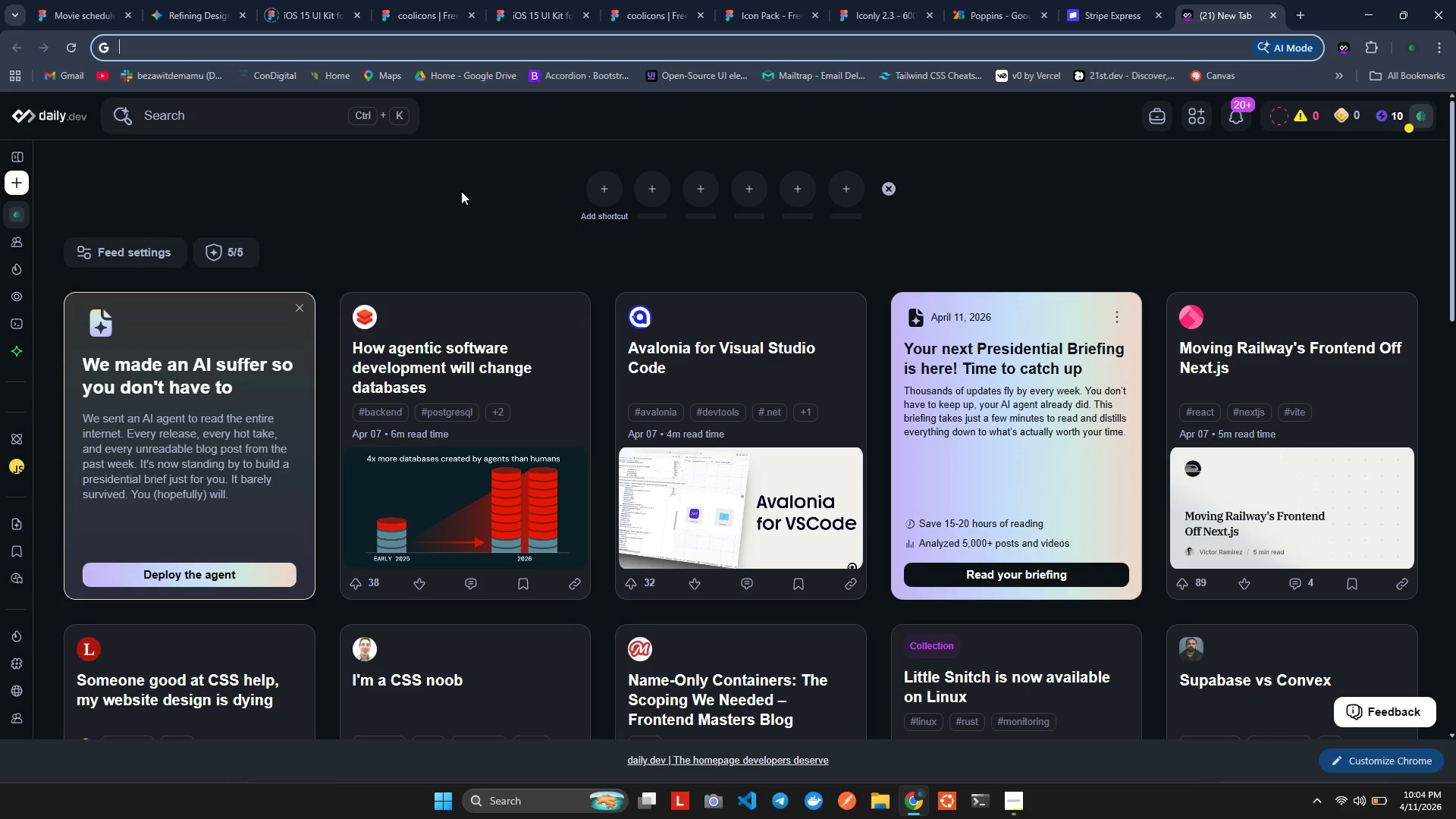 
key(Control+V)
 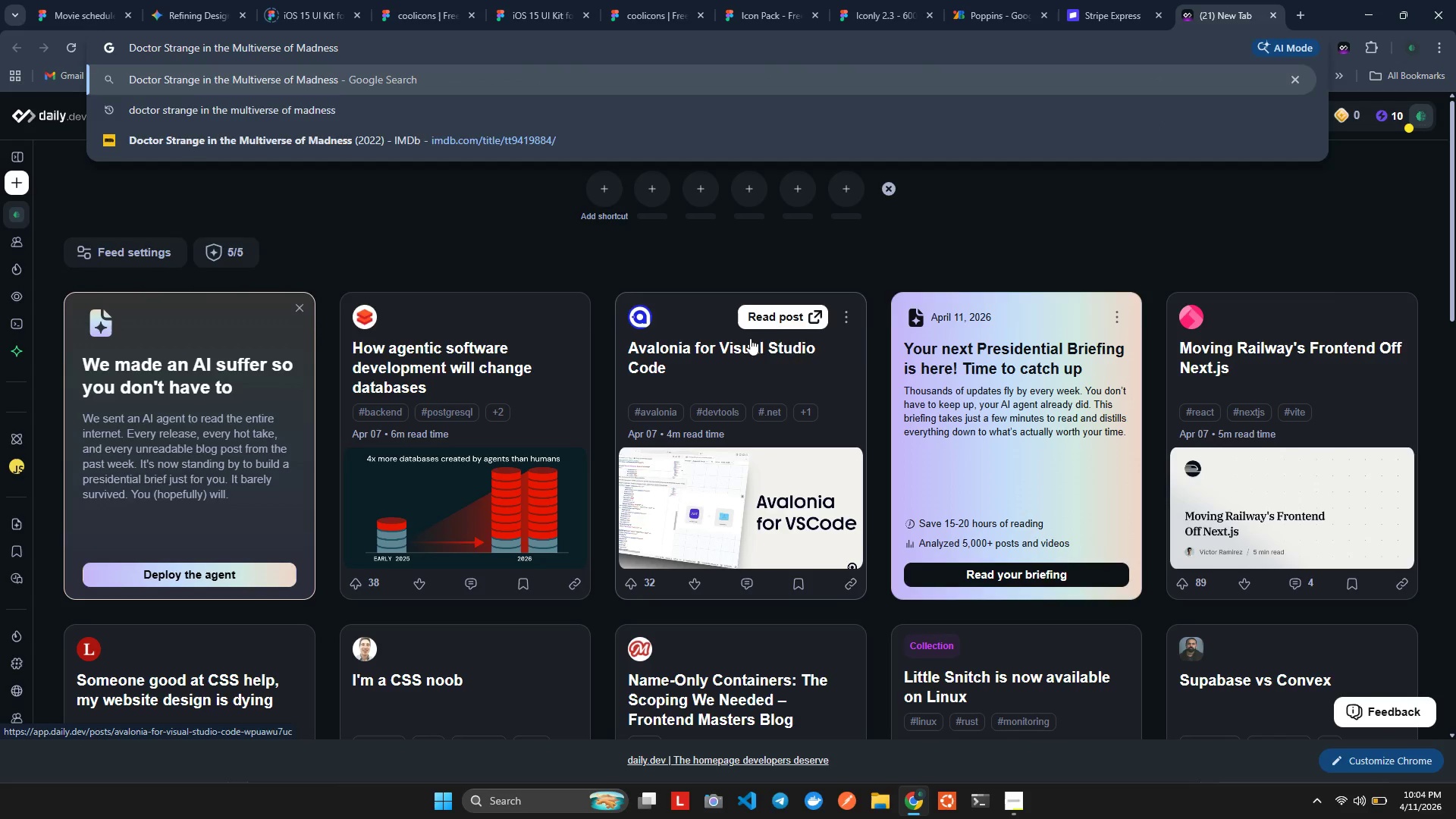 
wait(7.88)
 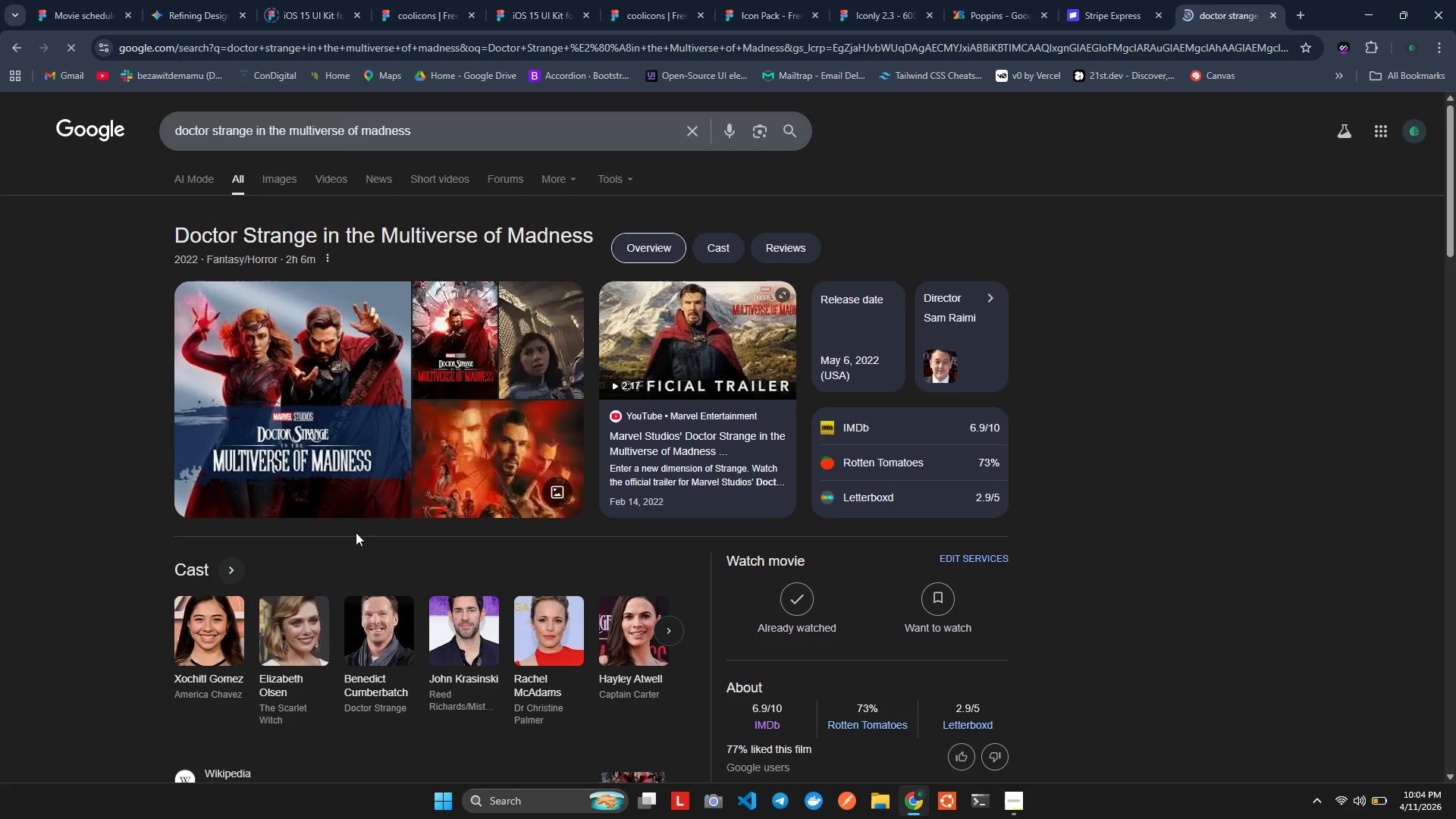 
scroll: coordinate [723, 574], scroll_direction: down, amount: 23.0
 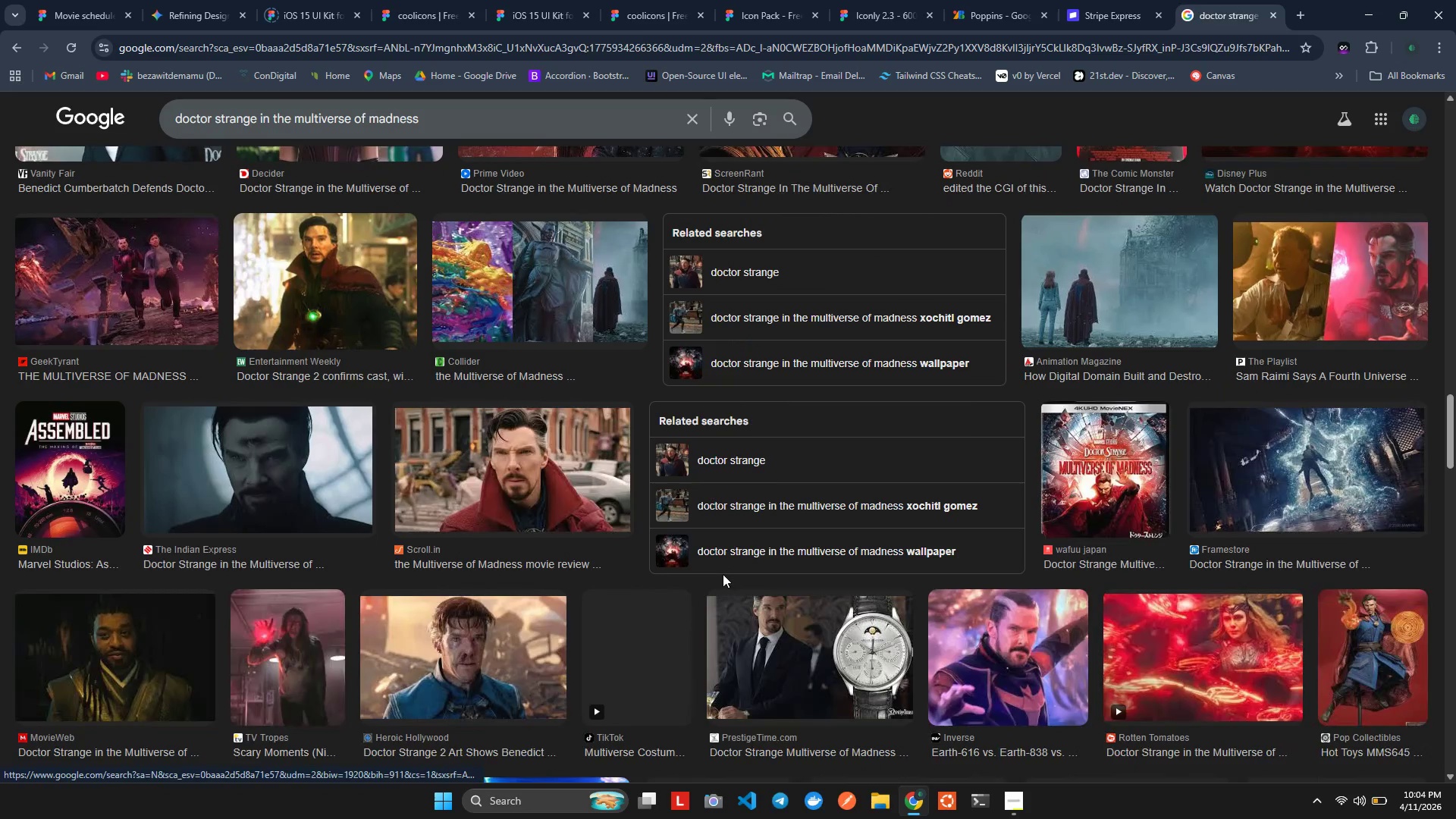 
scroll: coordinate [864, 488], scroll_direction: down, amount: 23.0
 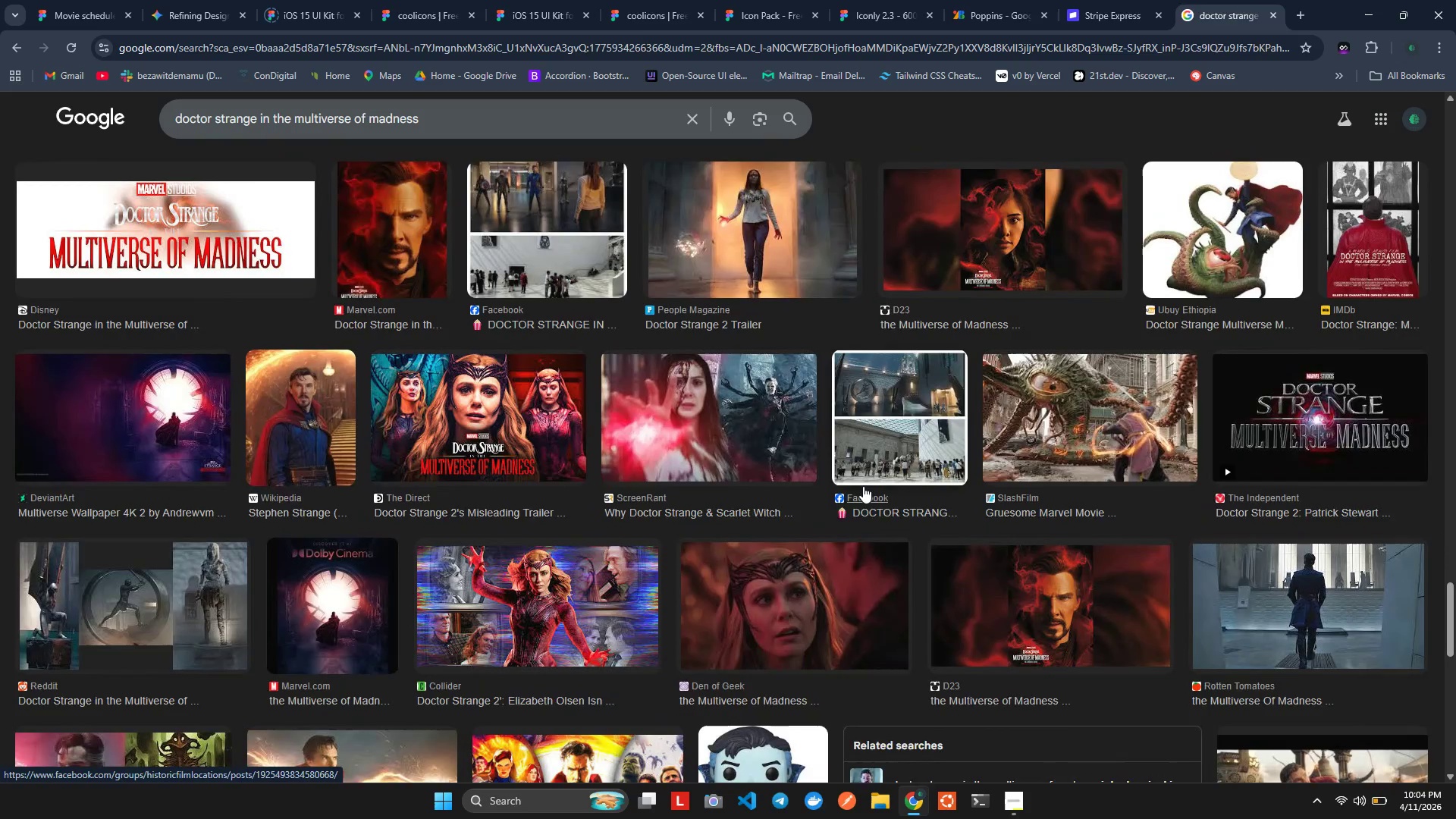 
scroll: coordinate [313, 608], scroll_direction: down, amount: 15.0
 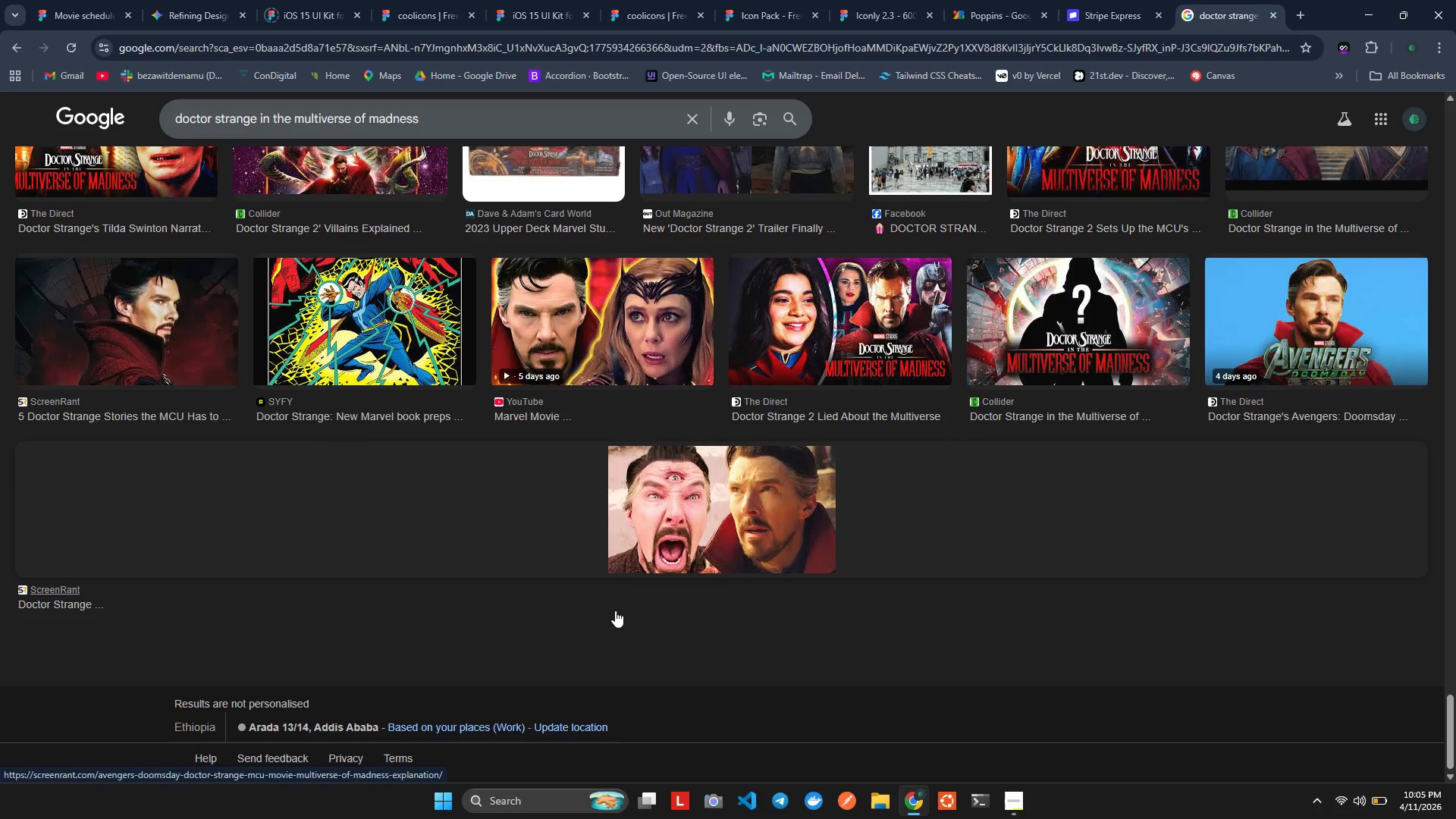 
scroll: coordinate [587, 610], scroll_direction: up, amount: 16.0
 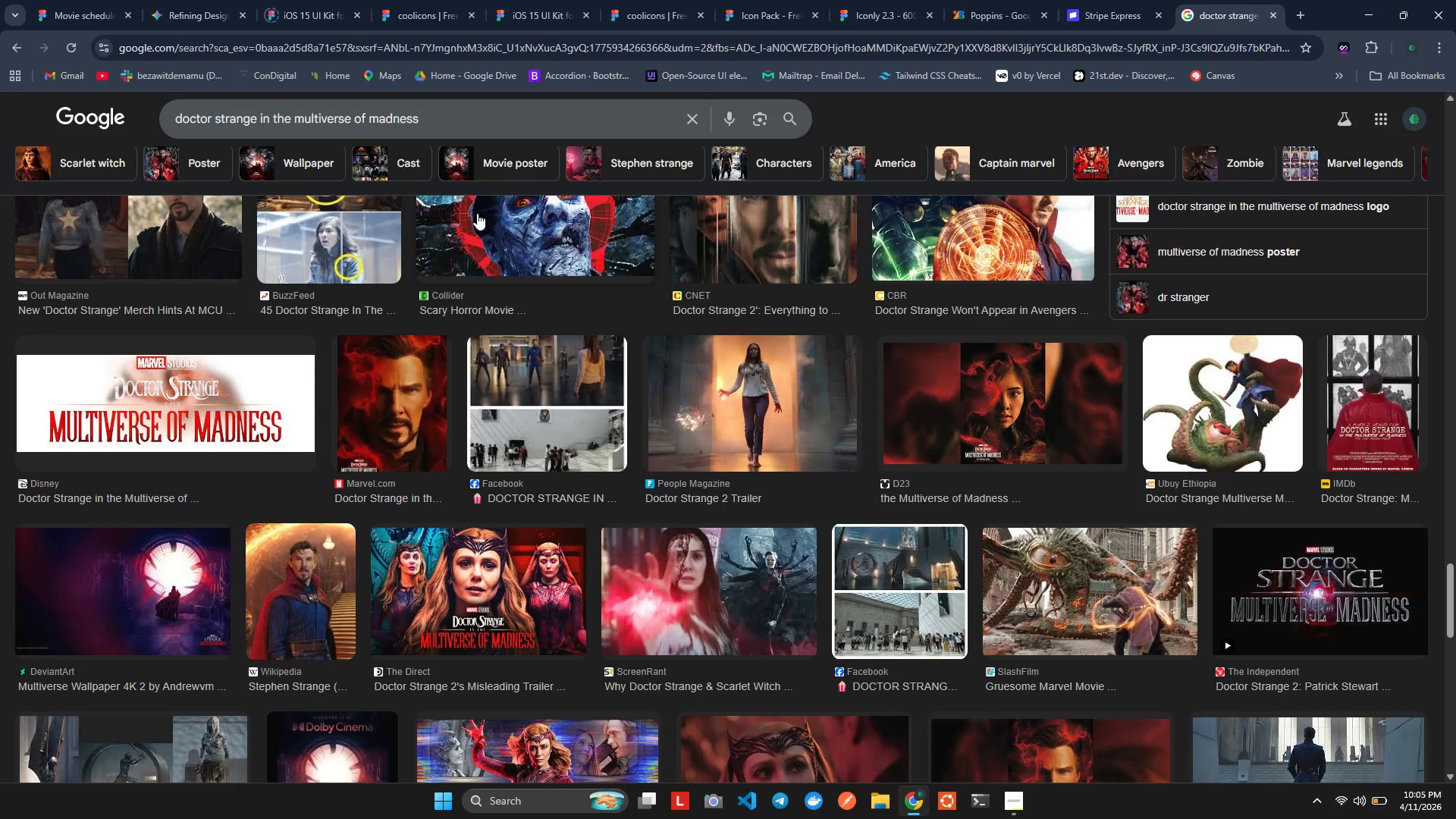 
hold_key(key=ShiftLeft, duration=1.5)
scroll: coordinate [586, 149], scroll_direction: down, amount: 7.0
 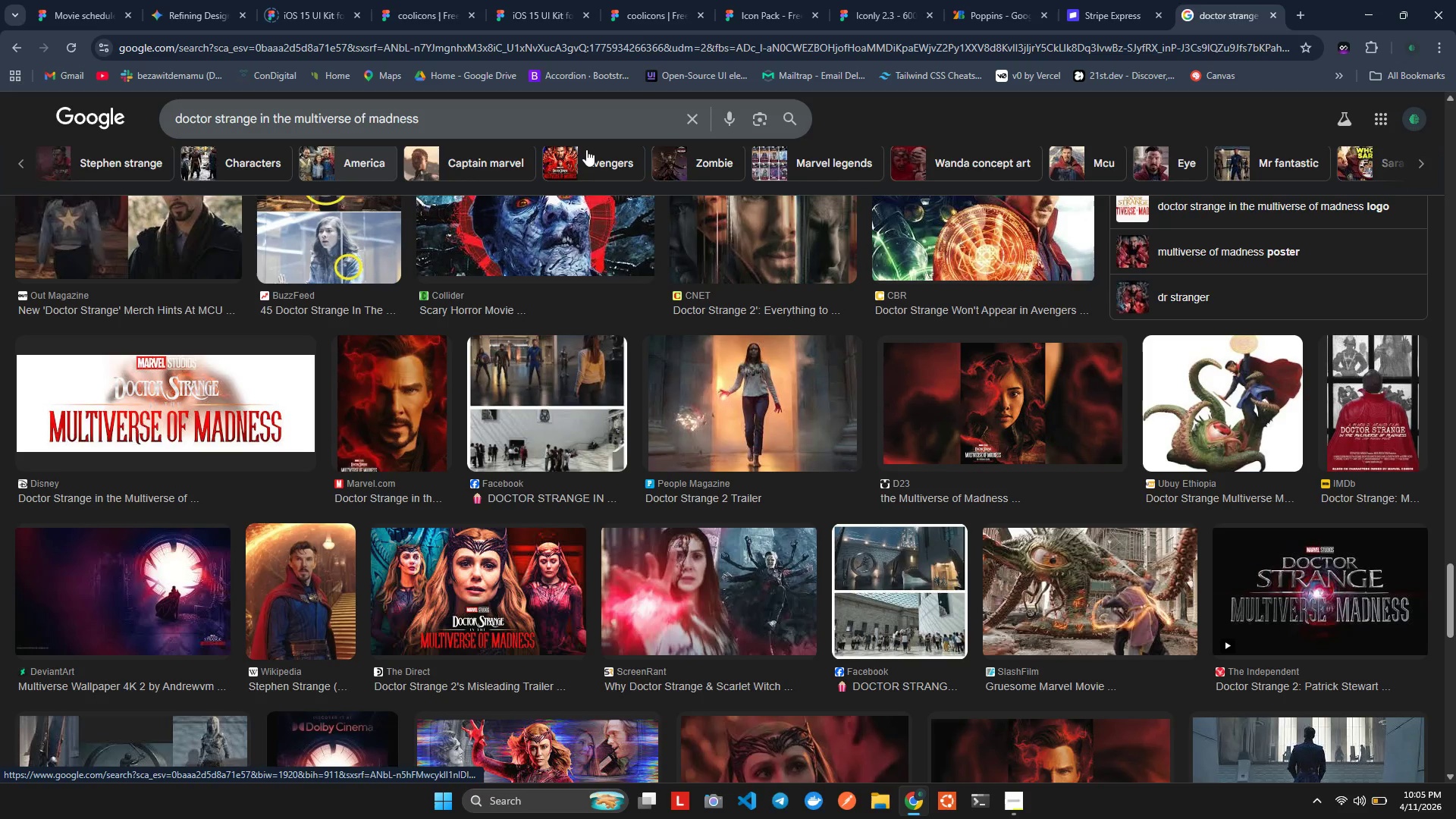 
hold_key(key=ShiftLeft, duration=1.51)
scroll: coordinate [594, 157], scroll_direction: down, amount: 6.0
 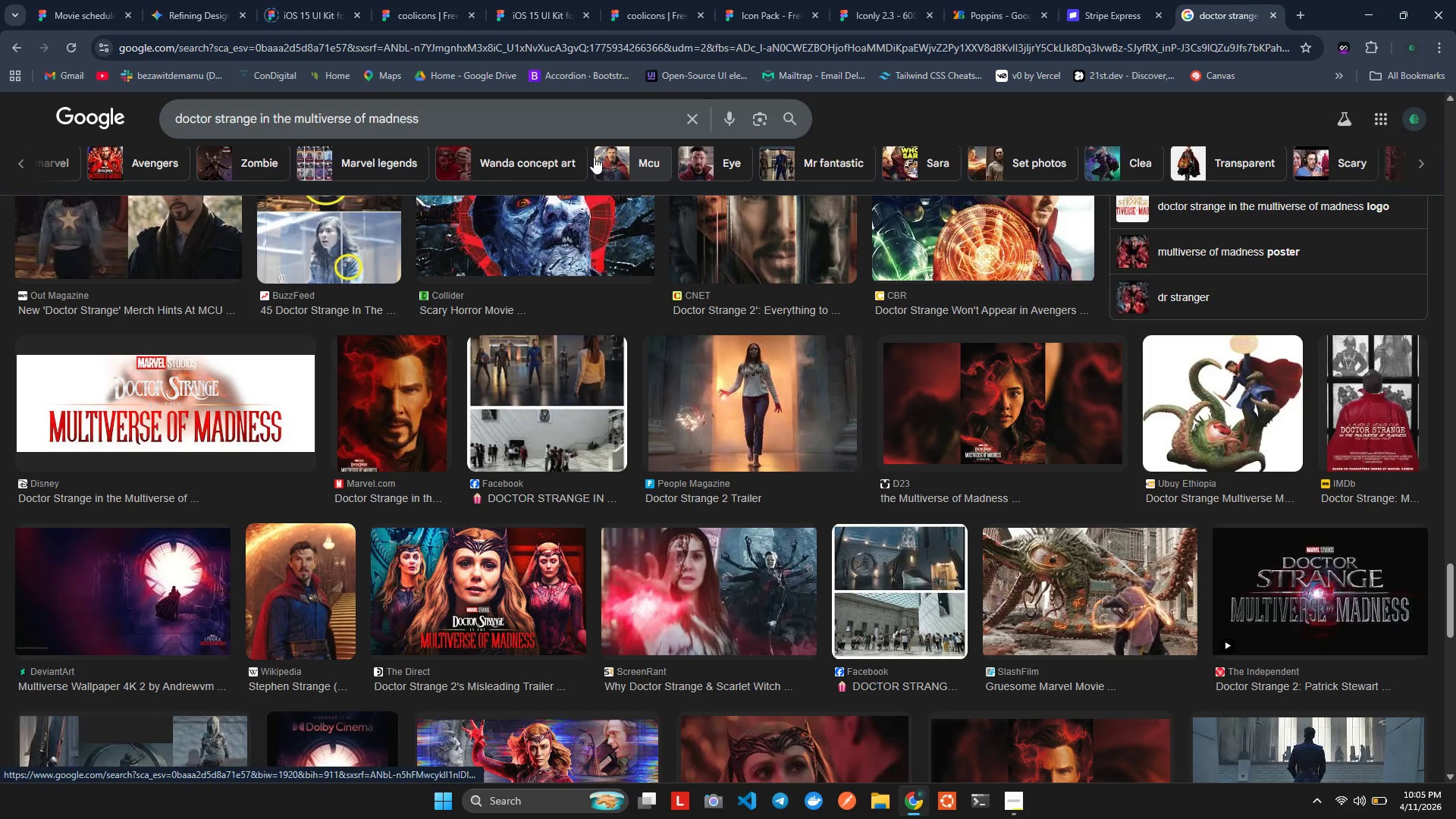 
hold_key(key=ShiftLeft, duration=1.52)
 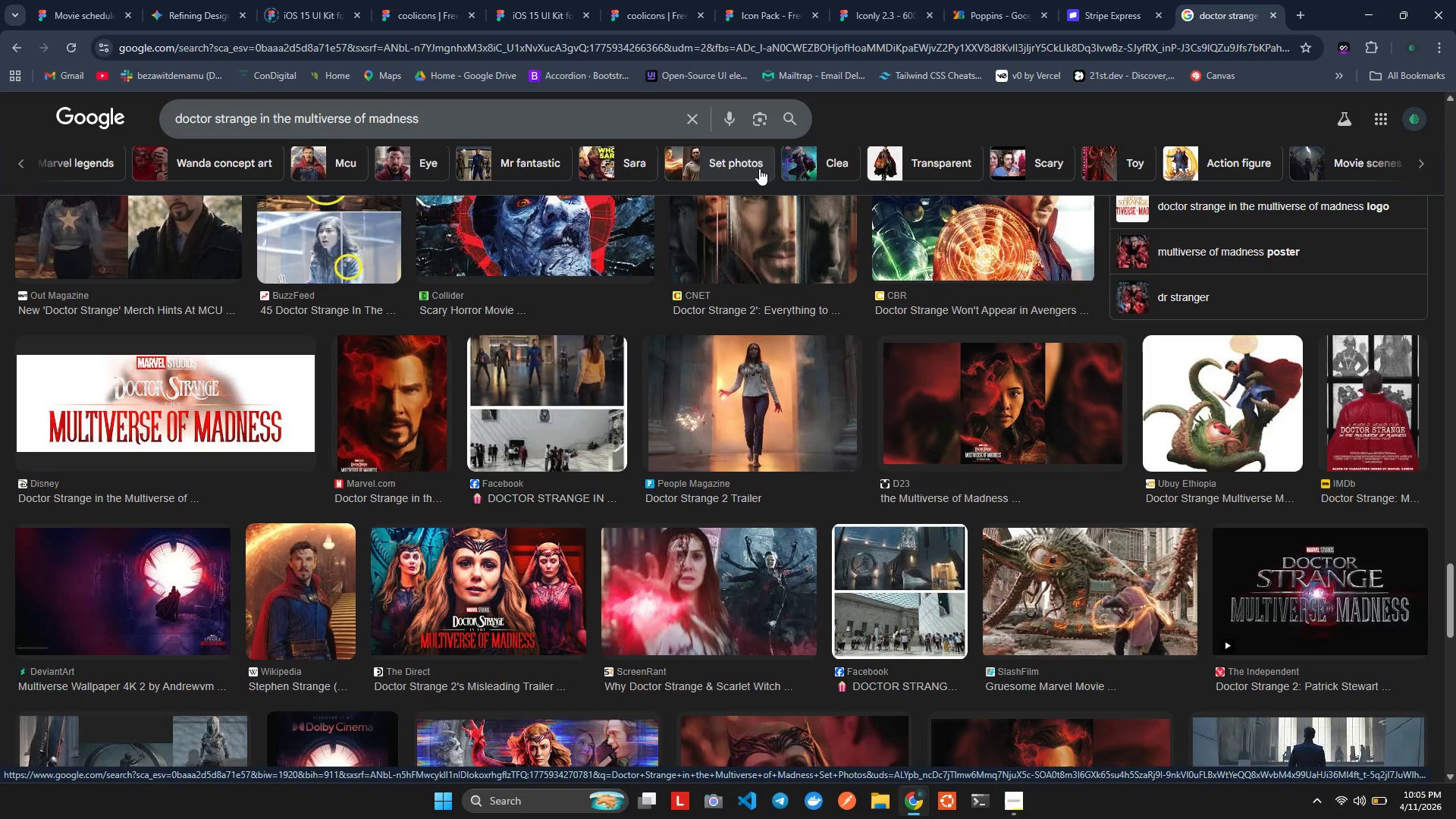 
hold_key(key=ShiftLeft, duration=0.34)
 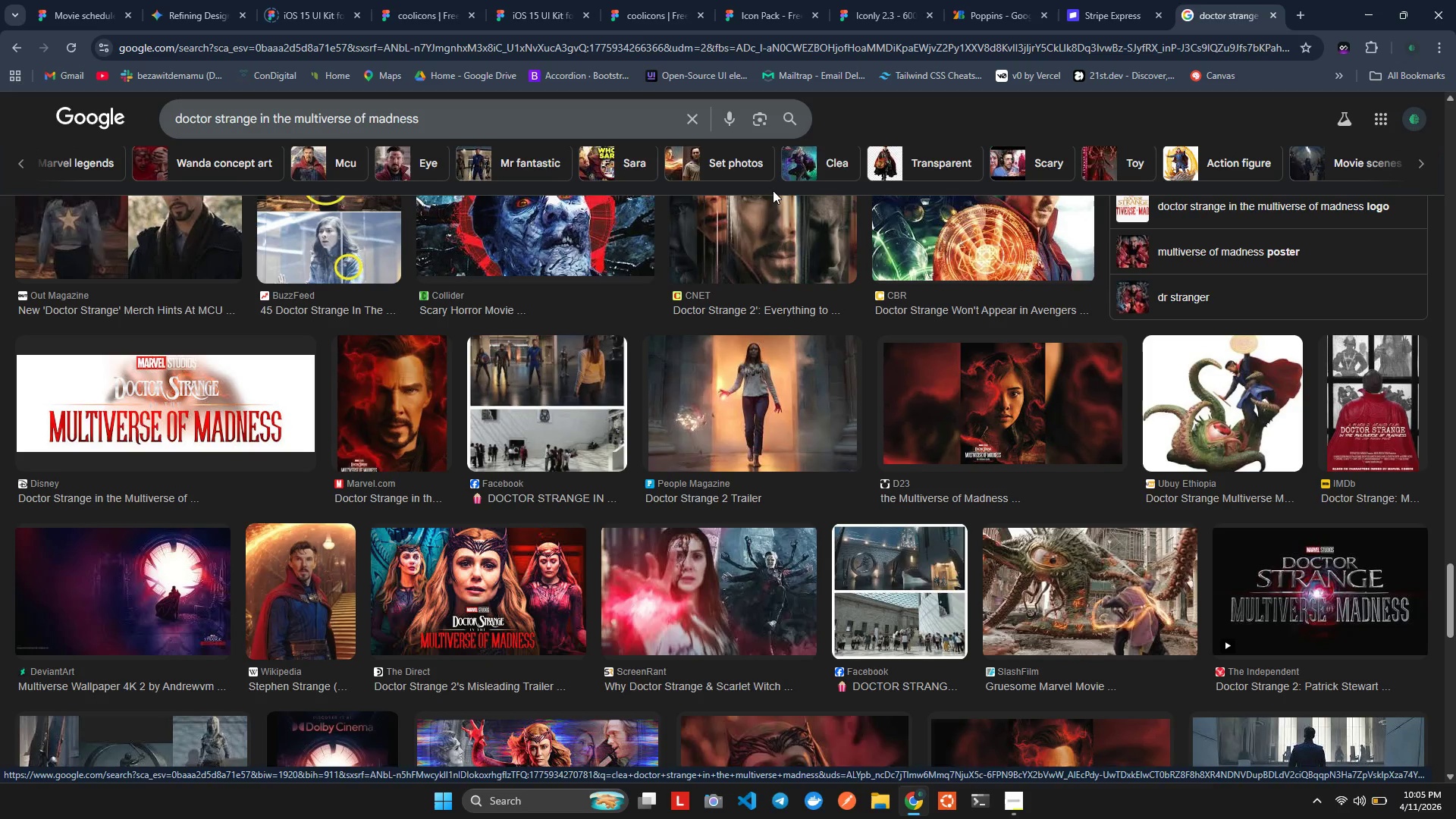 
hold_key(key=ShiftLeft, duration=1.5)
scroll: coordinate [794, 184], scroll_direction: down, amount: 4.0
 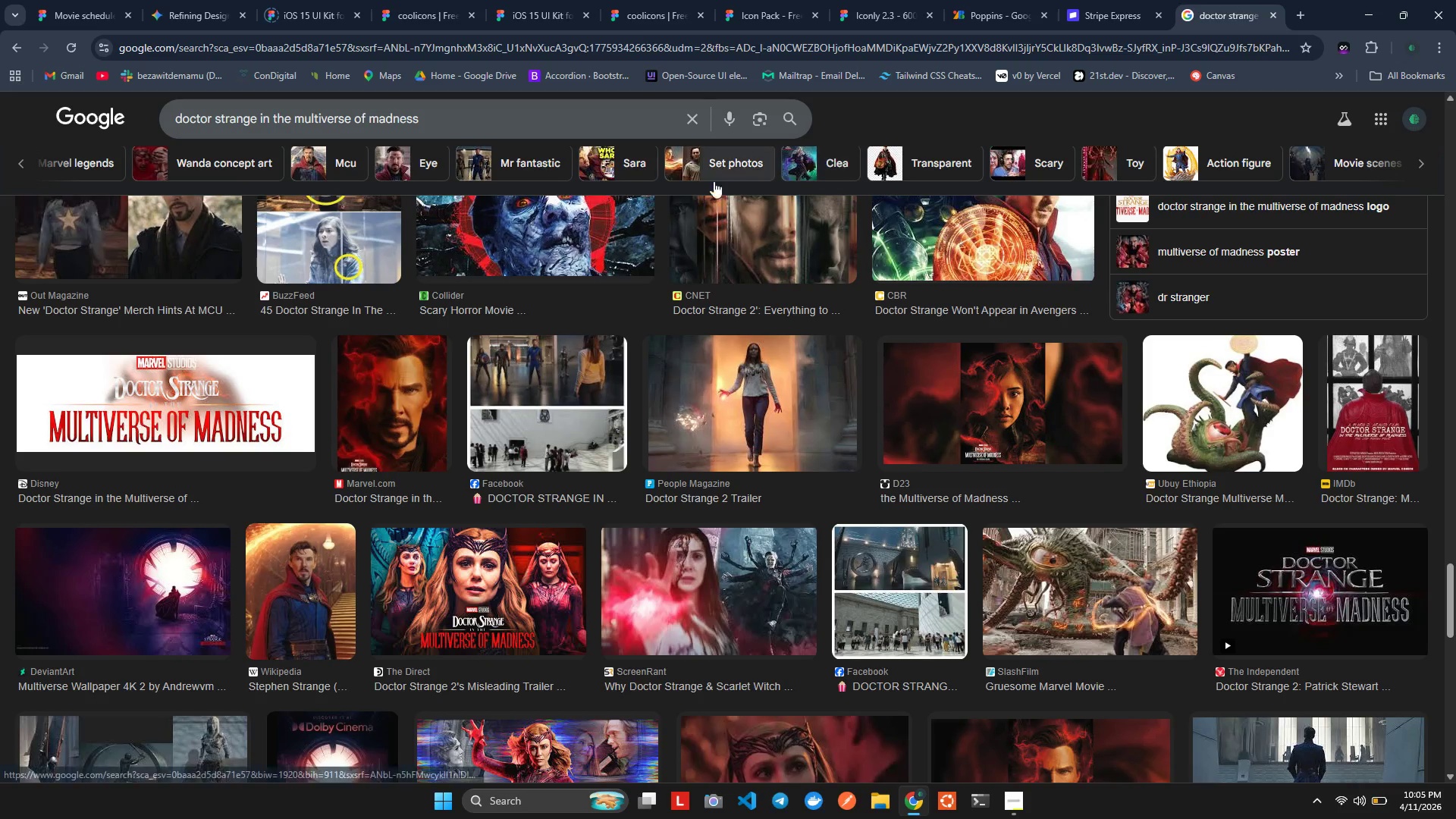 
hold_key(key=ShiftLeft, duration=0.75)
 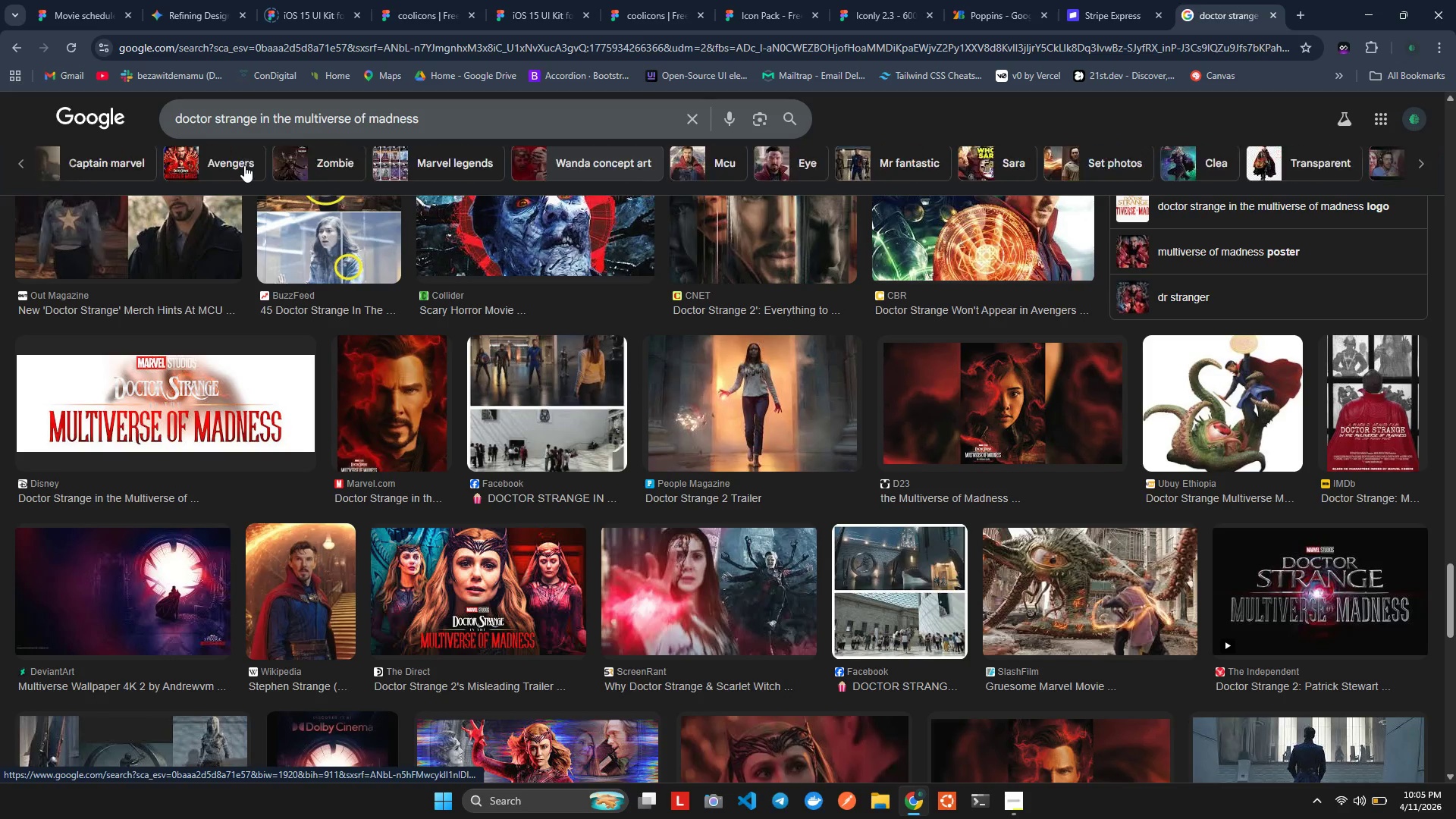 
scroll: coordinate [701, 187], scroll_direction: up, amount: 5.0
 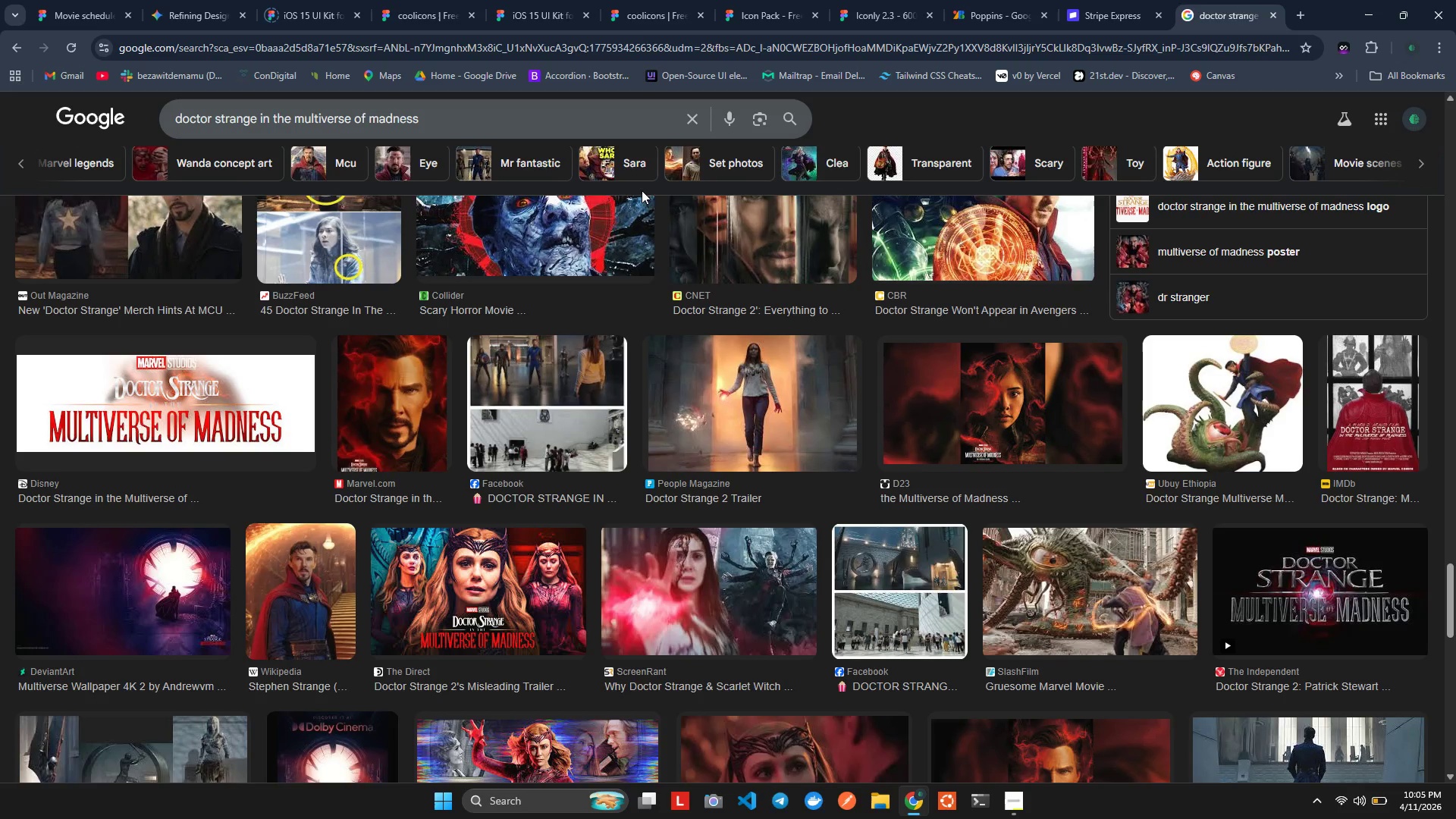 
hold_key(key=ShiftLeft, duration=1.52)
scroll: coordinate [244, 165], scroll_direction: up, amount: 21.0
 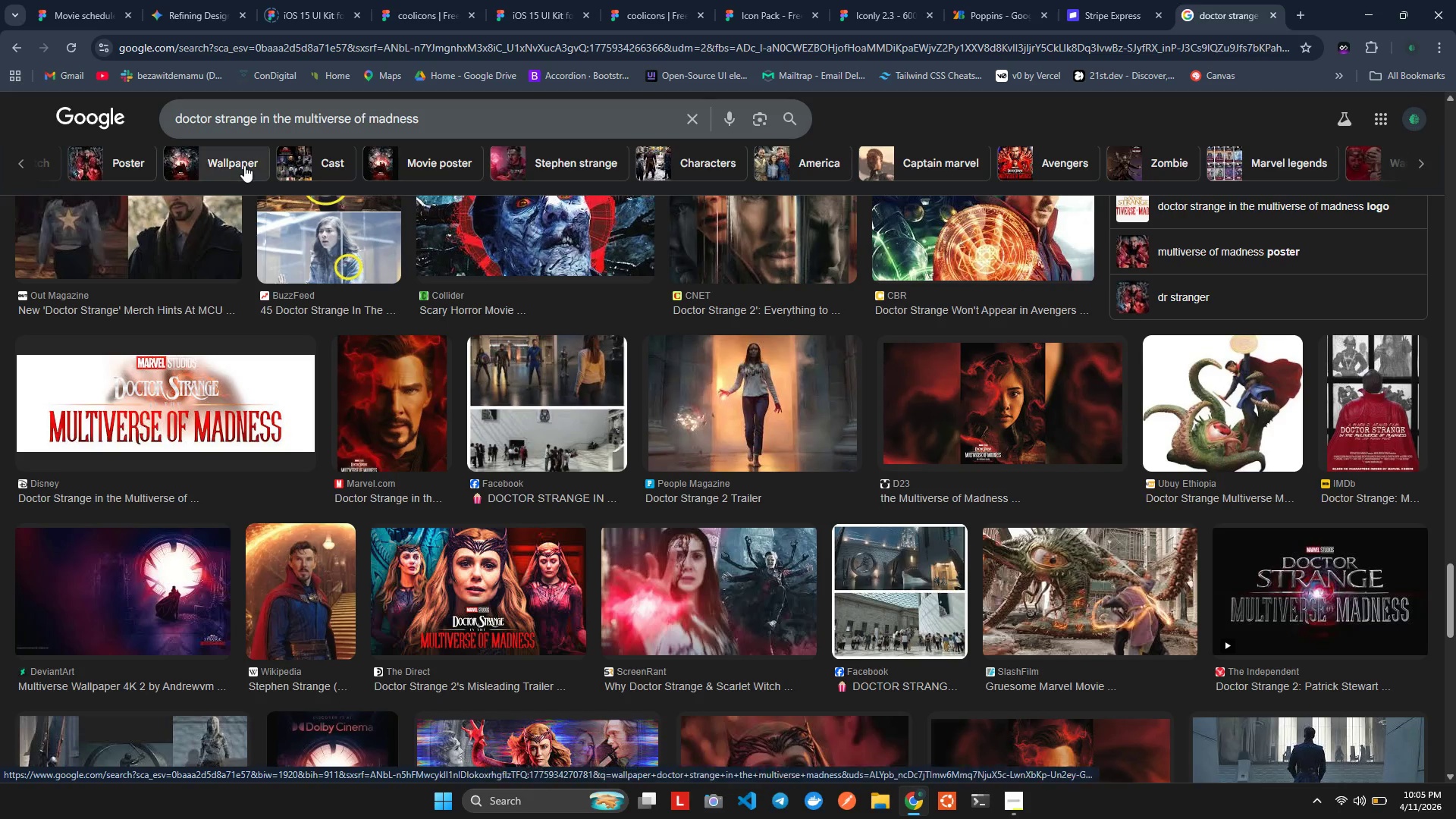 
hold_key(key=ShiftLeft, duration=1.41)
scroll: coordinate [244, 165], scroll_direction: up, amount: 5.0
 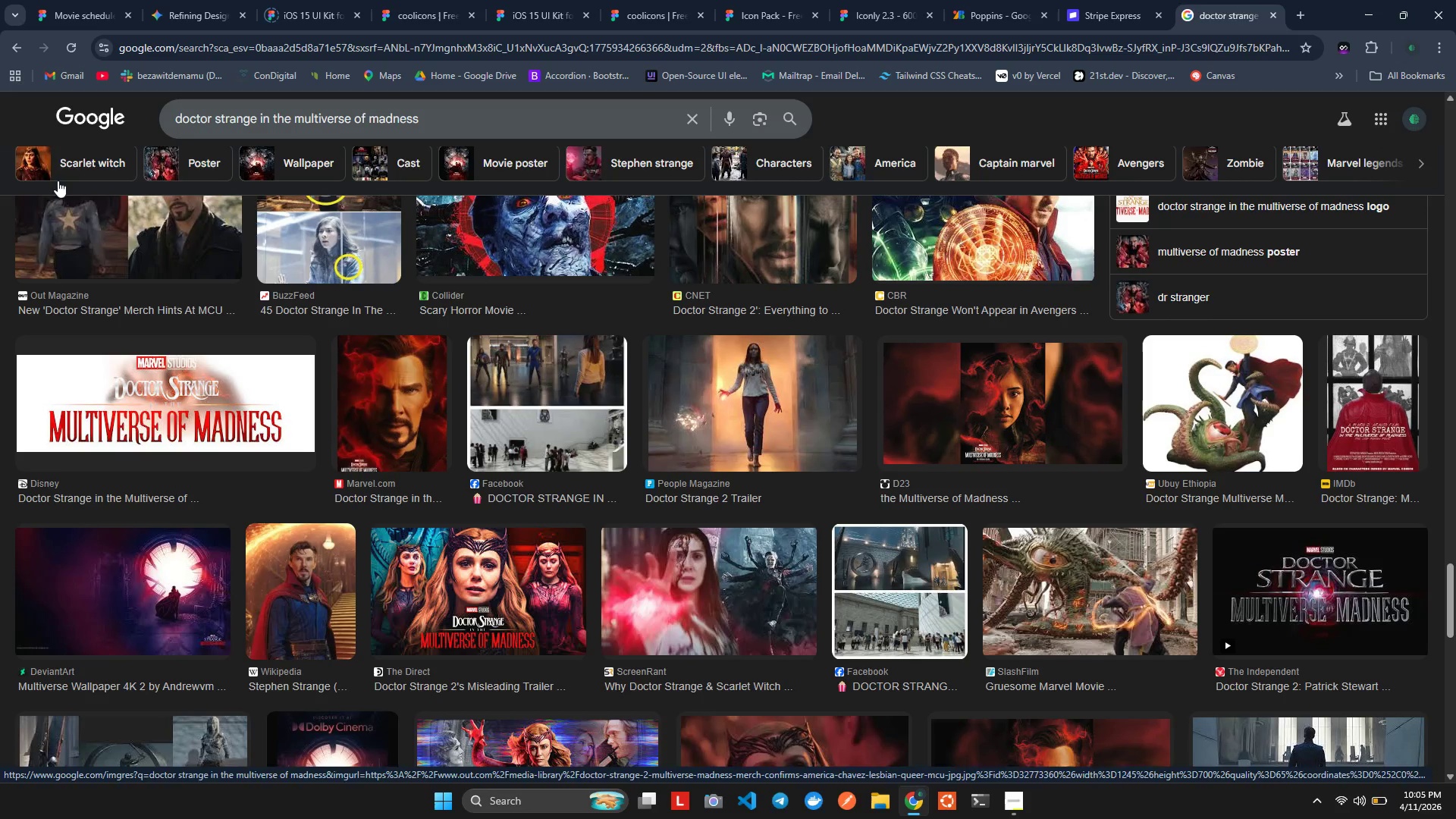 
left_click([71, 165])
 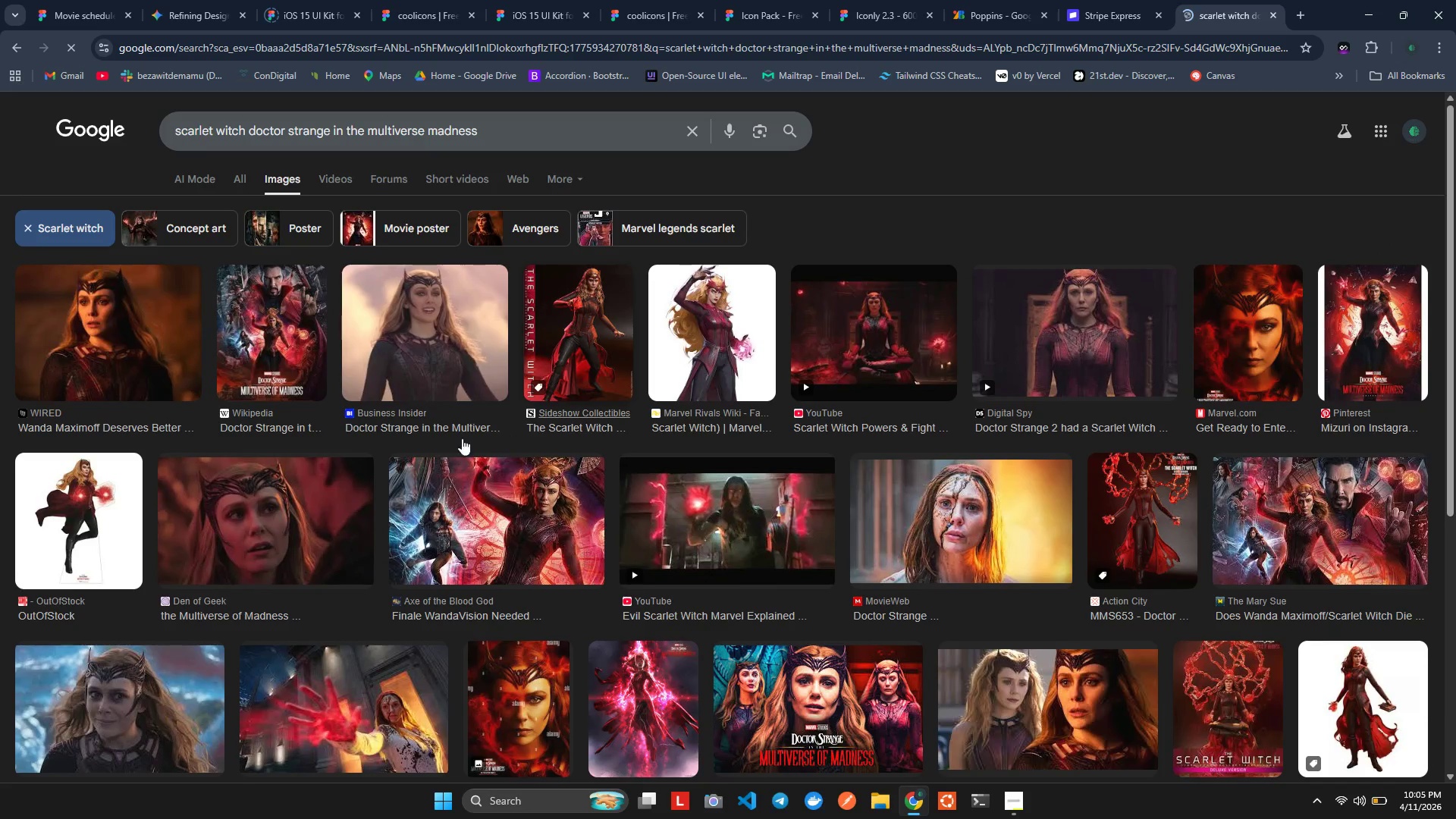 
scroll: coordinate [776, 645], scroll_direction: down, amount: 5.0
 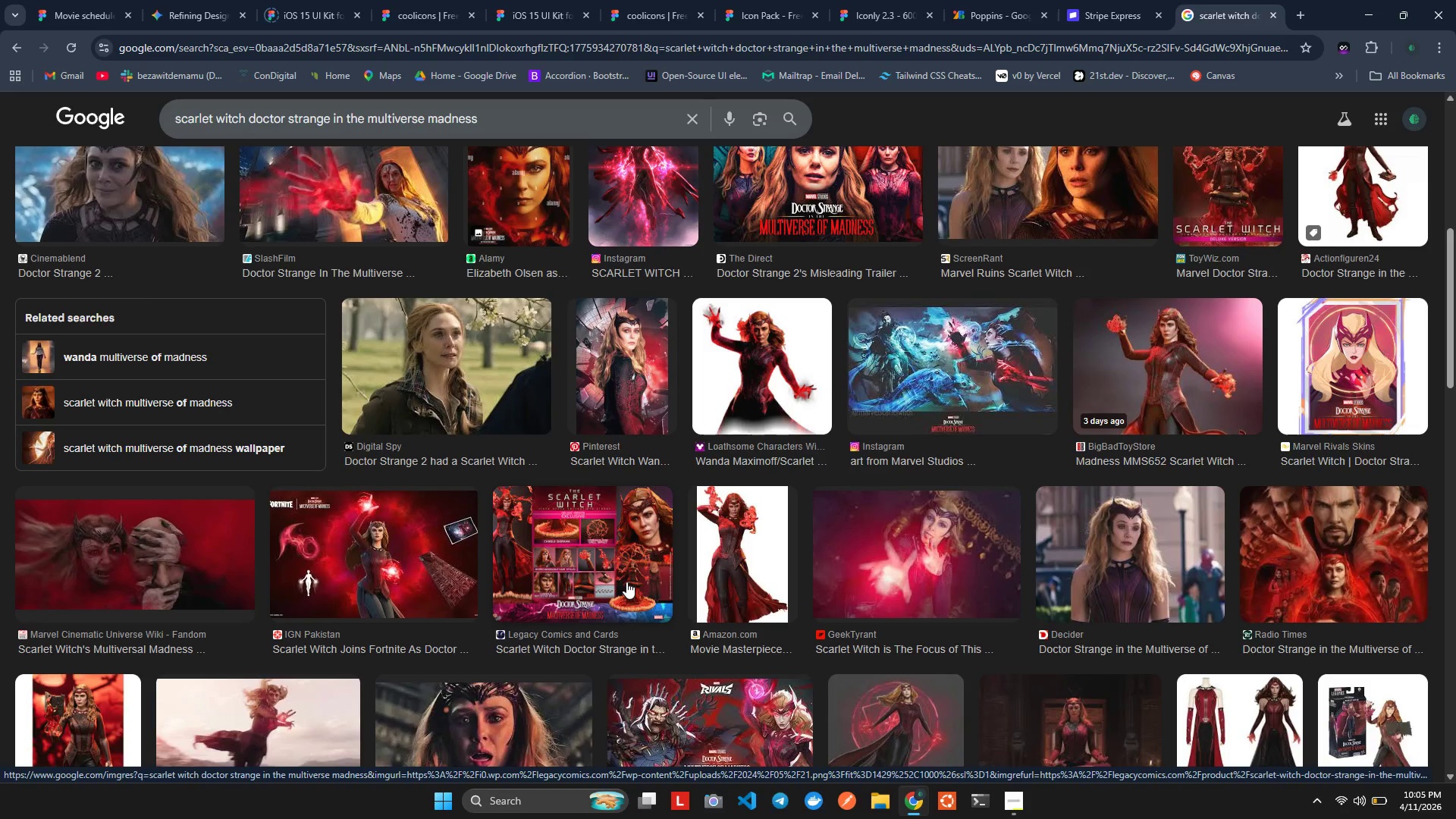 
wait(28.17)
 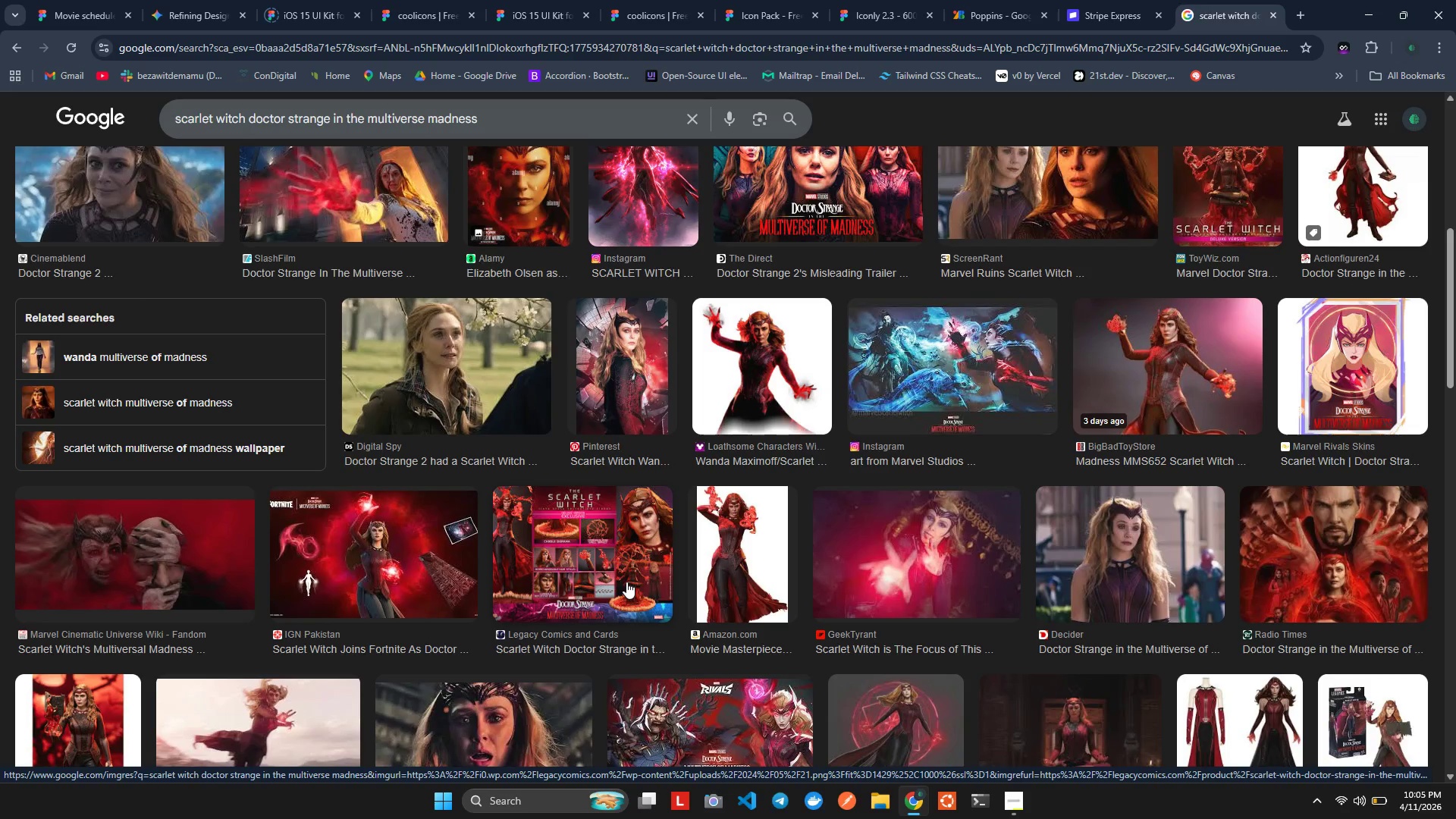 
double_click([318, 126])
 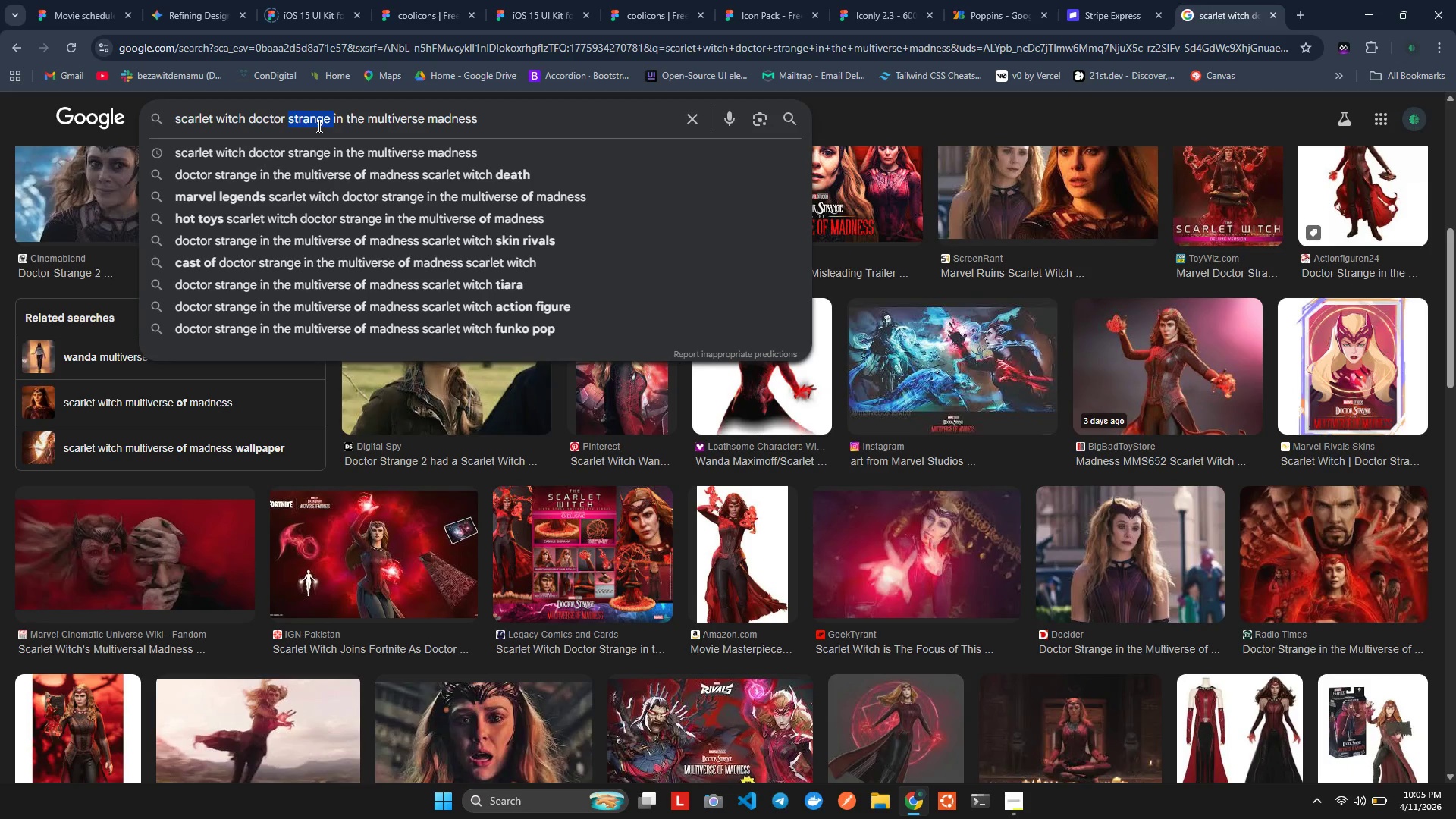 
left_click([318, 126])
 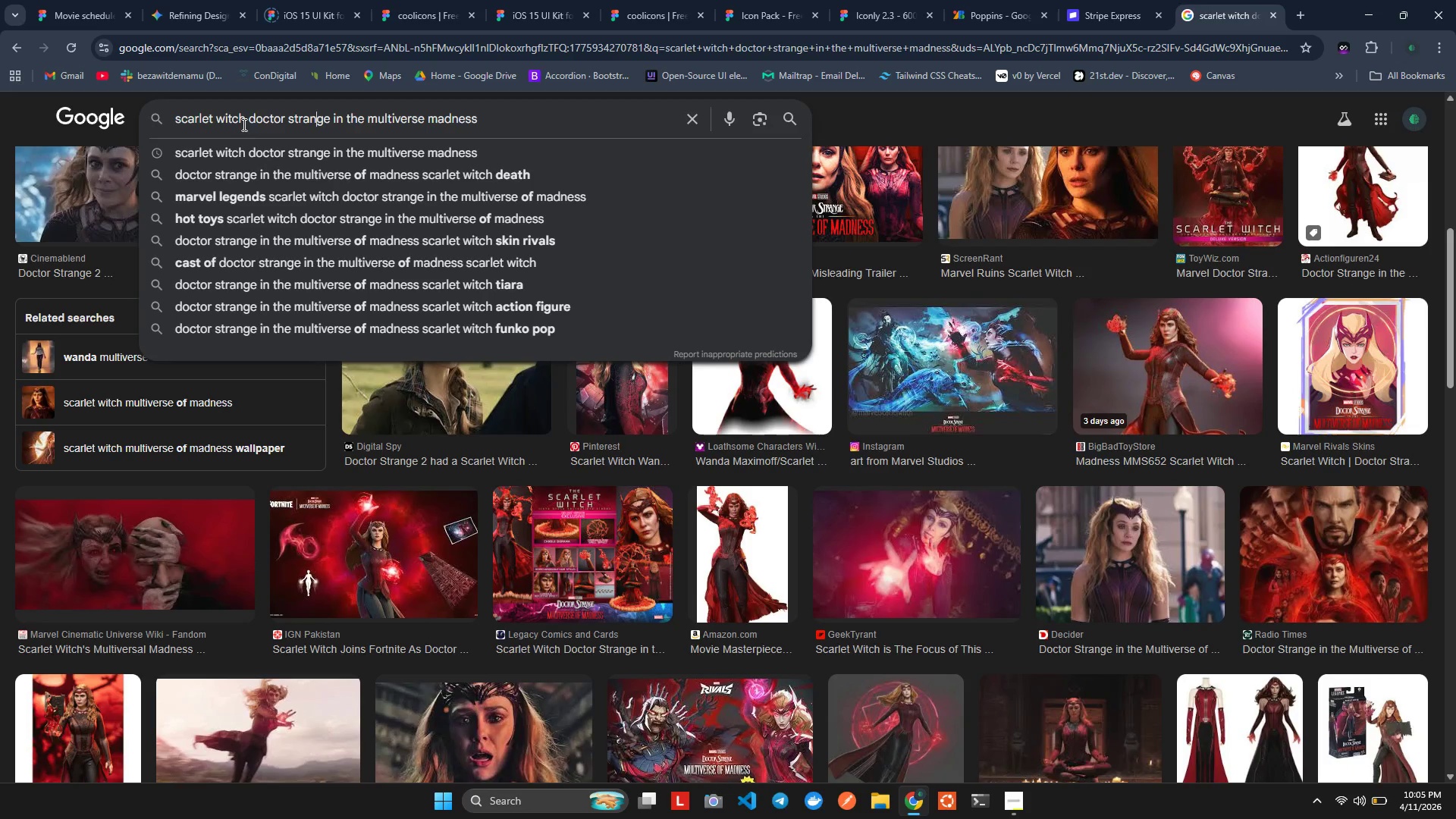 
left_click_drag(start_coordinate=[246, 119], to_coordinate=[544, 98])
 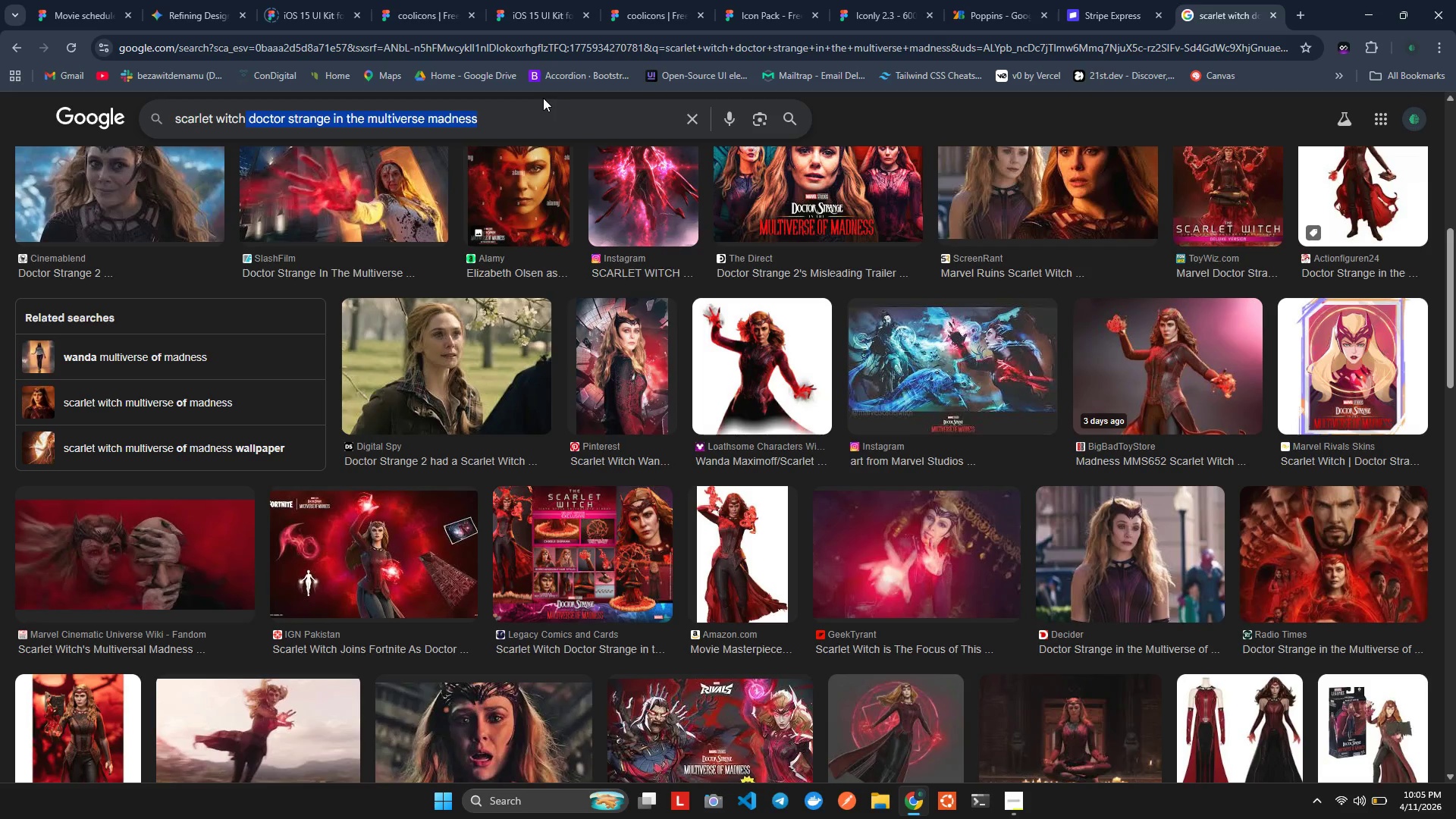 
key(Backspace)
 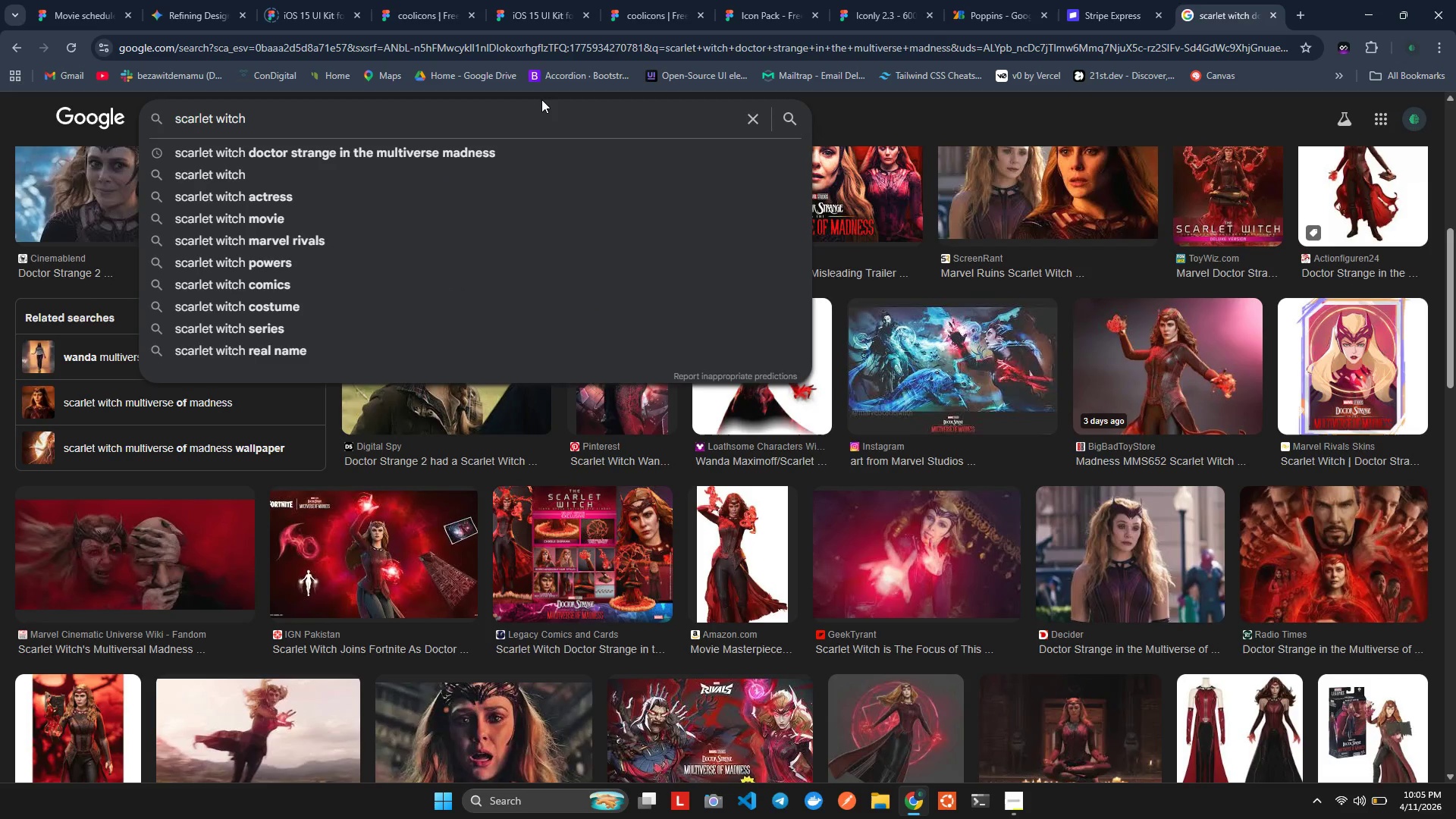 
key(Backspace)
 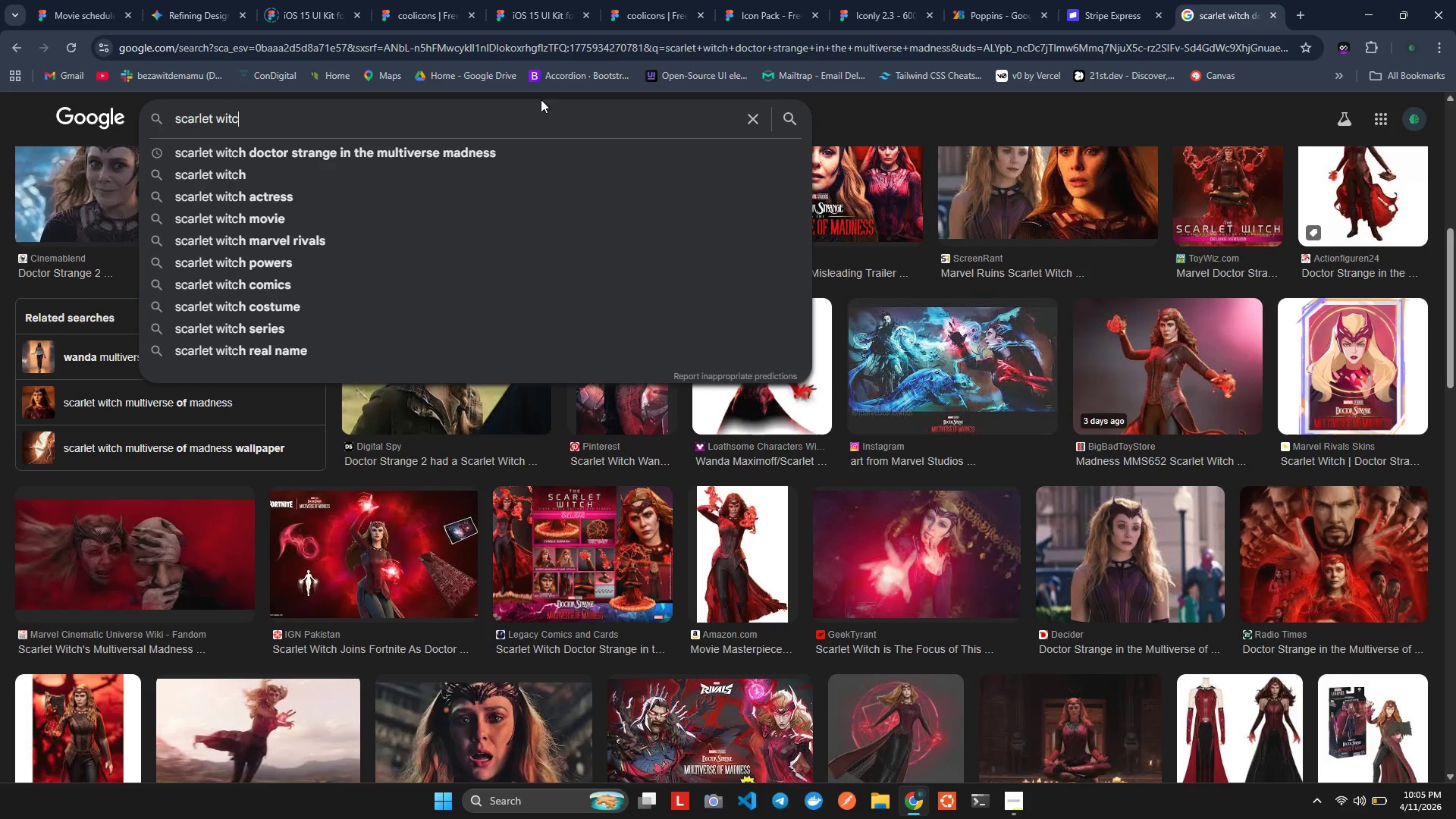 
key(H)
 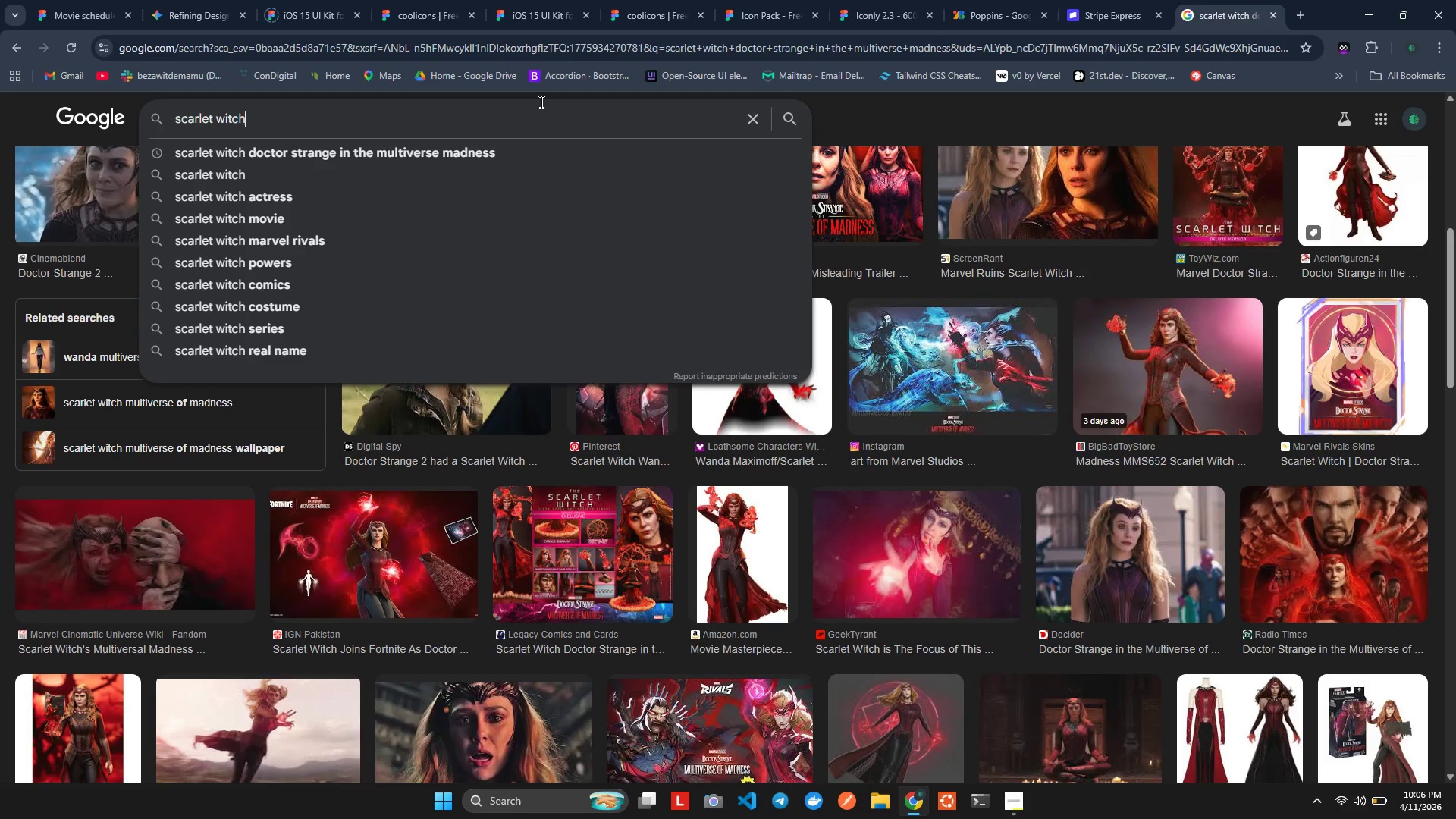 
key(Enter)
 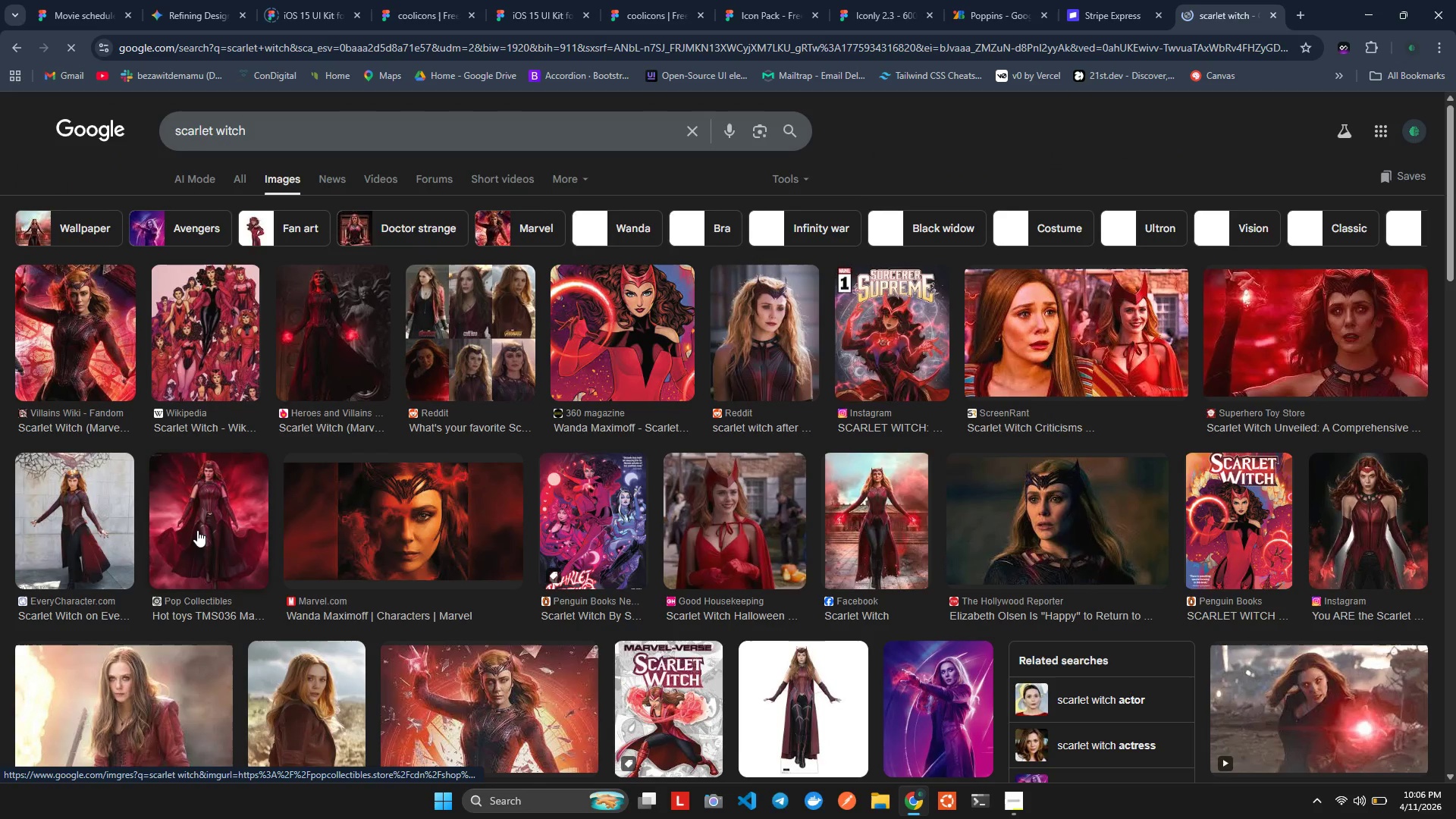 
wait(6.19)
 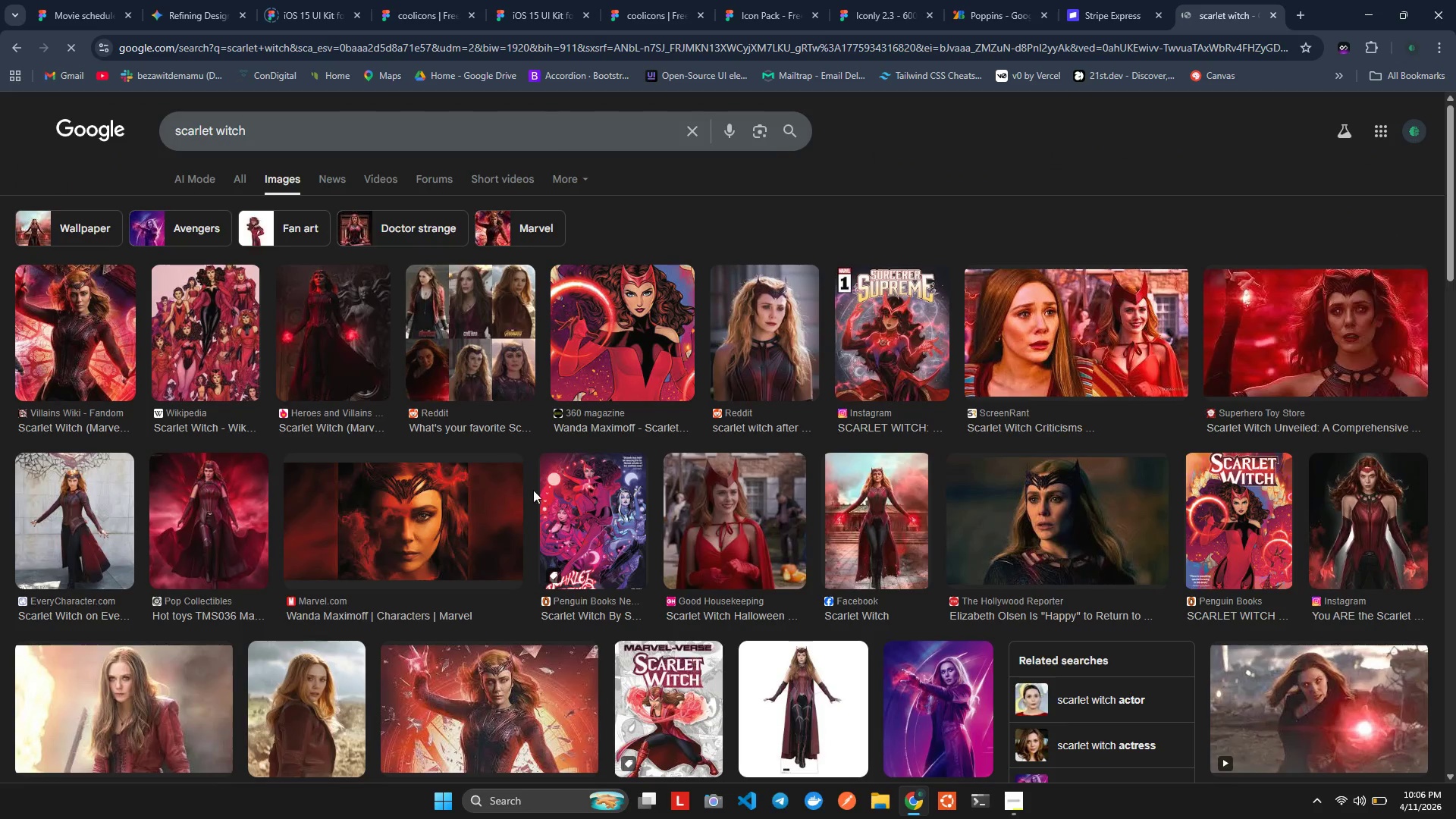 
scroll: coordinate [961, 668], scroll_direction: down, amount: 2.0
 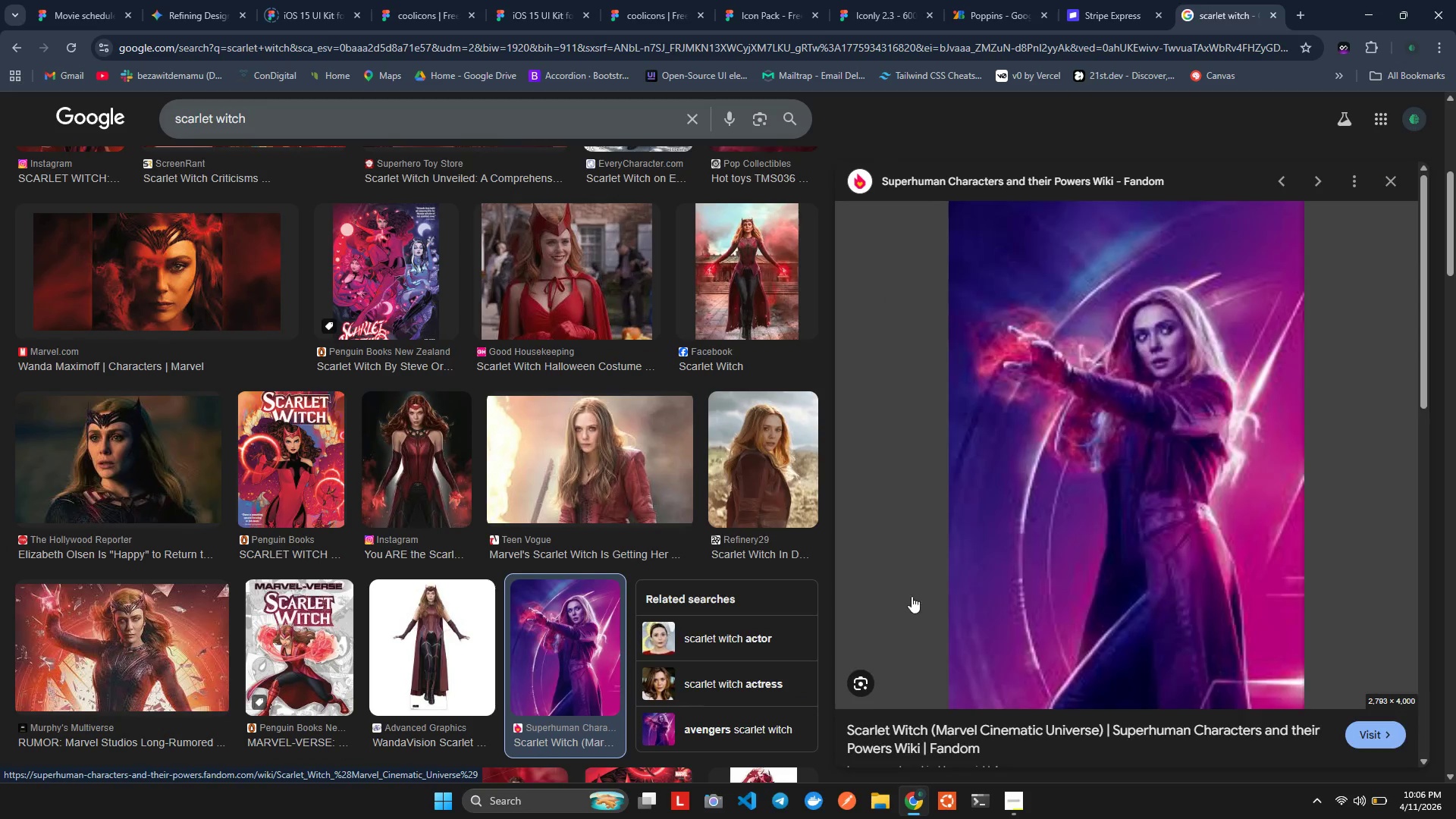 
wait(6.05)
 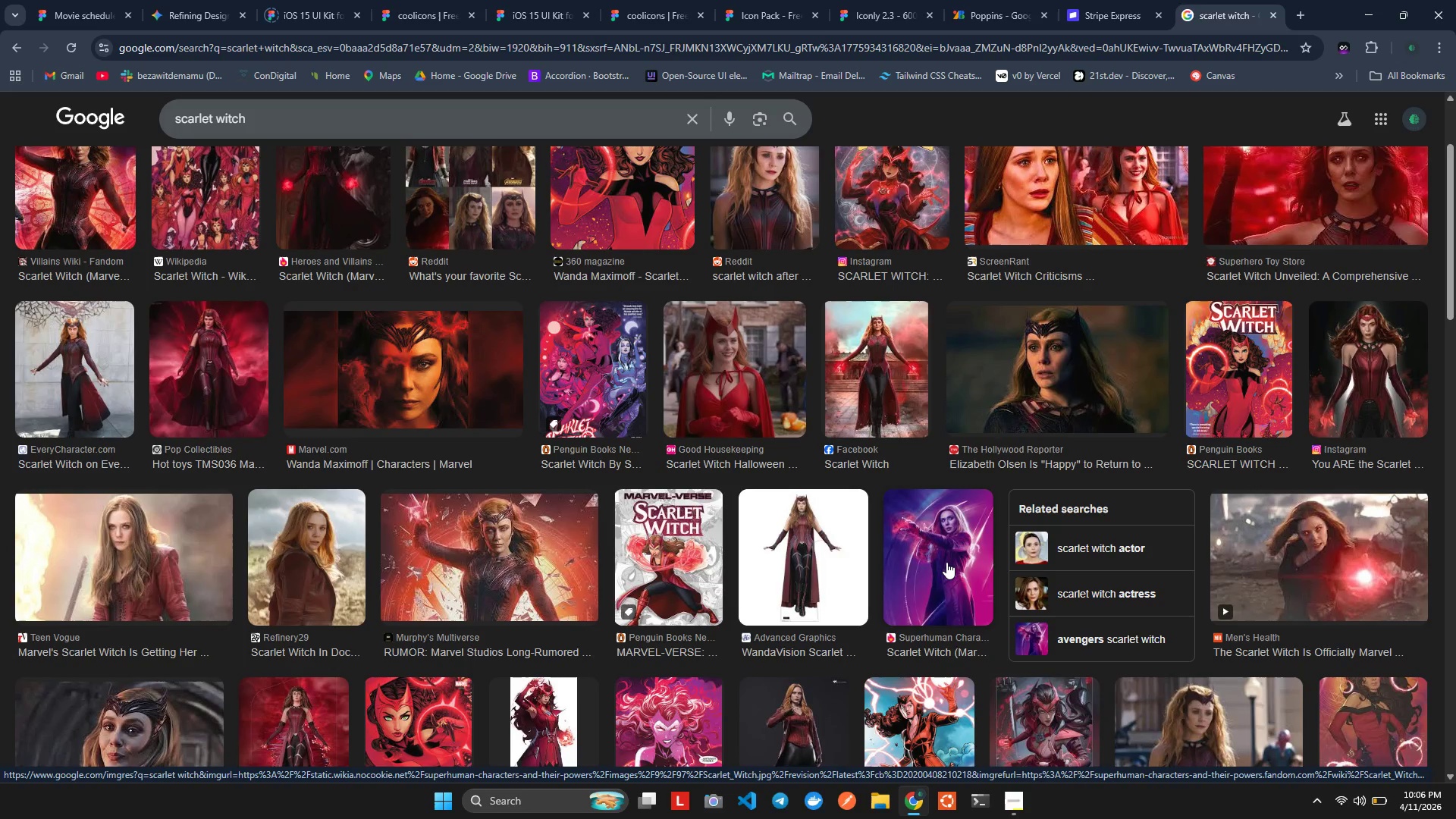 
left_click([1163, 496])
 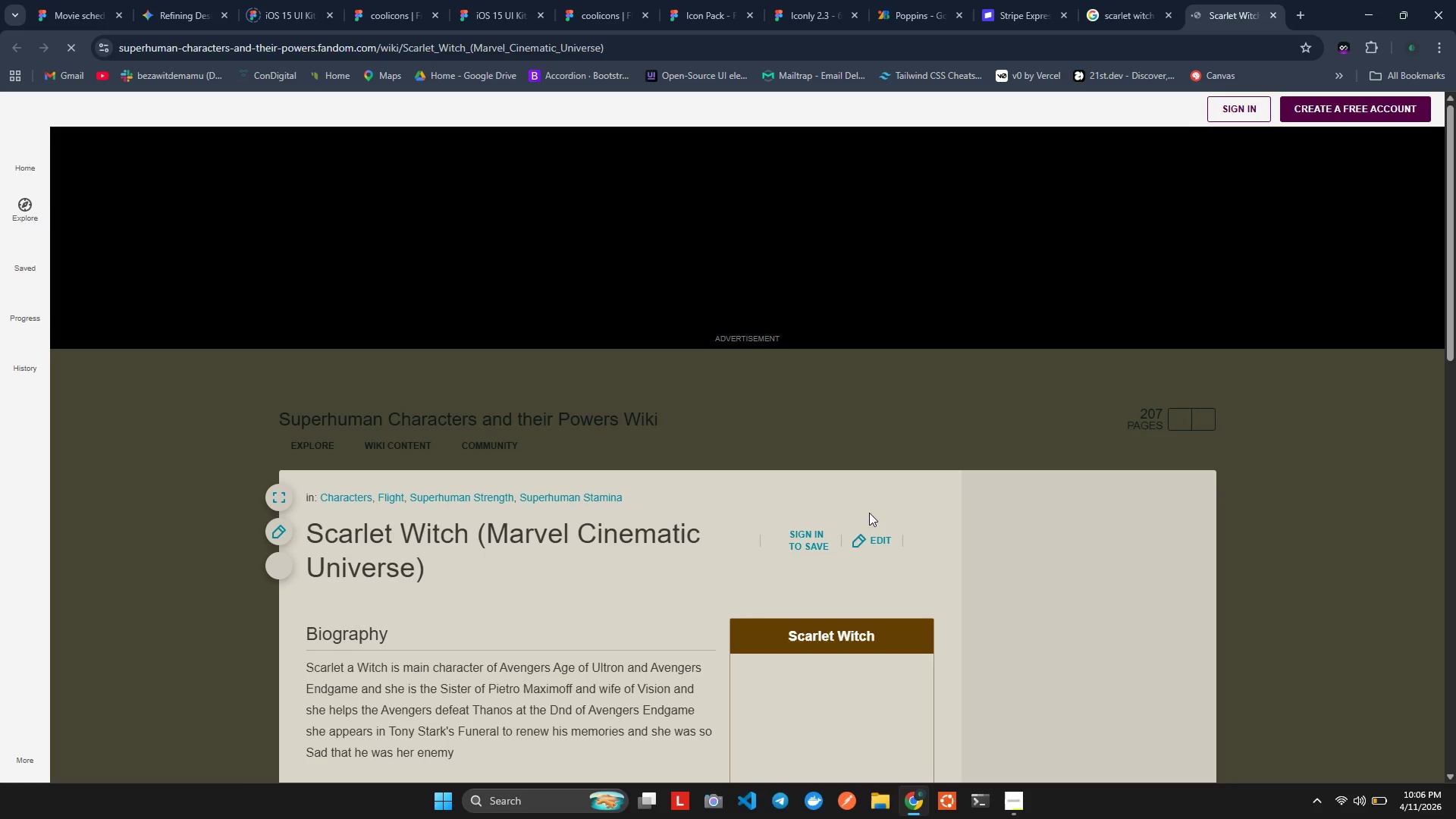 
wait(5.44)
 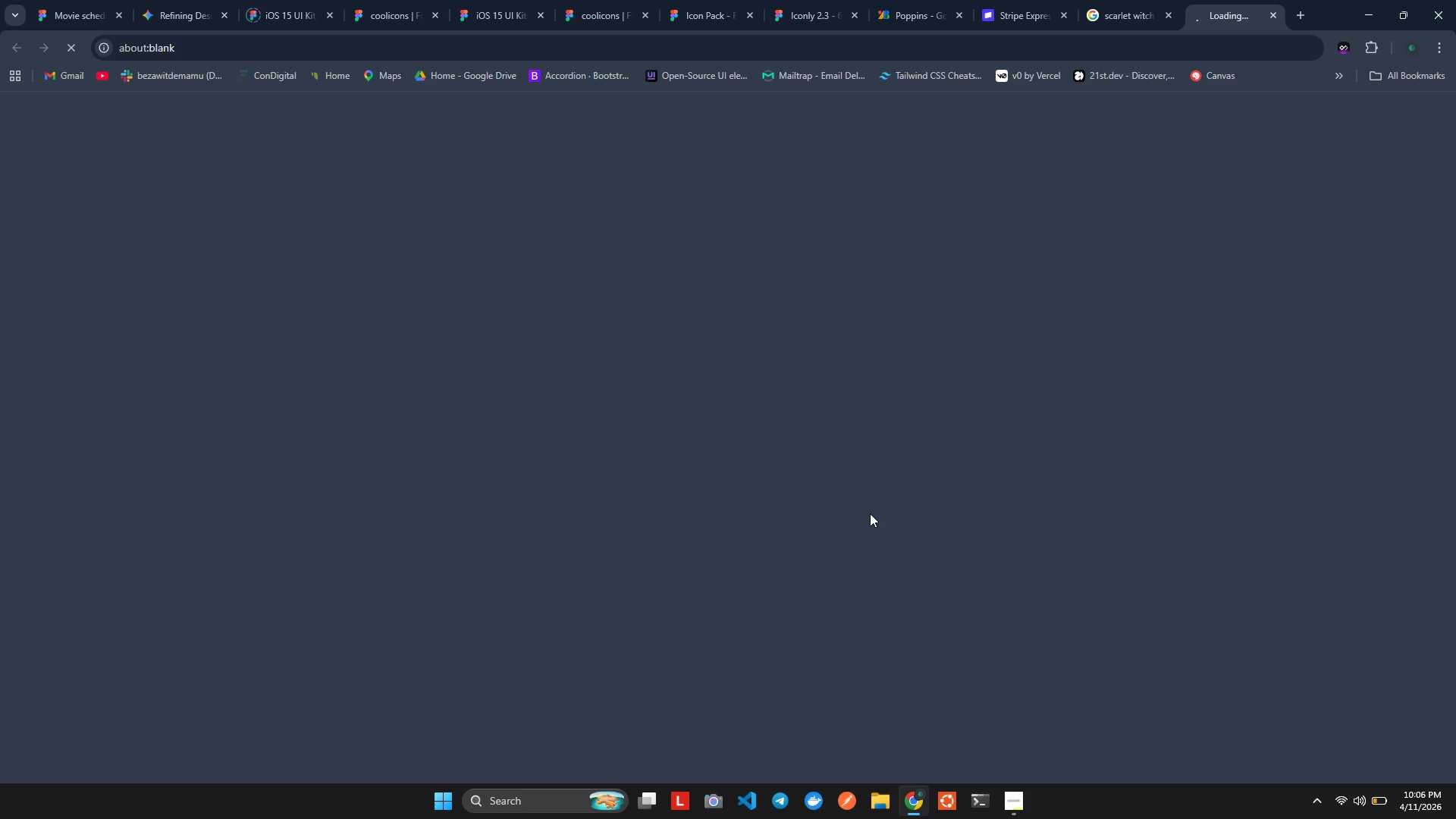 
scroll: coordinate [902, 619], scroll_direction: down, amount: 4.0
 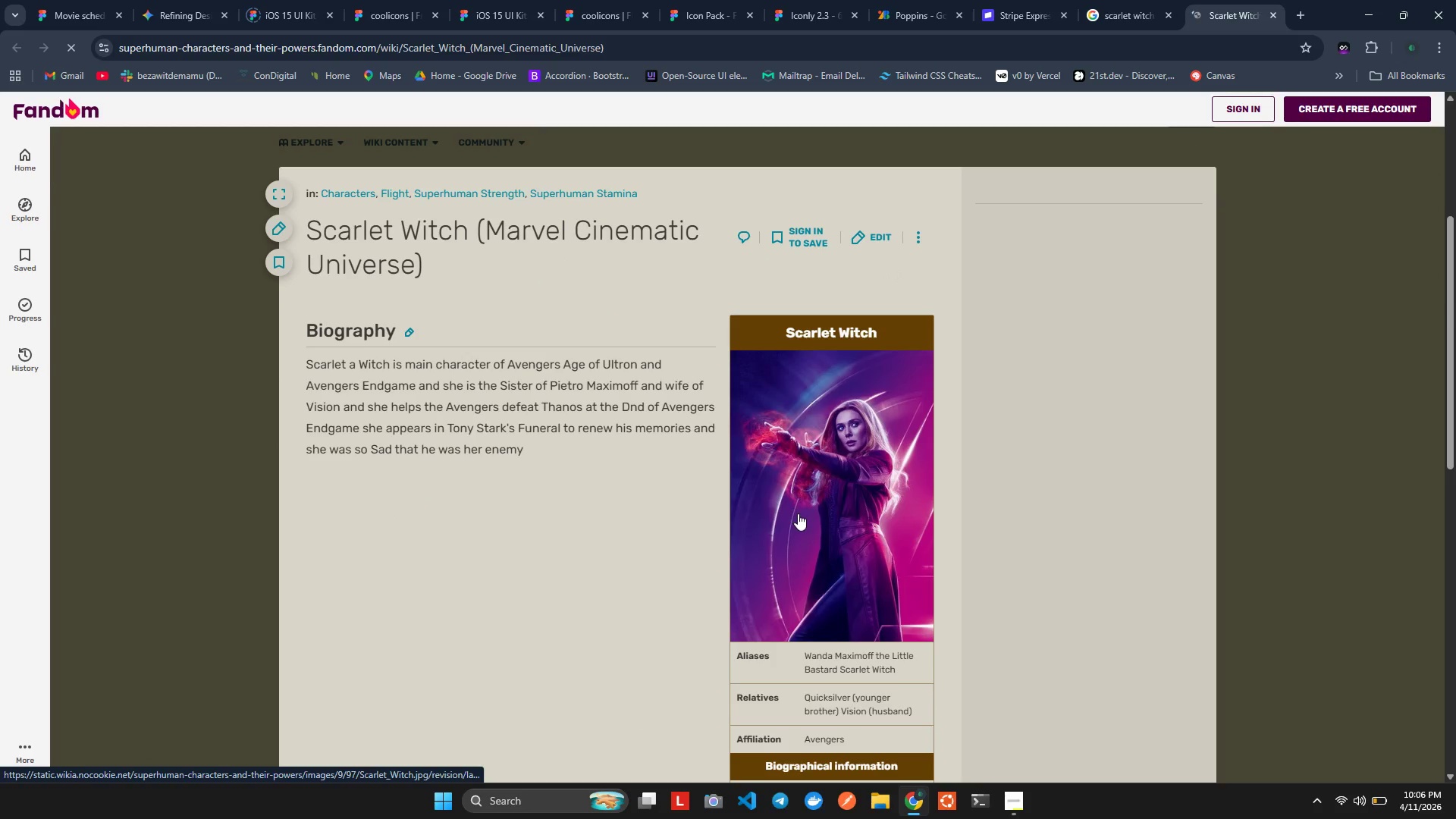 
left_click([798, 513])
 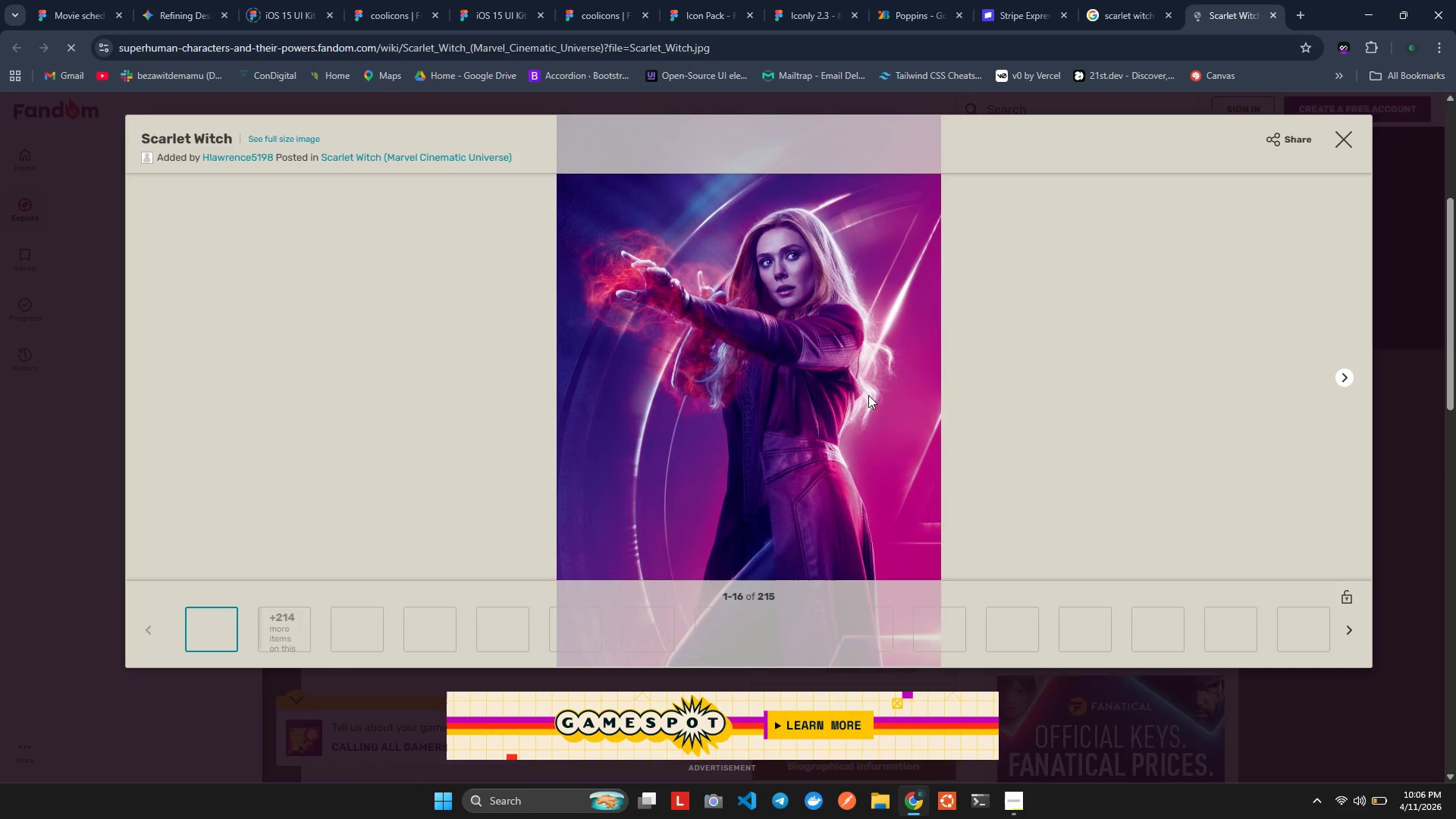 
wait(7.09)
 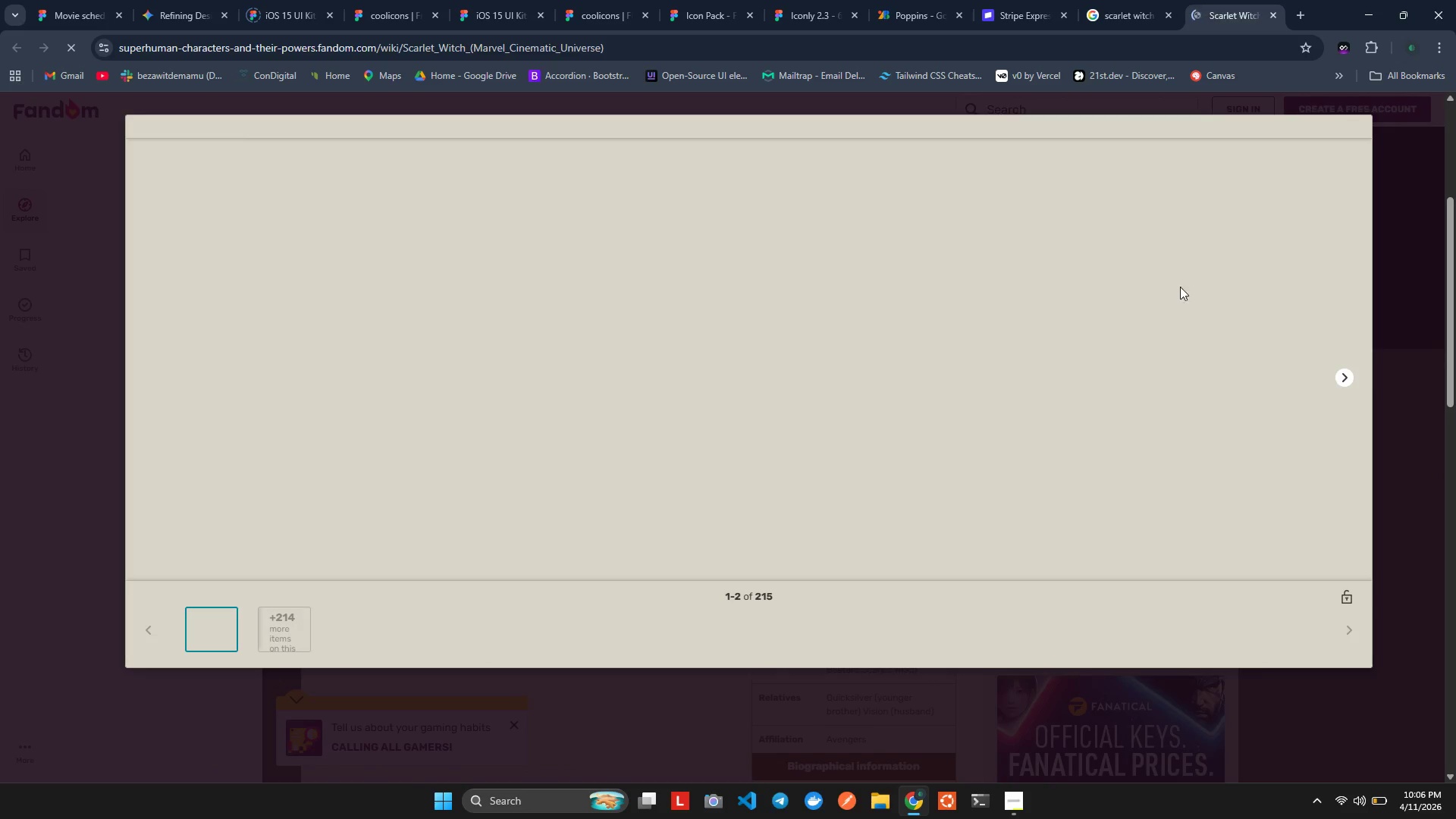 
left_click([746, 387])
 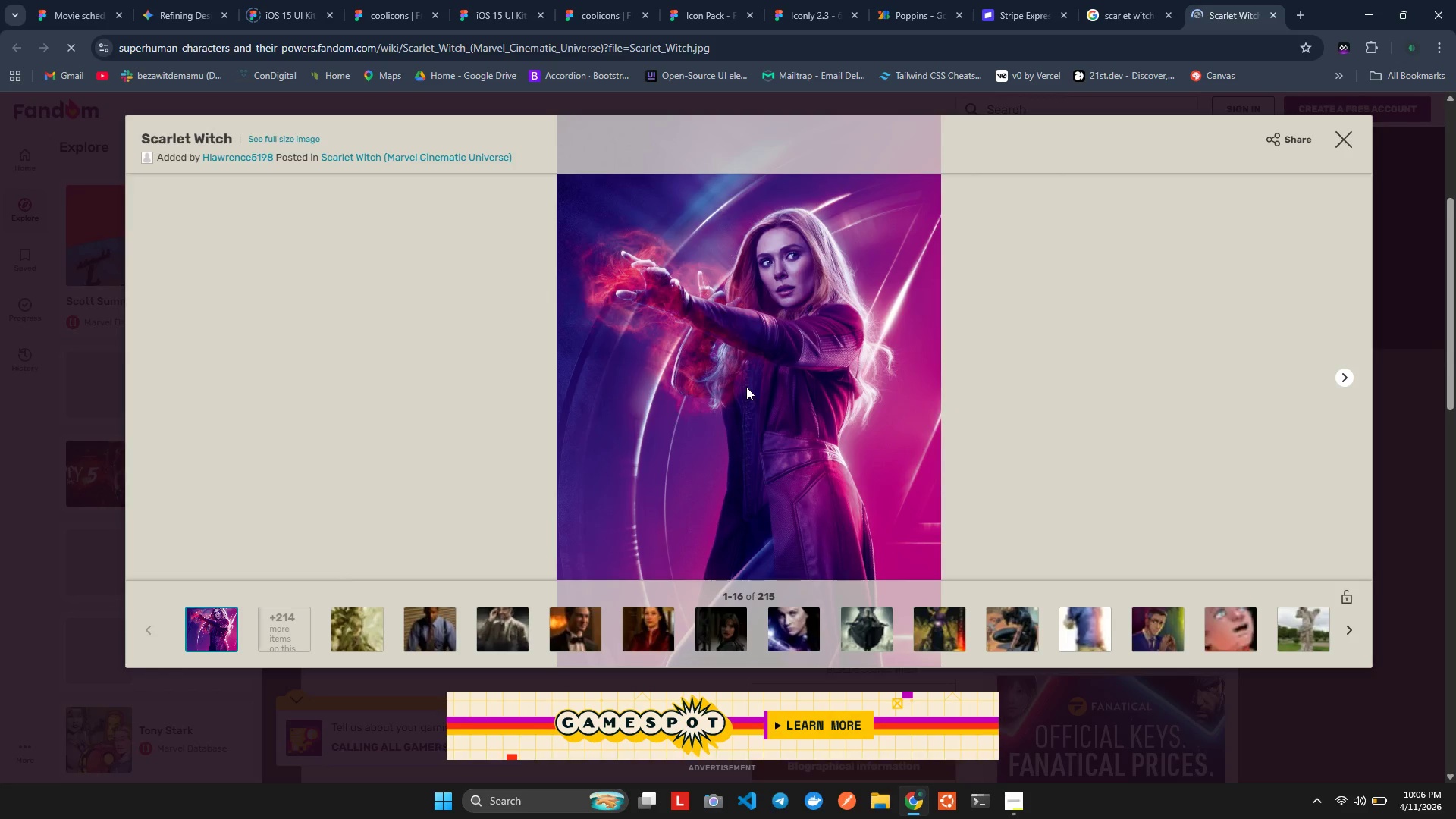 
right_click([746, 387])
 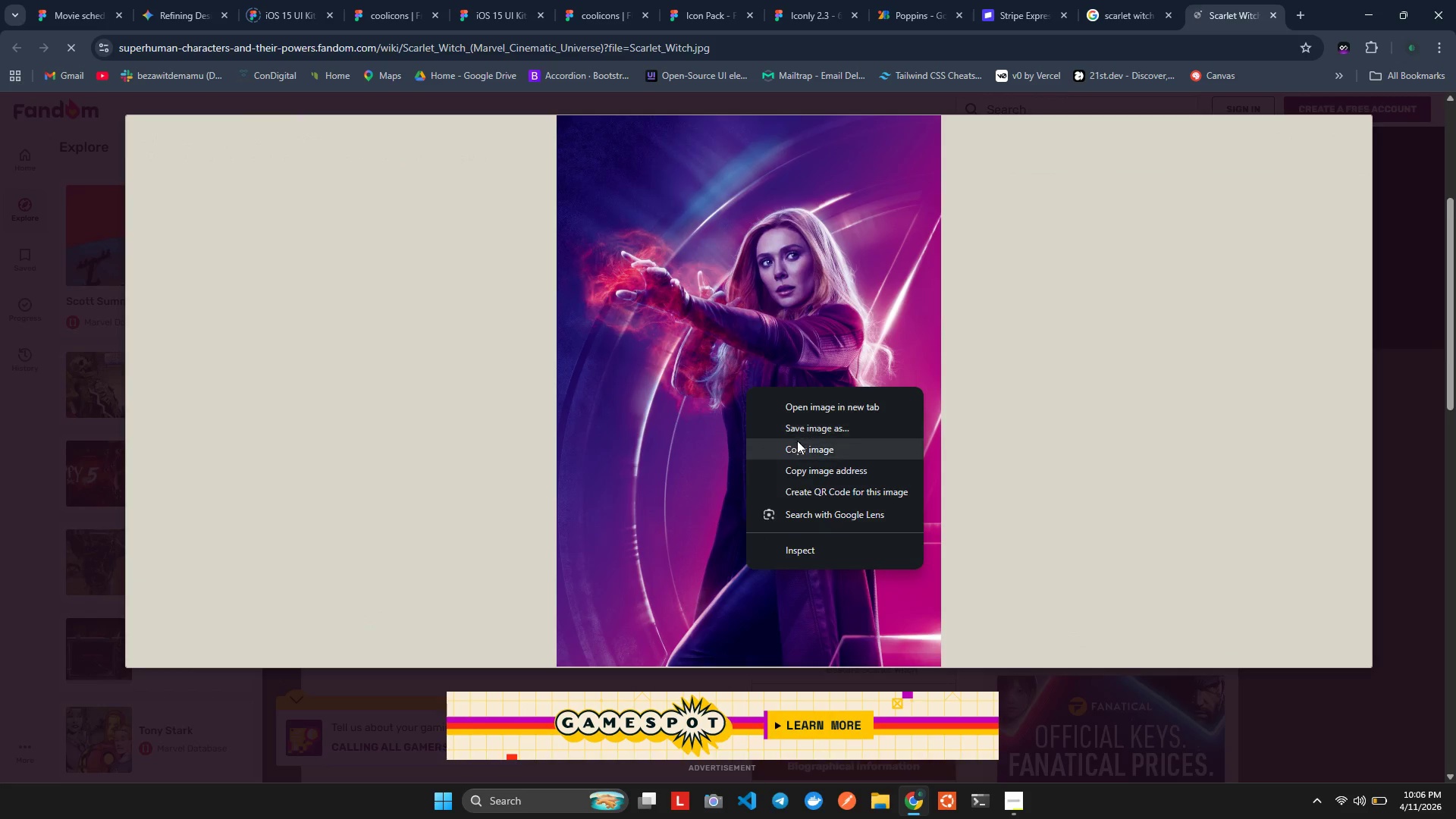 
left_click([798, 430])
 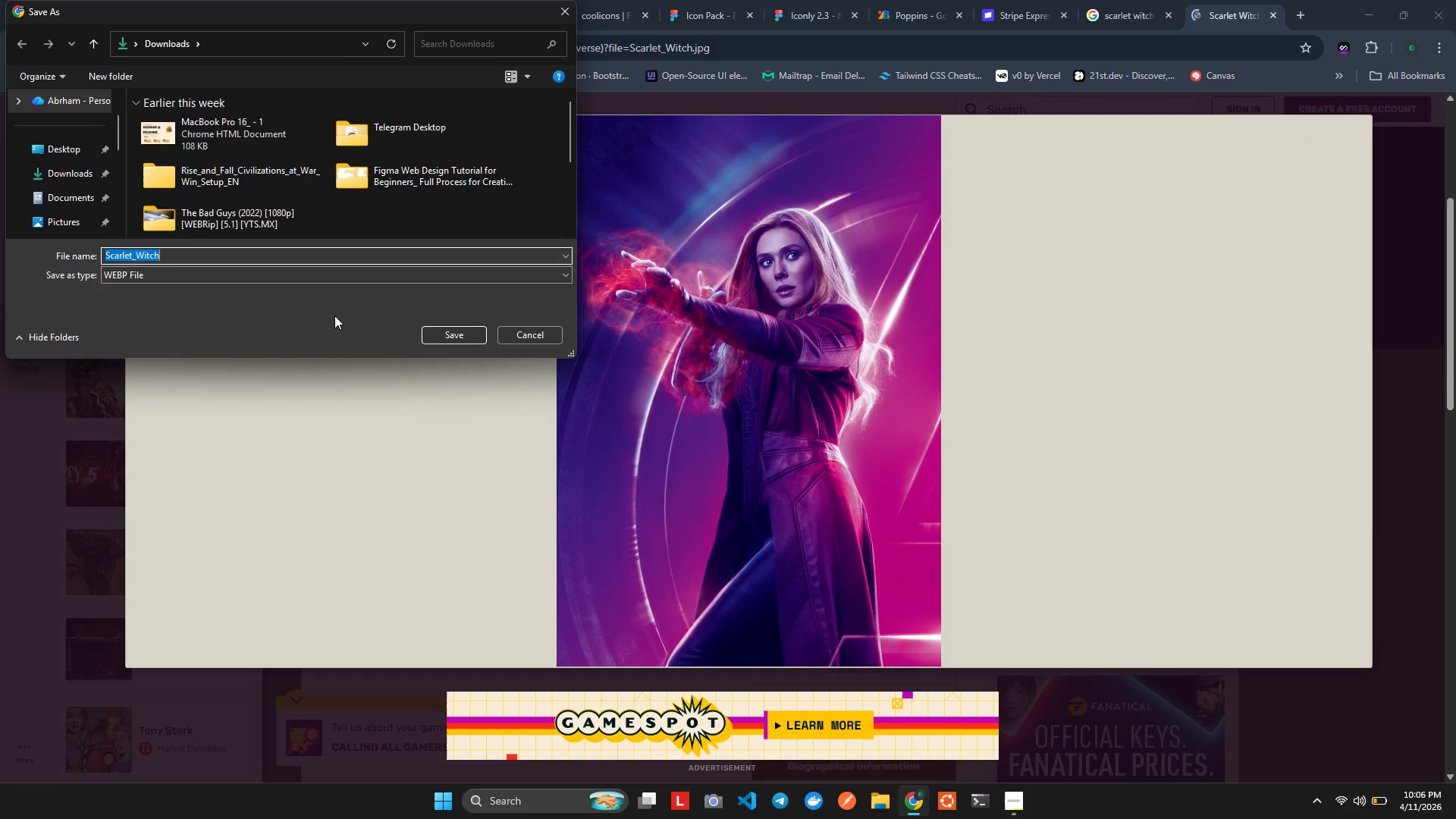 
left_click([468, 334])
 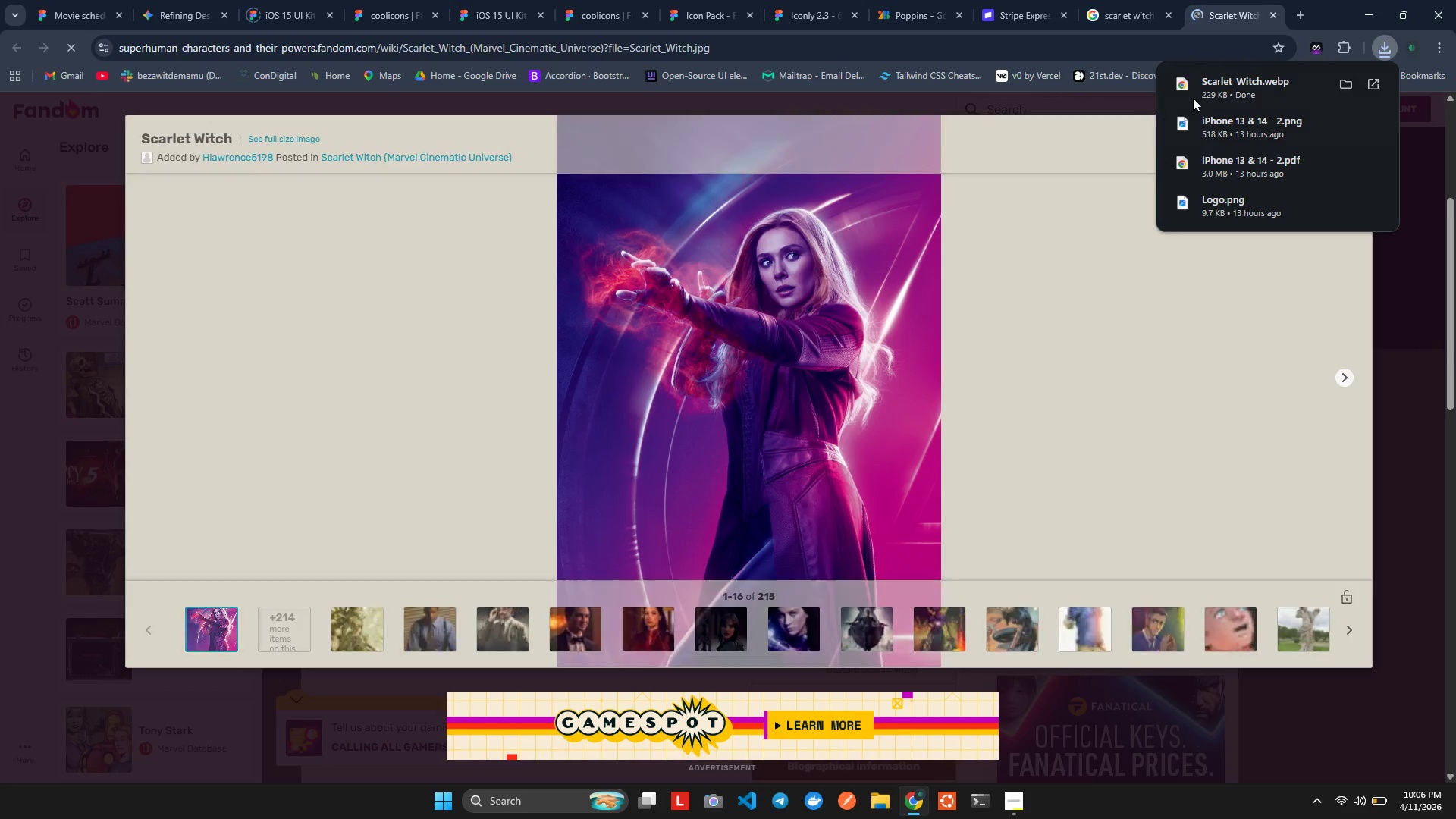 
wait(8.47)
 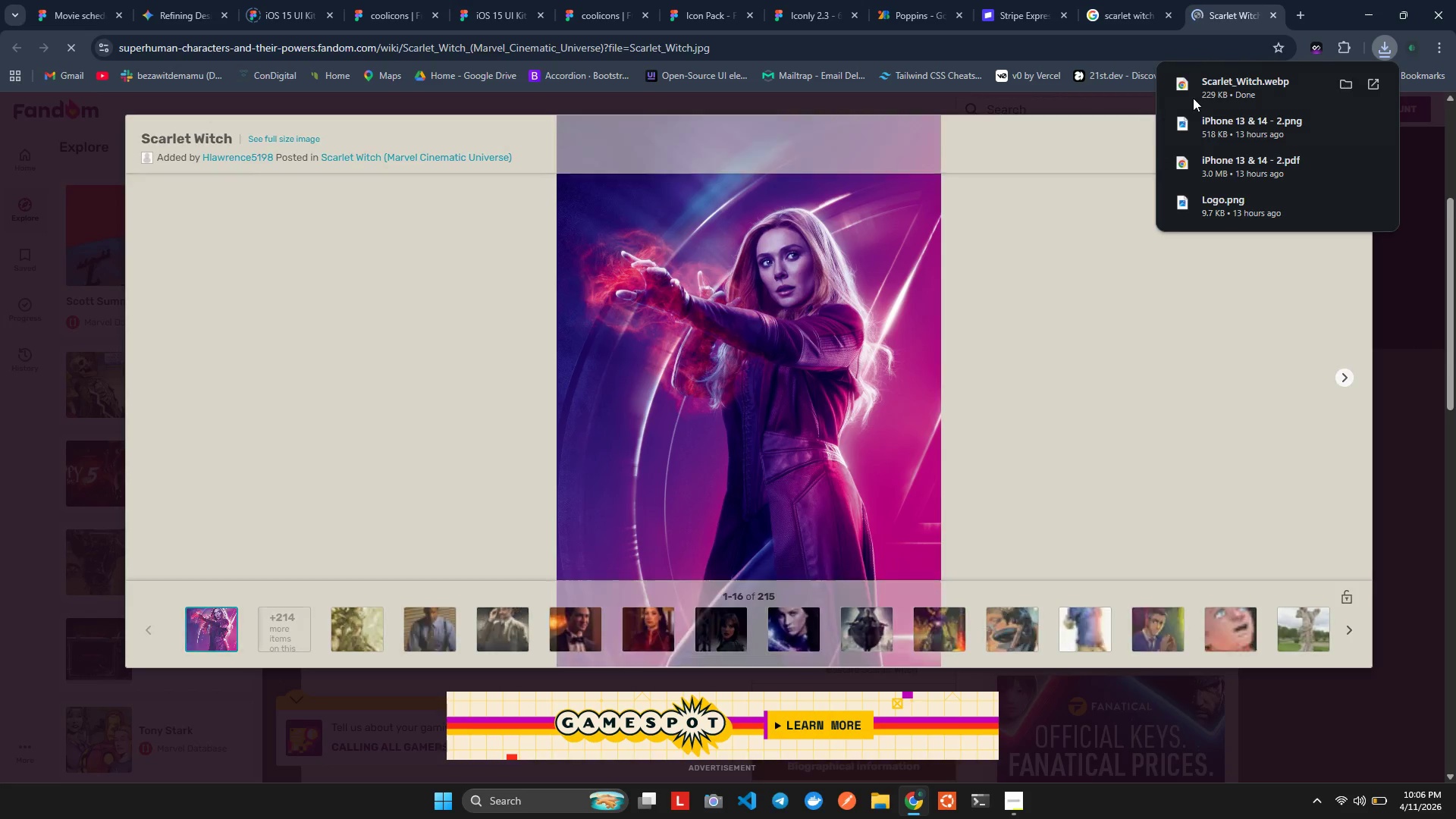 
left_click([1293, 9])
 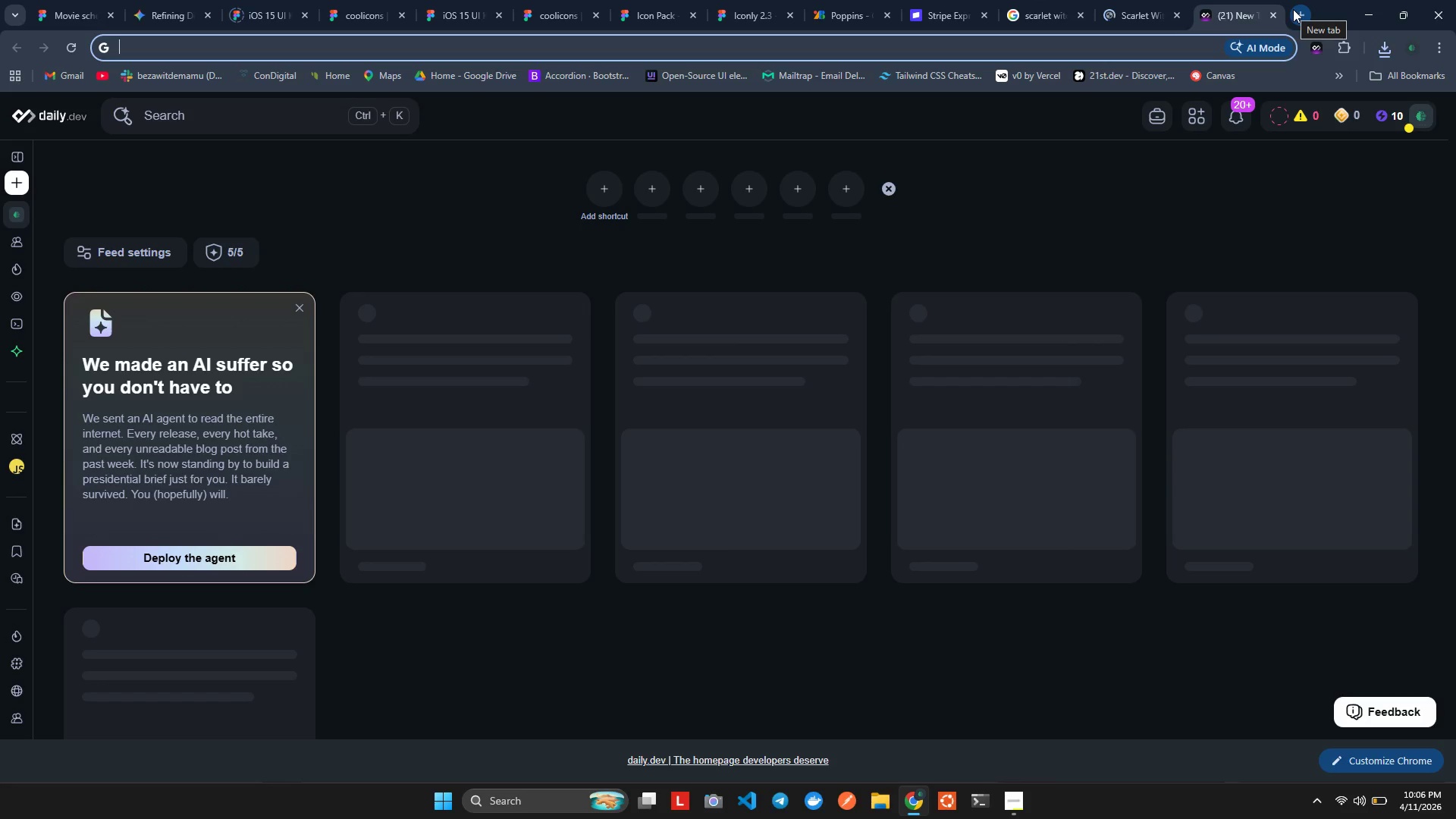 
type(grk)
 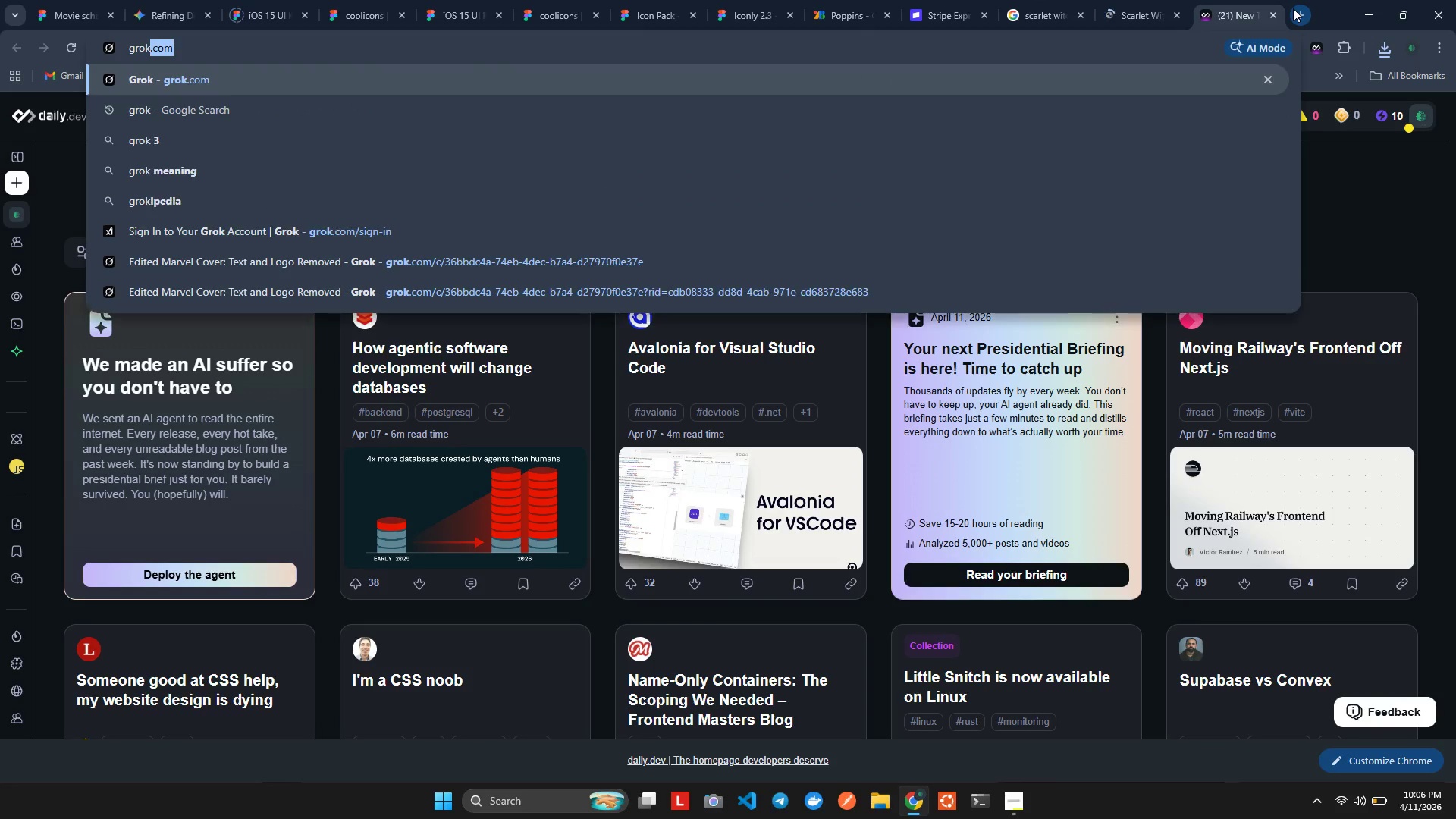 
key(Enter)
 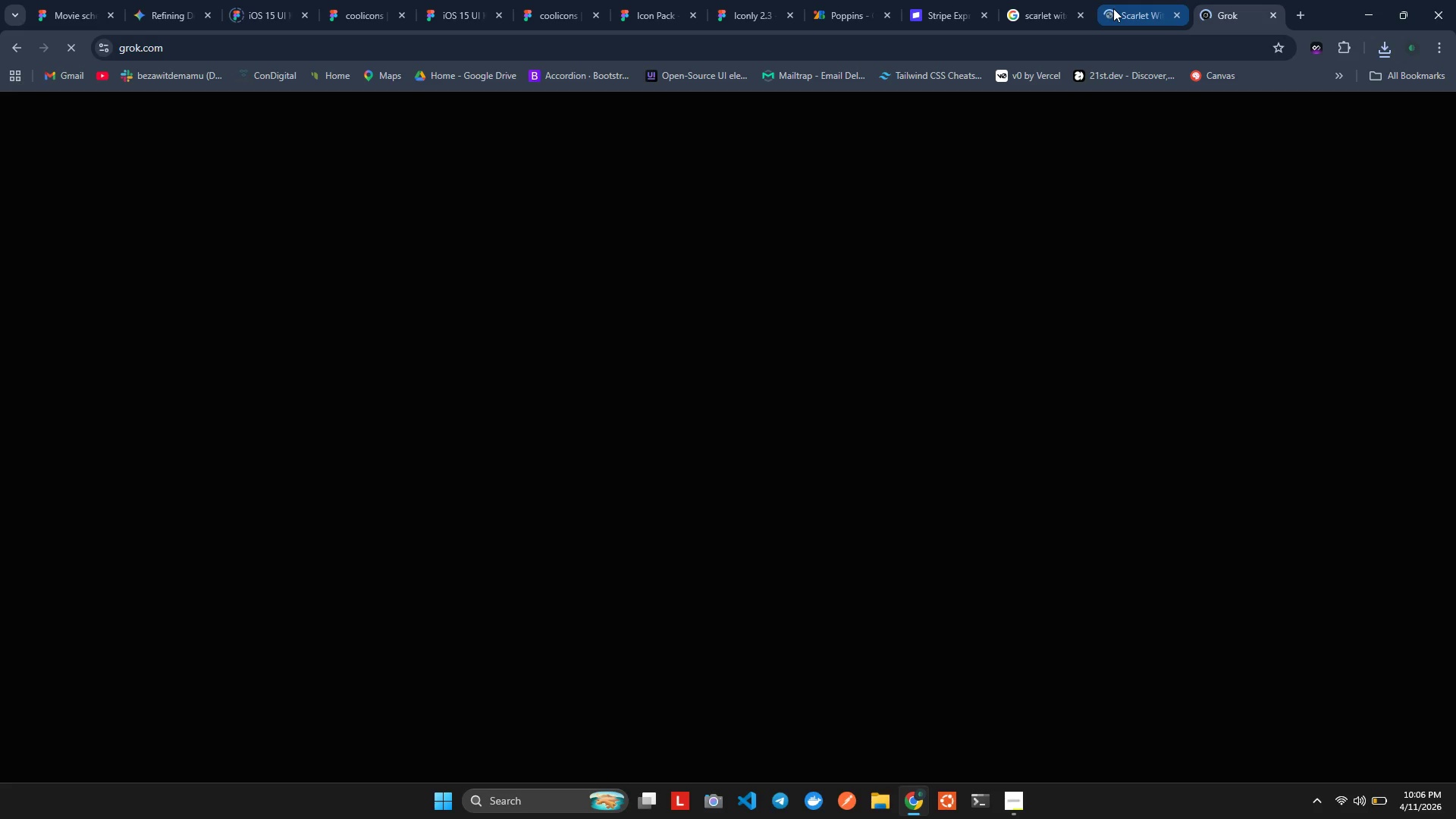 
left_click([1113, 8])
 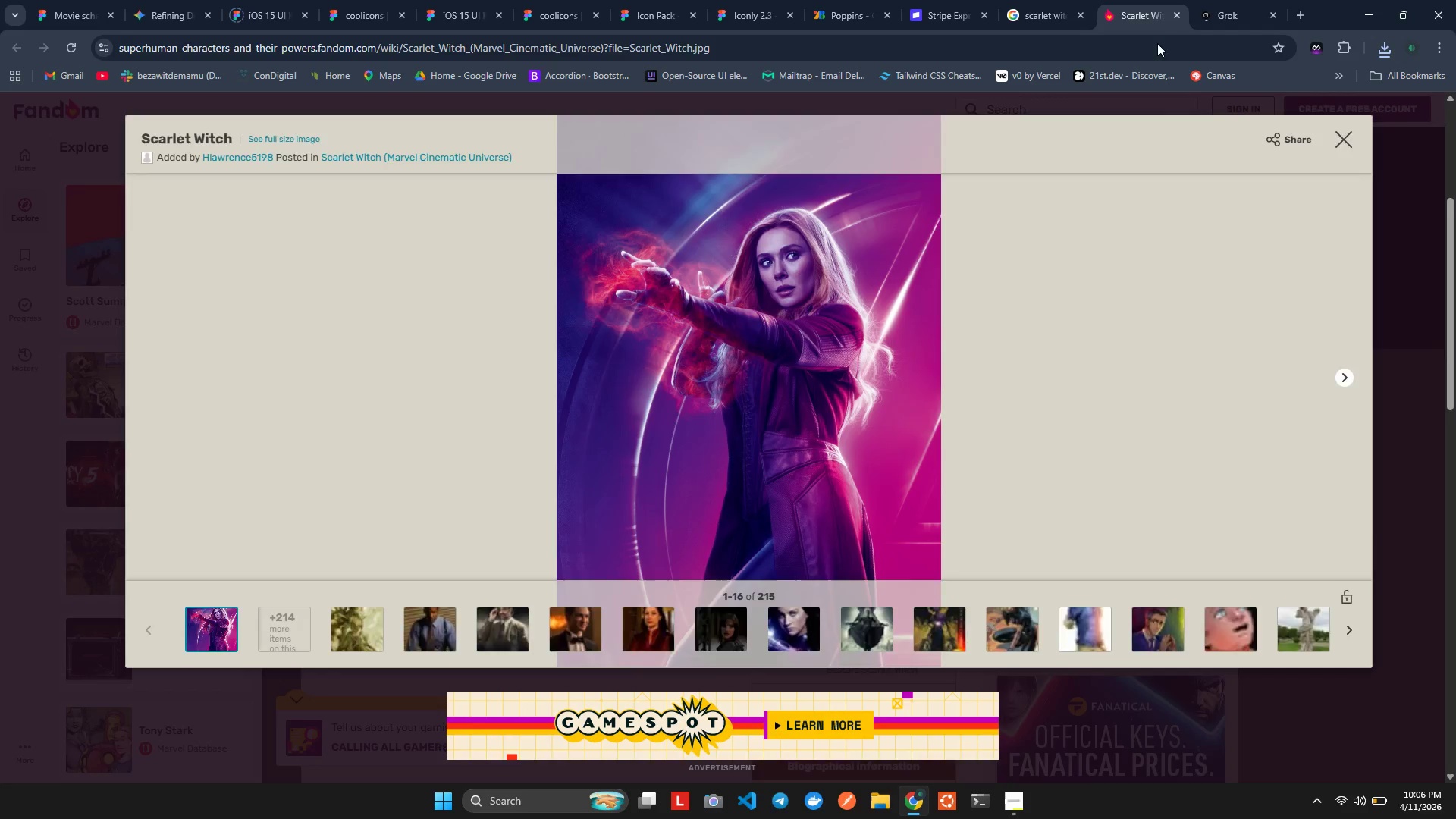 
left_click([1219, 0])
 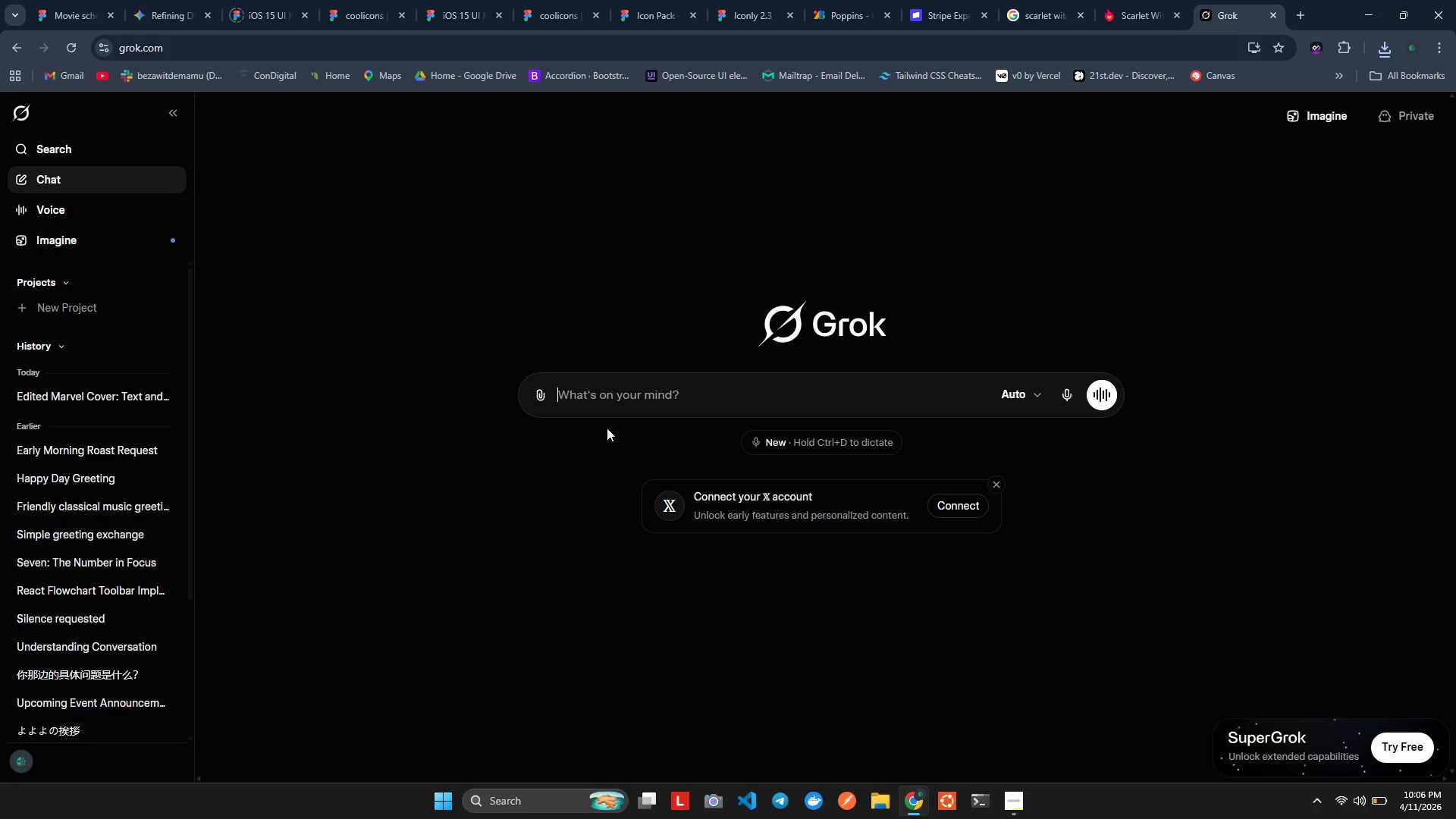 
wait(5.12)
 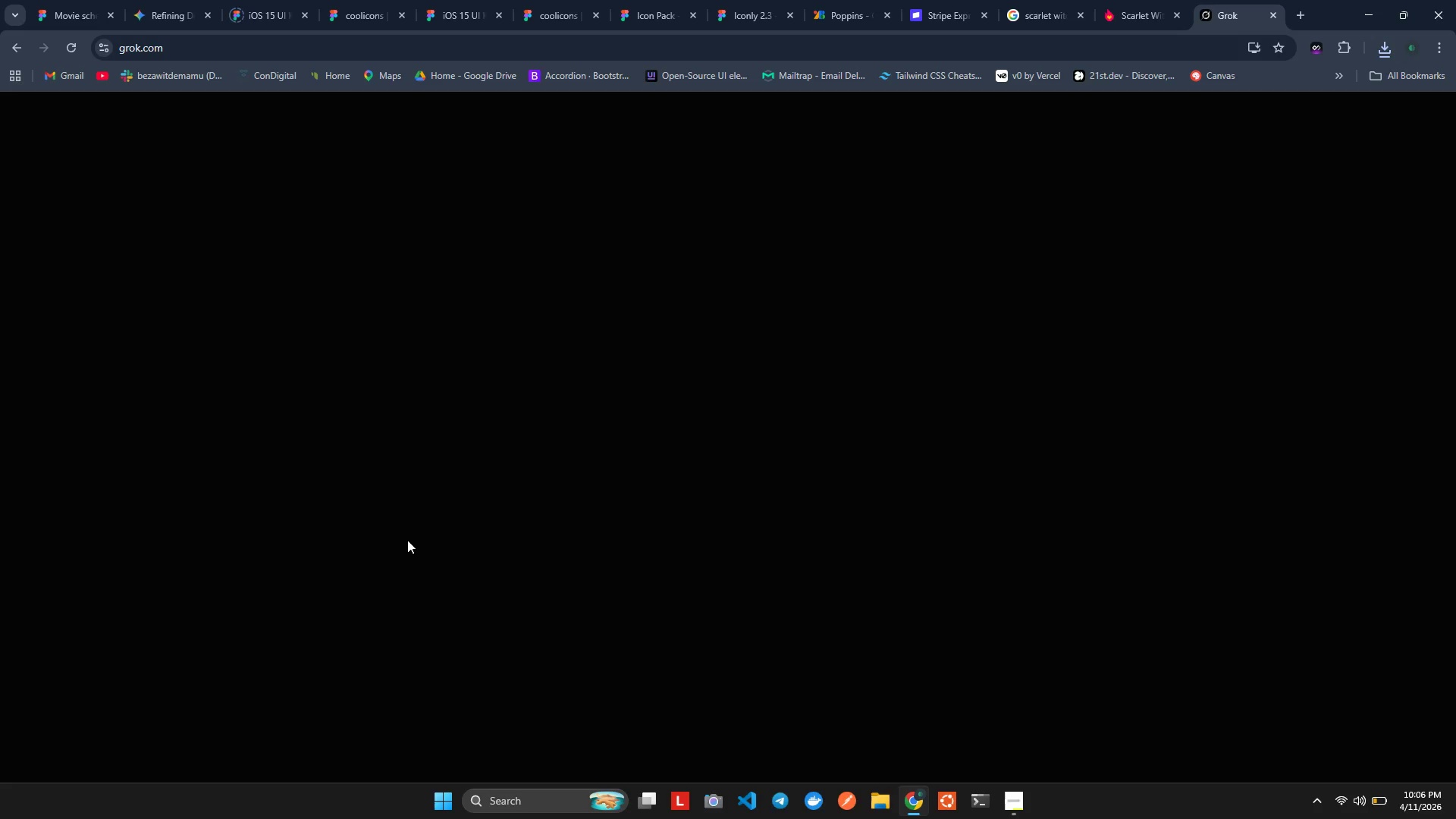 
left_click([77, 411])
 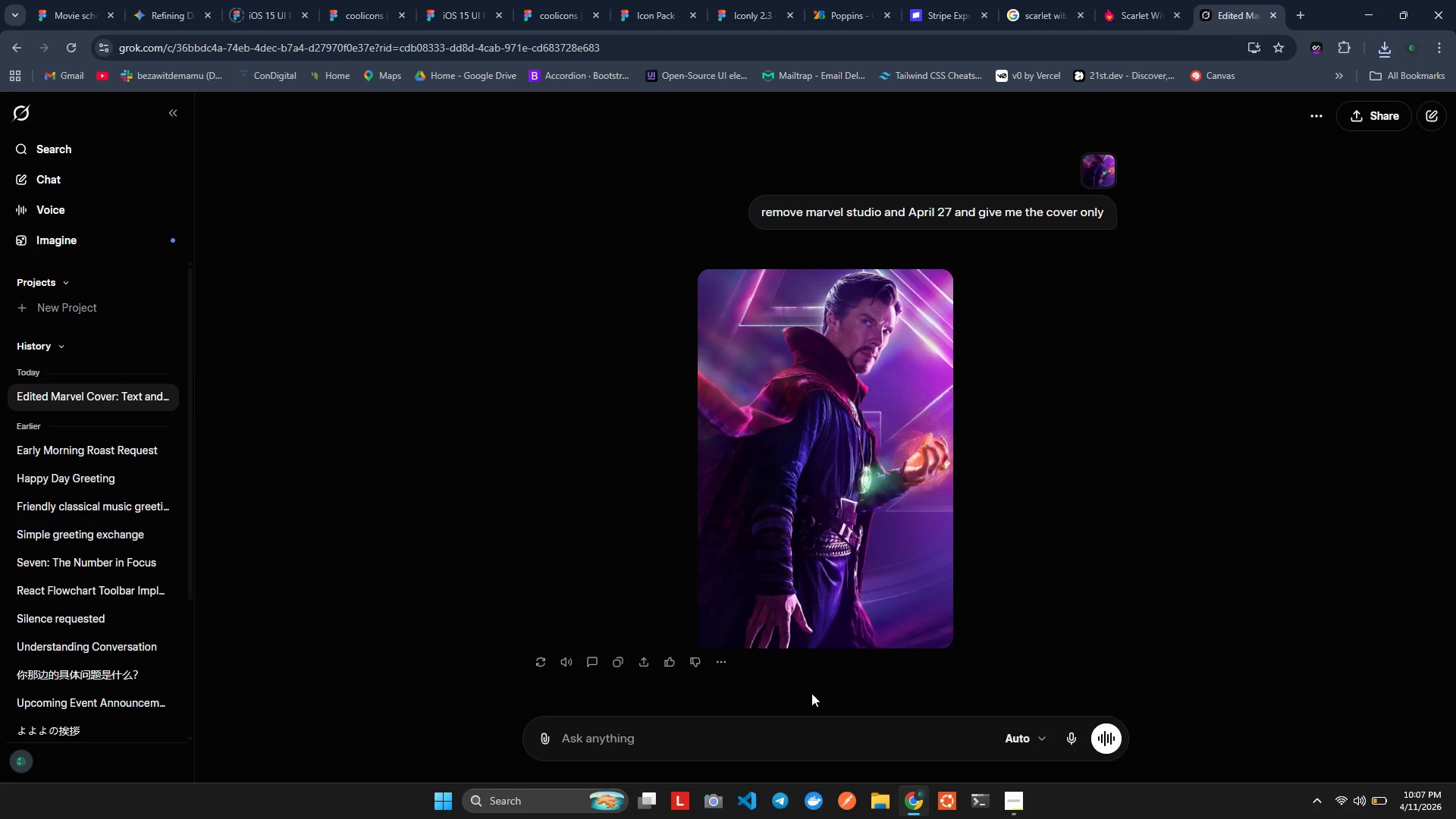 
key(Control+V)
 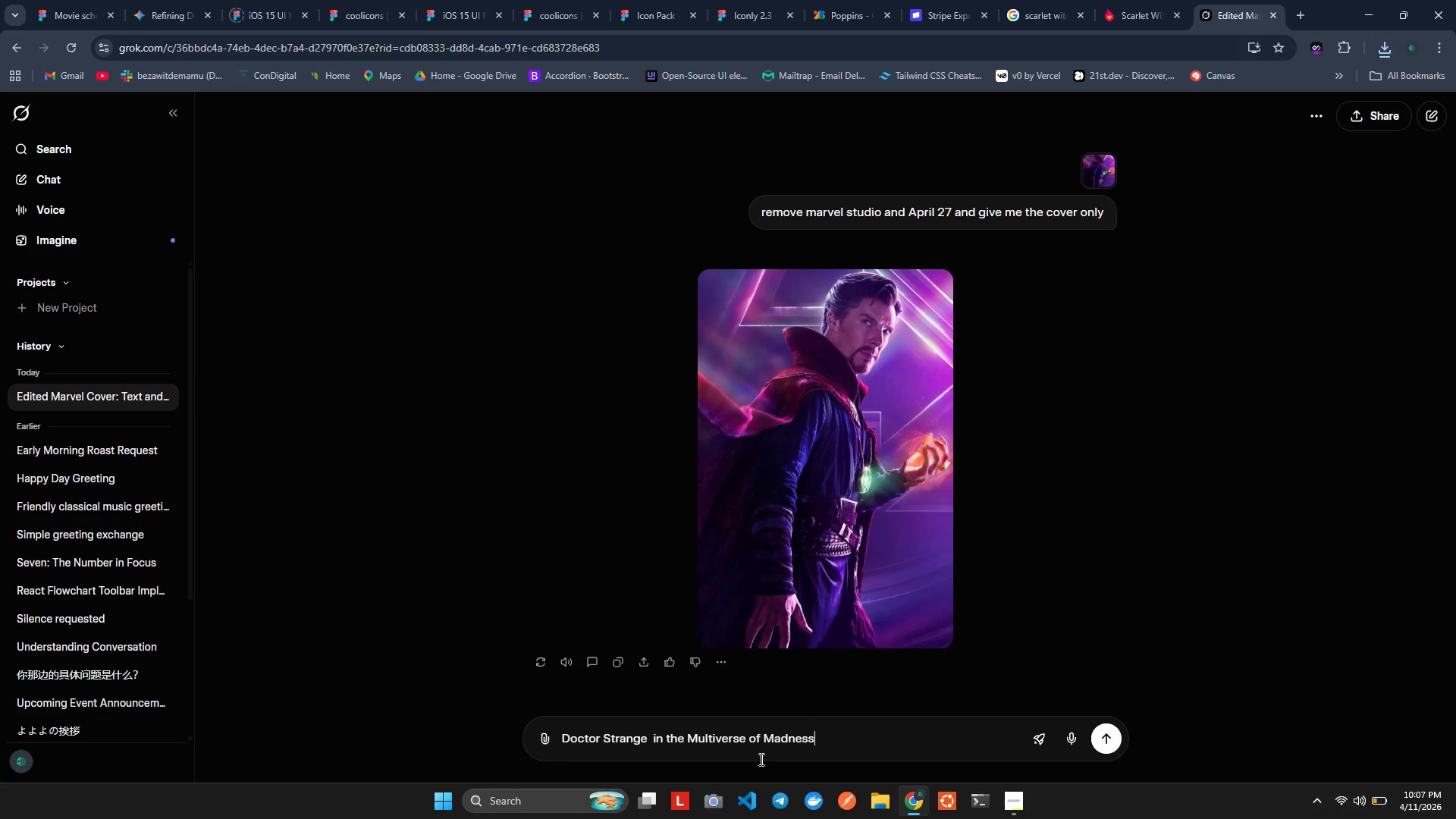 
key(Control+Z)
 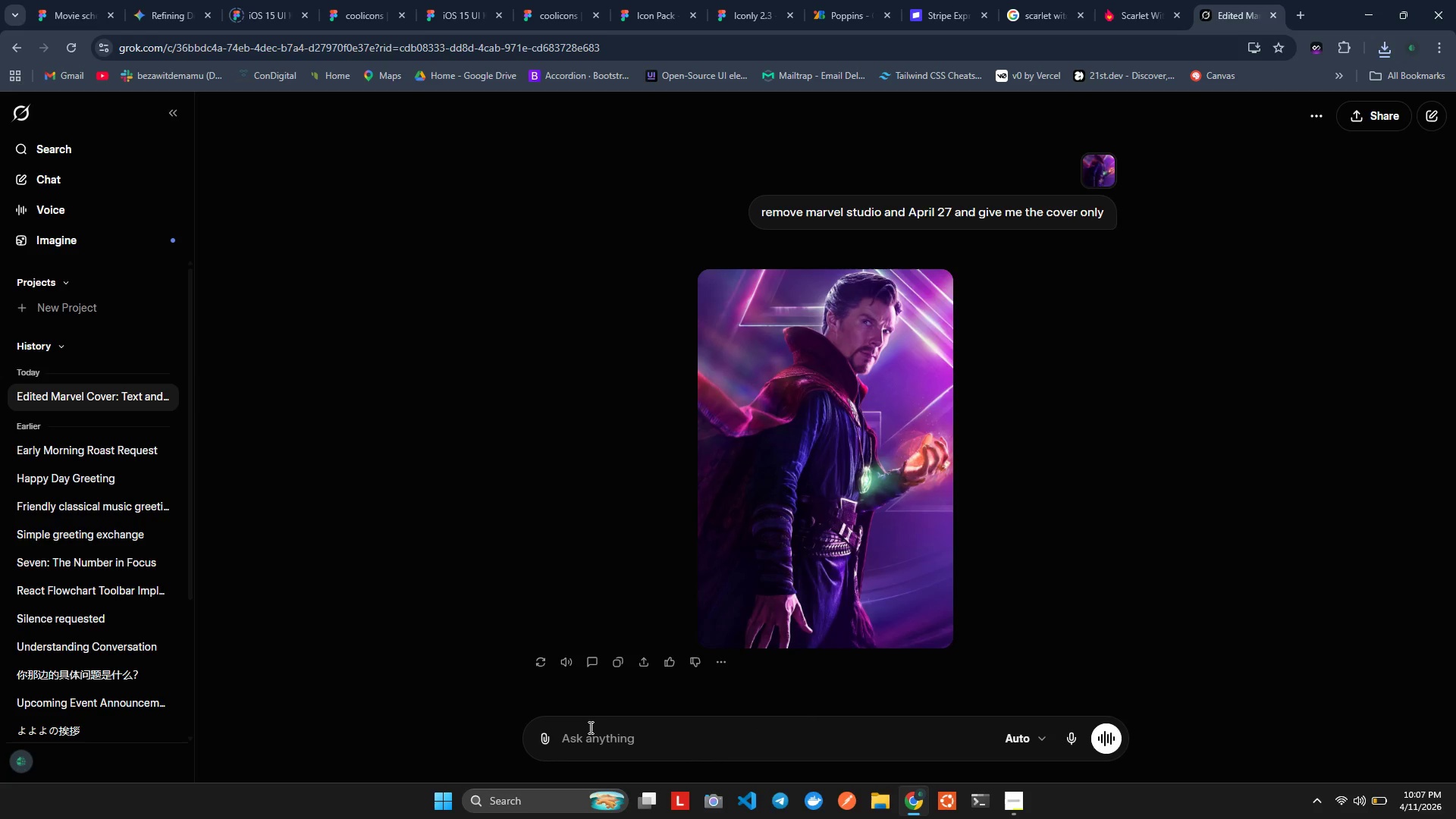 
left_click([551, 745])
 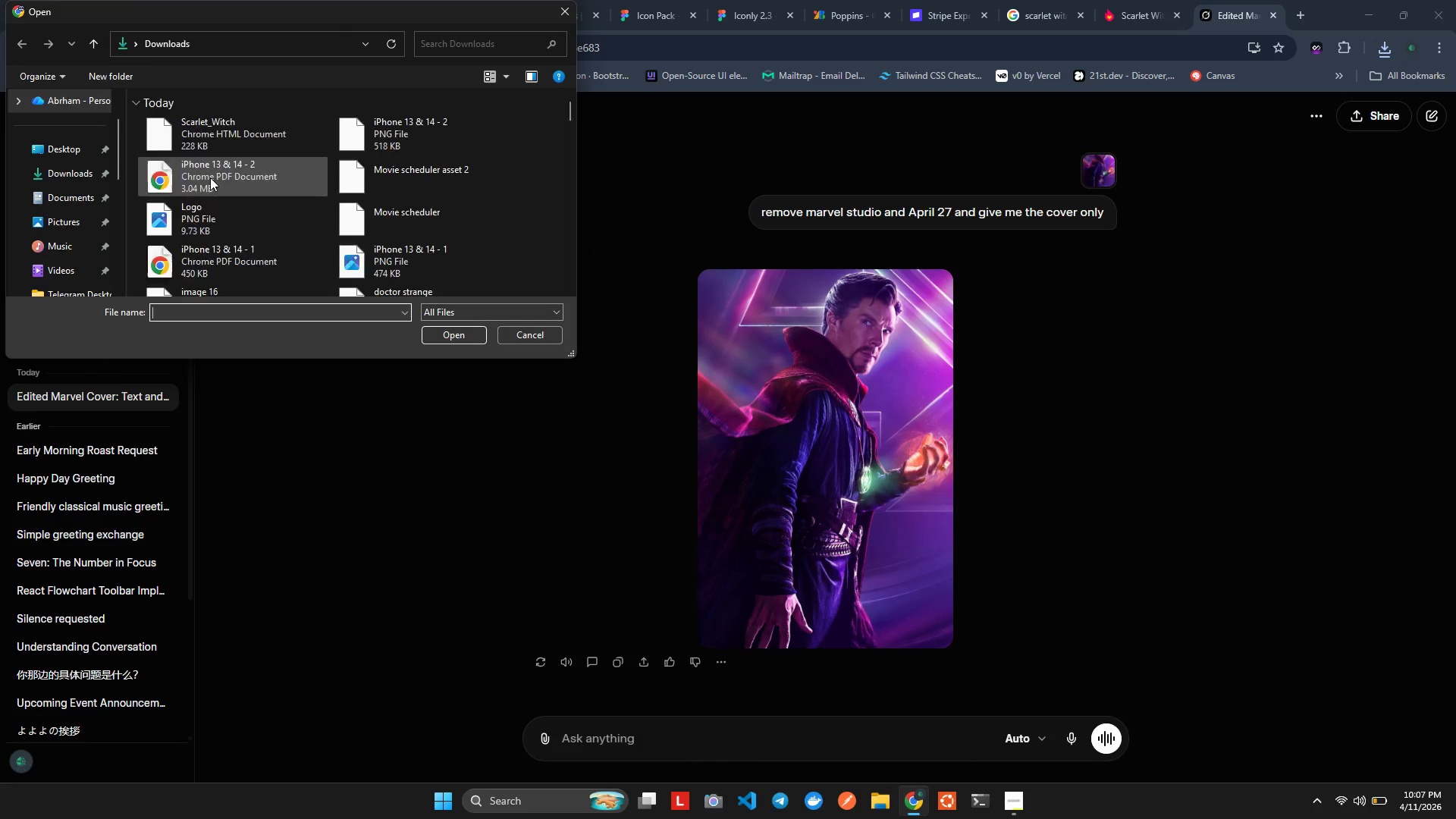 
double_click([196, 124])
 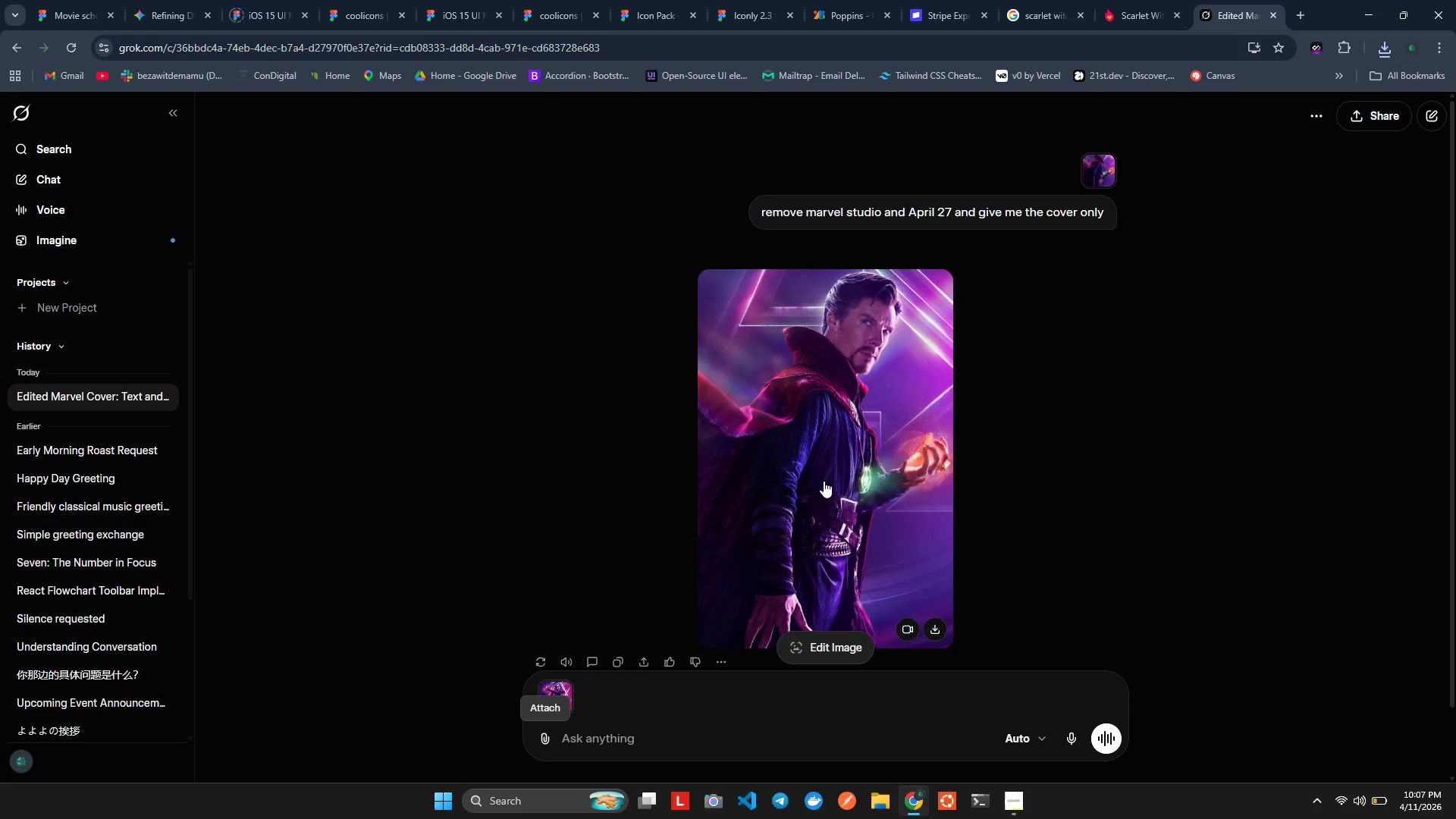 
left_click([617, 730])
 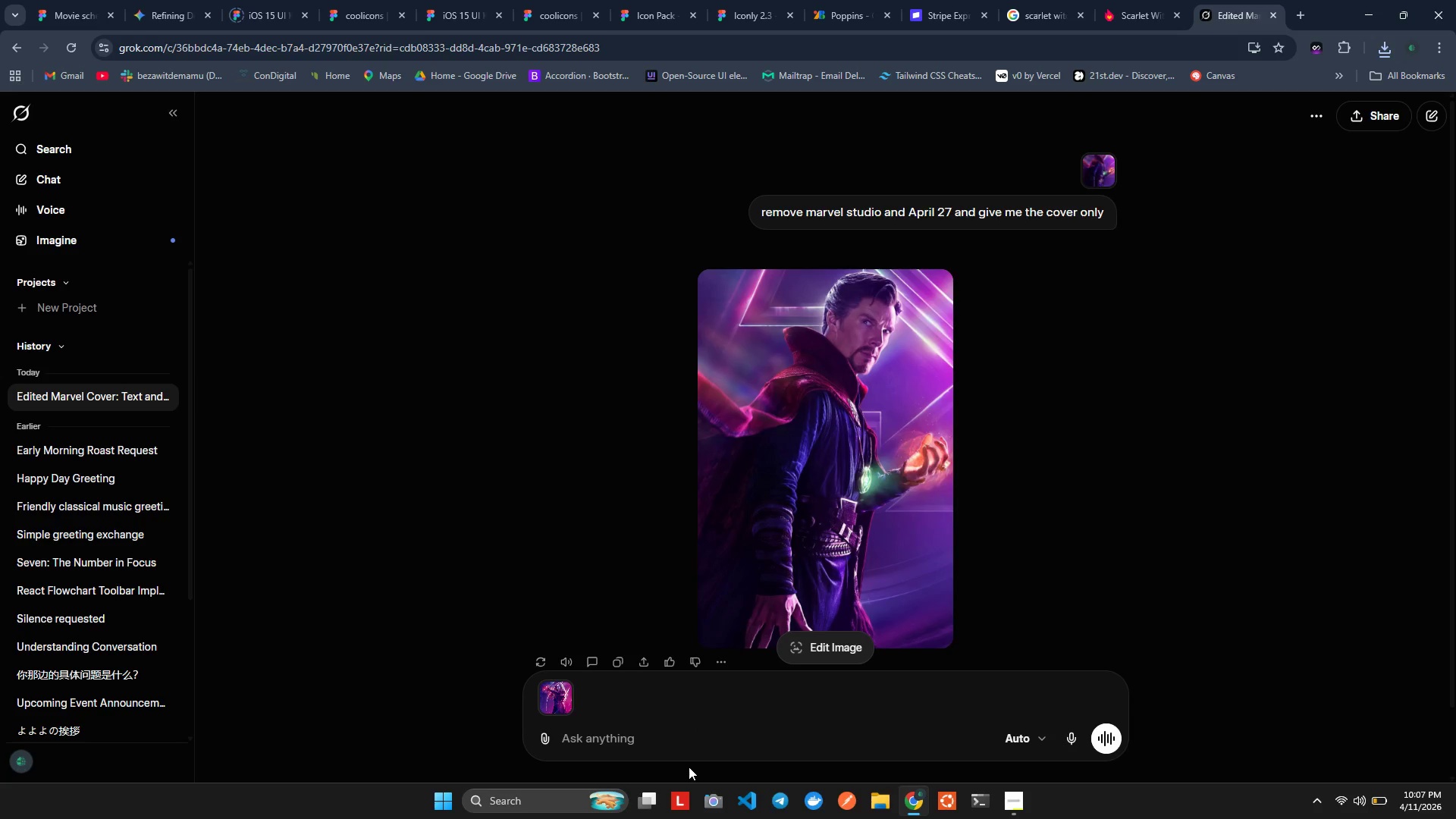 
type(Givr )
key(Backspace)
key(Backspace)
type(e me clear image of this )
key(Backspace)
 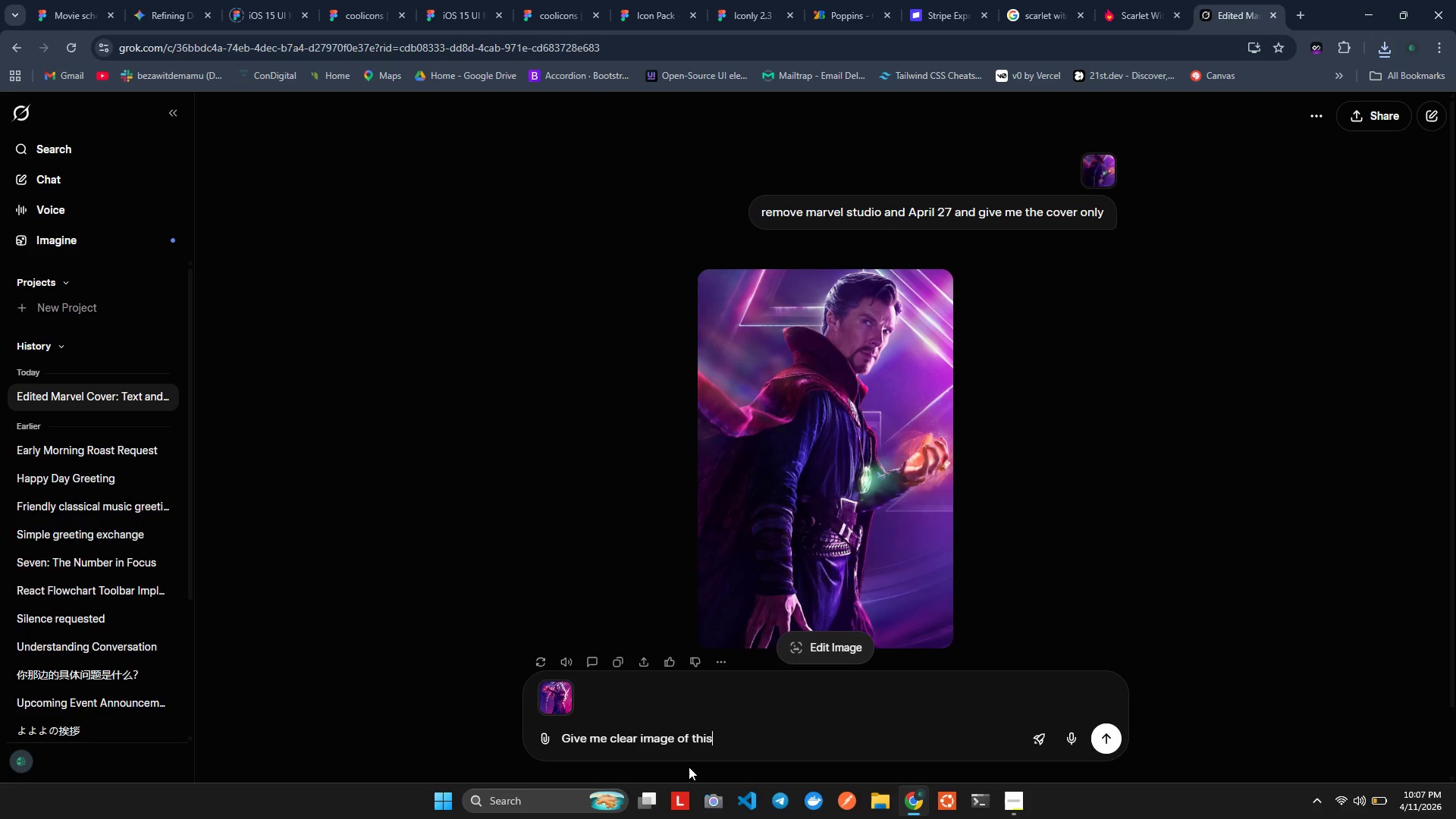 
key(Enter)
 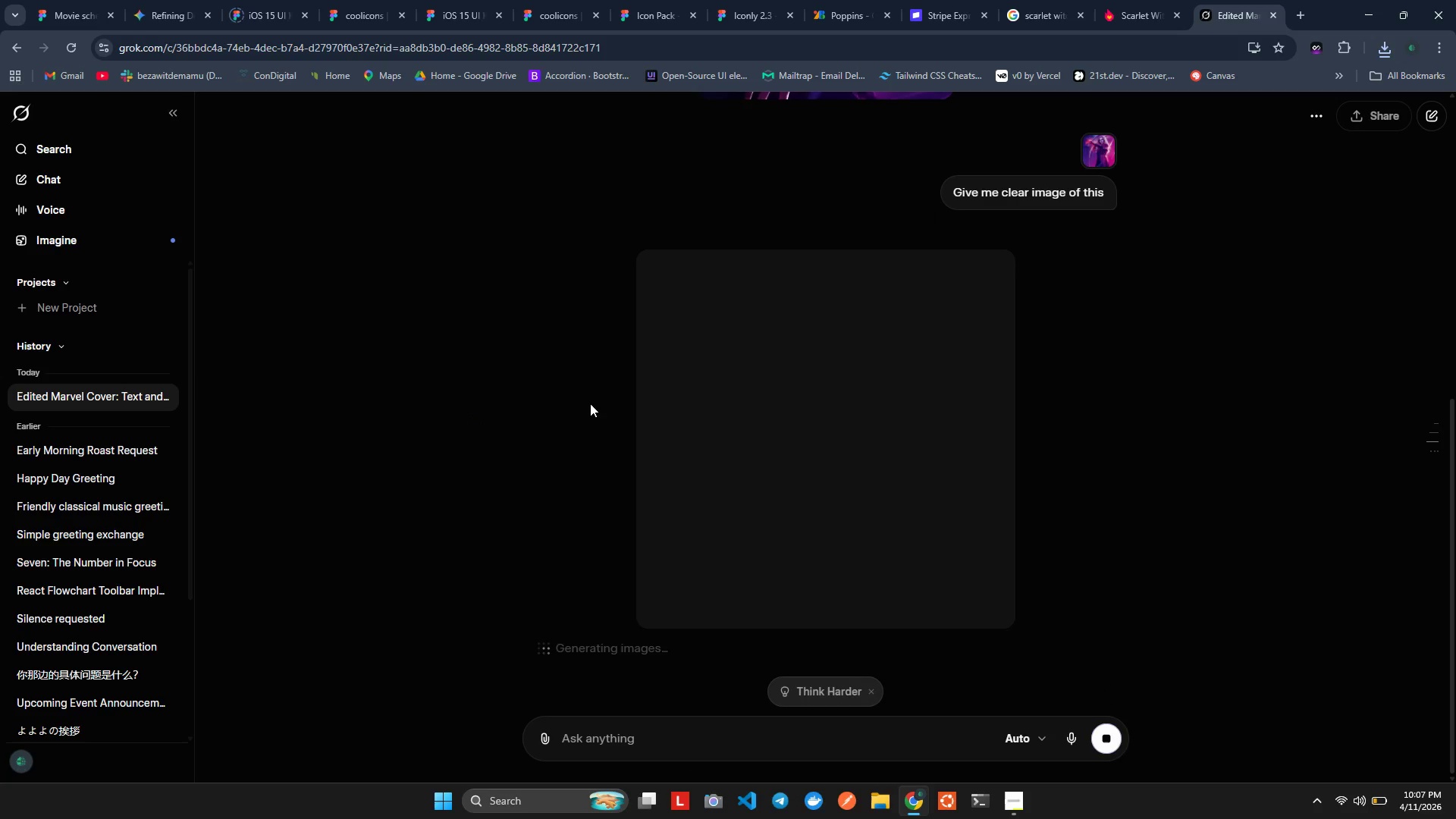 
scroll: coordinate [613, 466], scroll_direction: down, amount: 2.0
 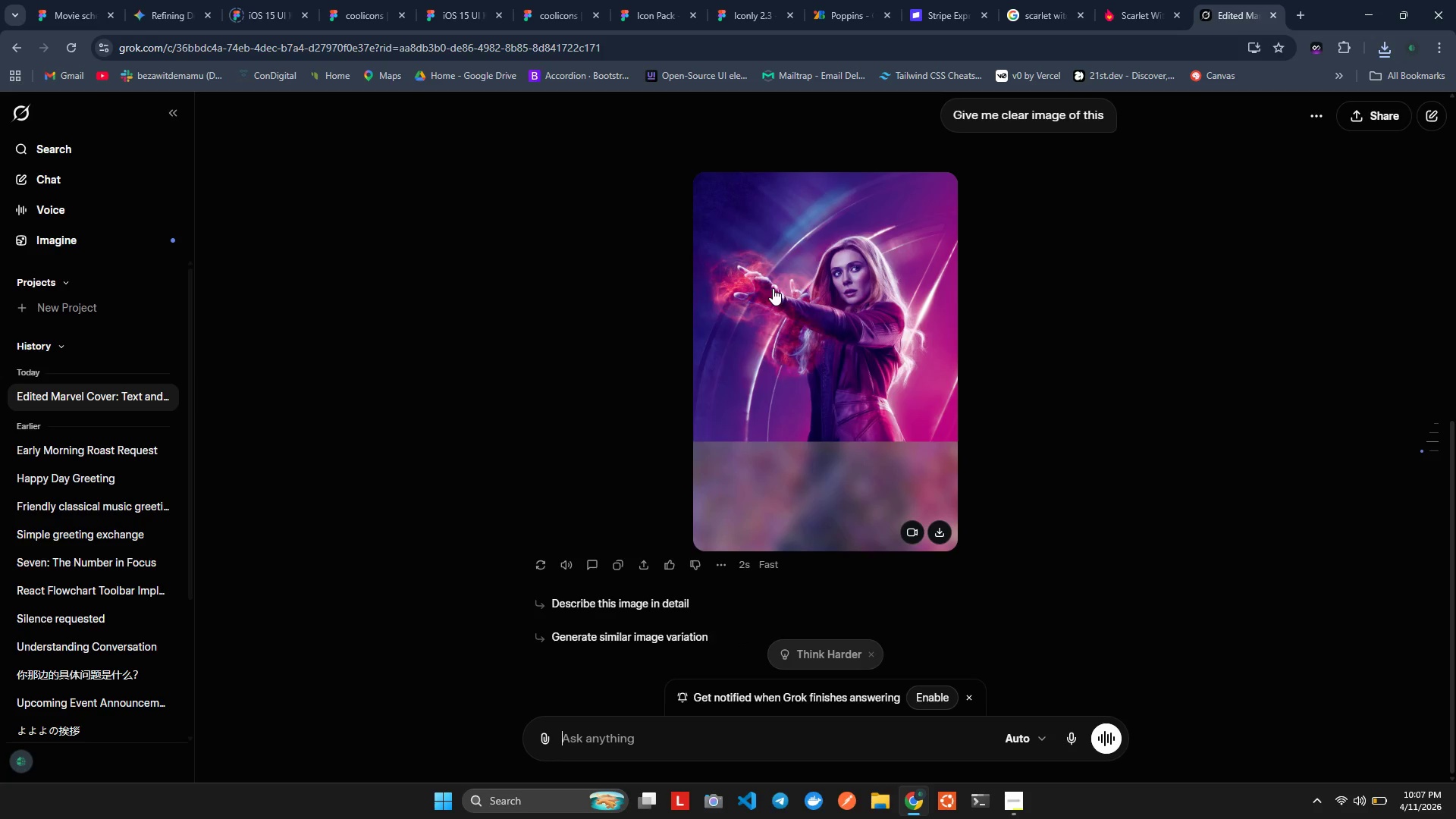 
wait(5.95)
 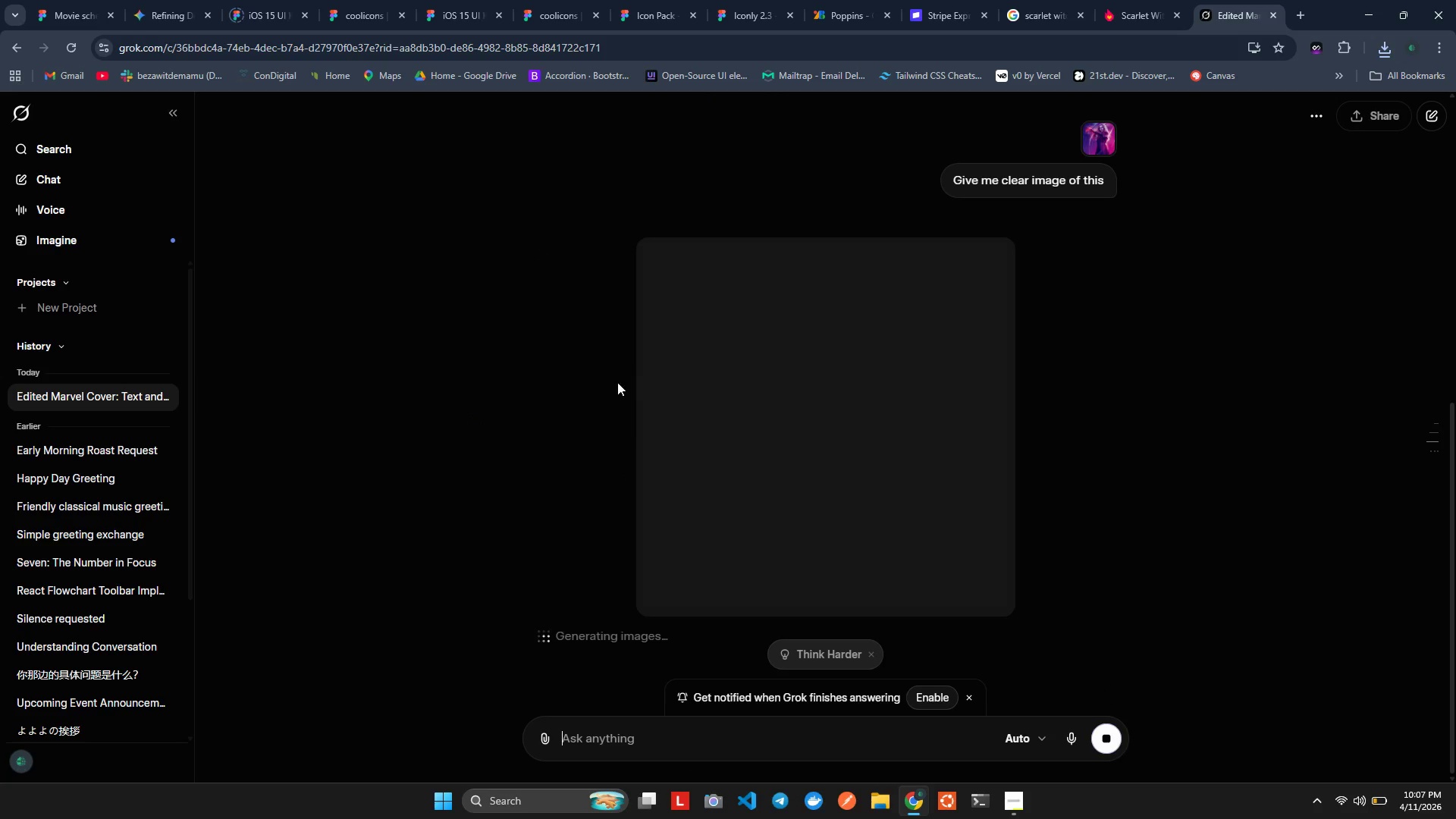 
left_click([933, 525])
 